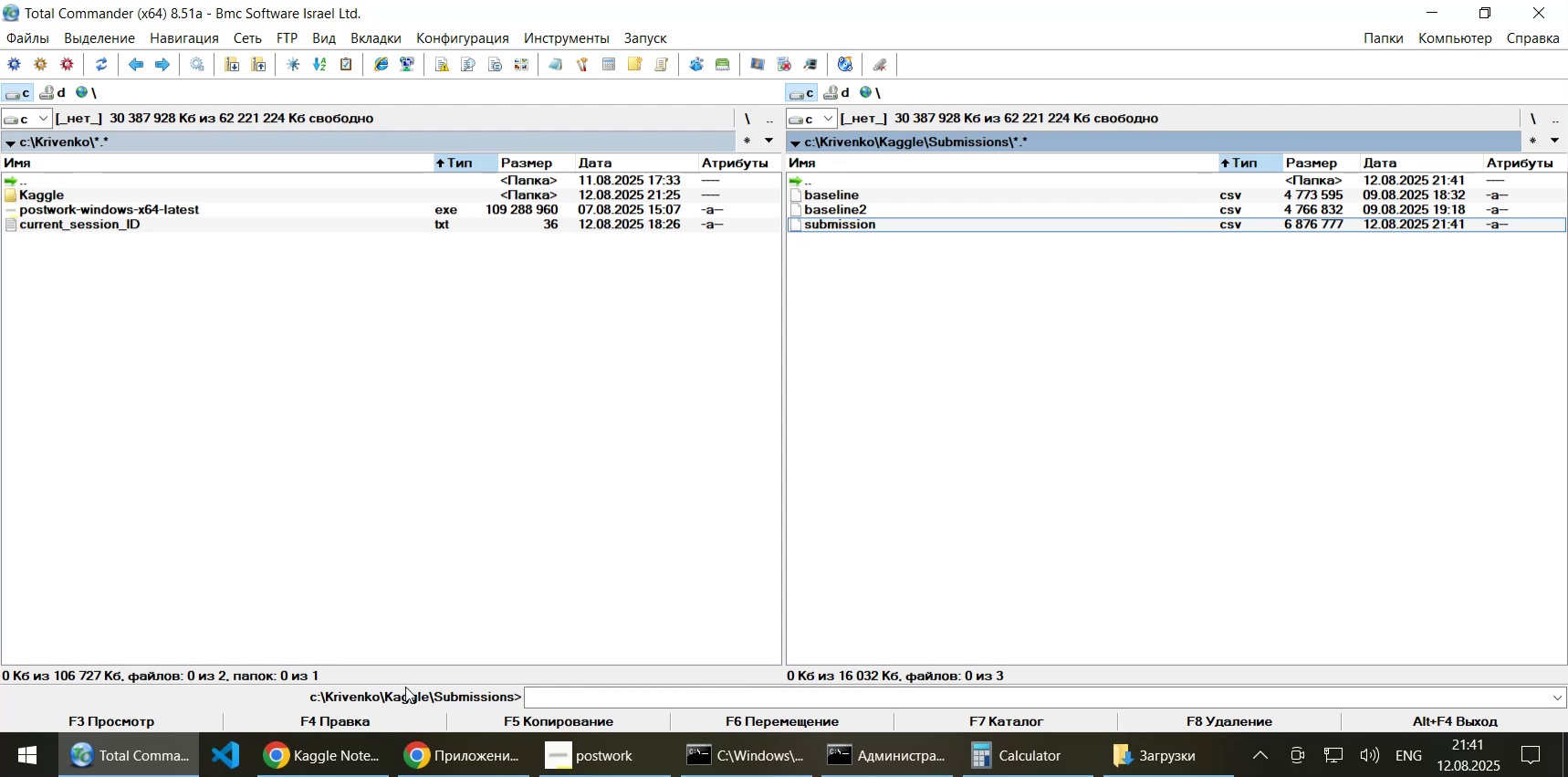 
left_click([358, 761])
 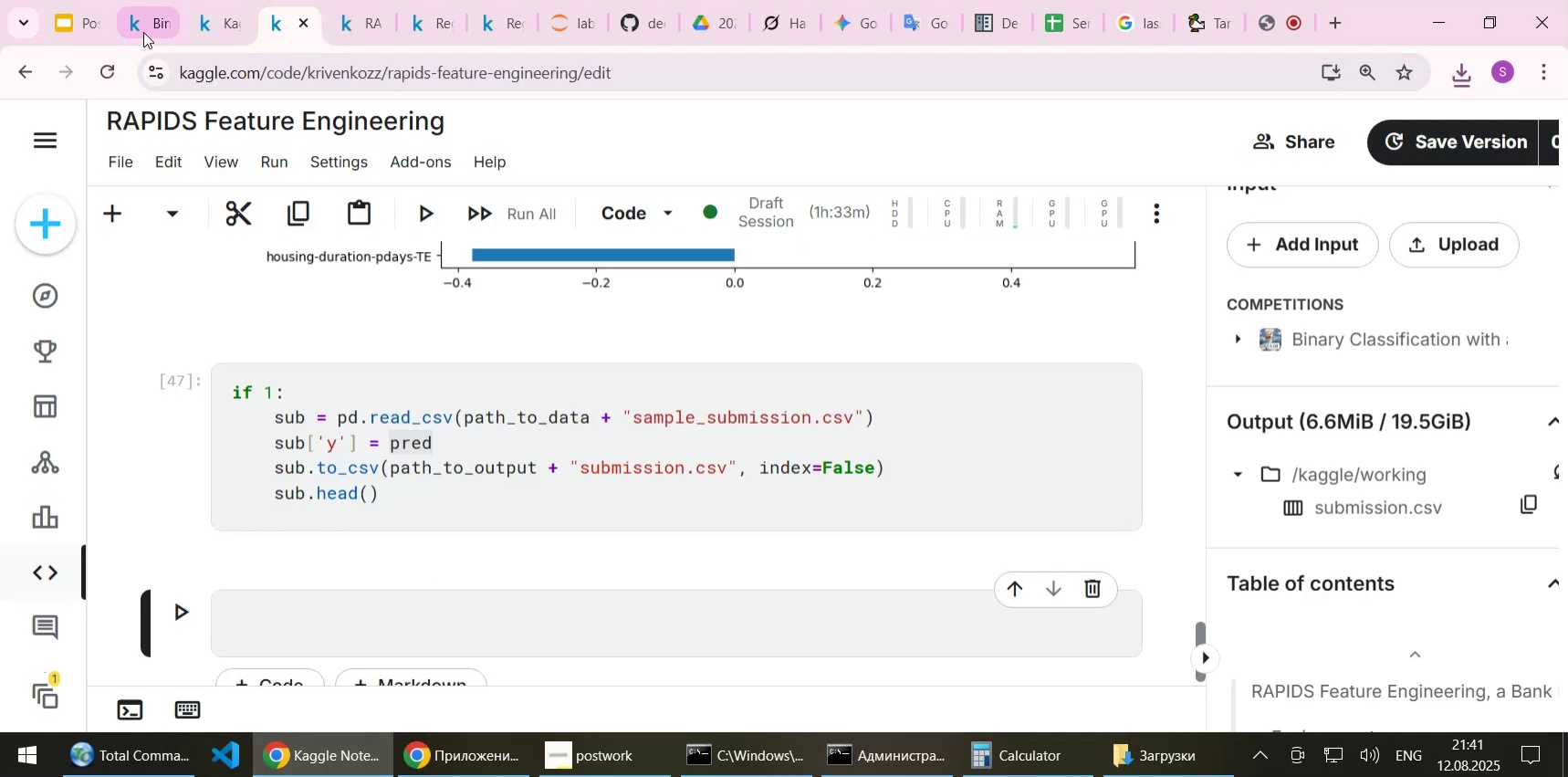 
left_click([142, 28])
 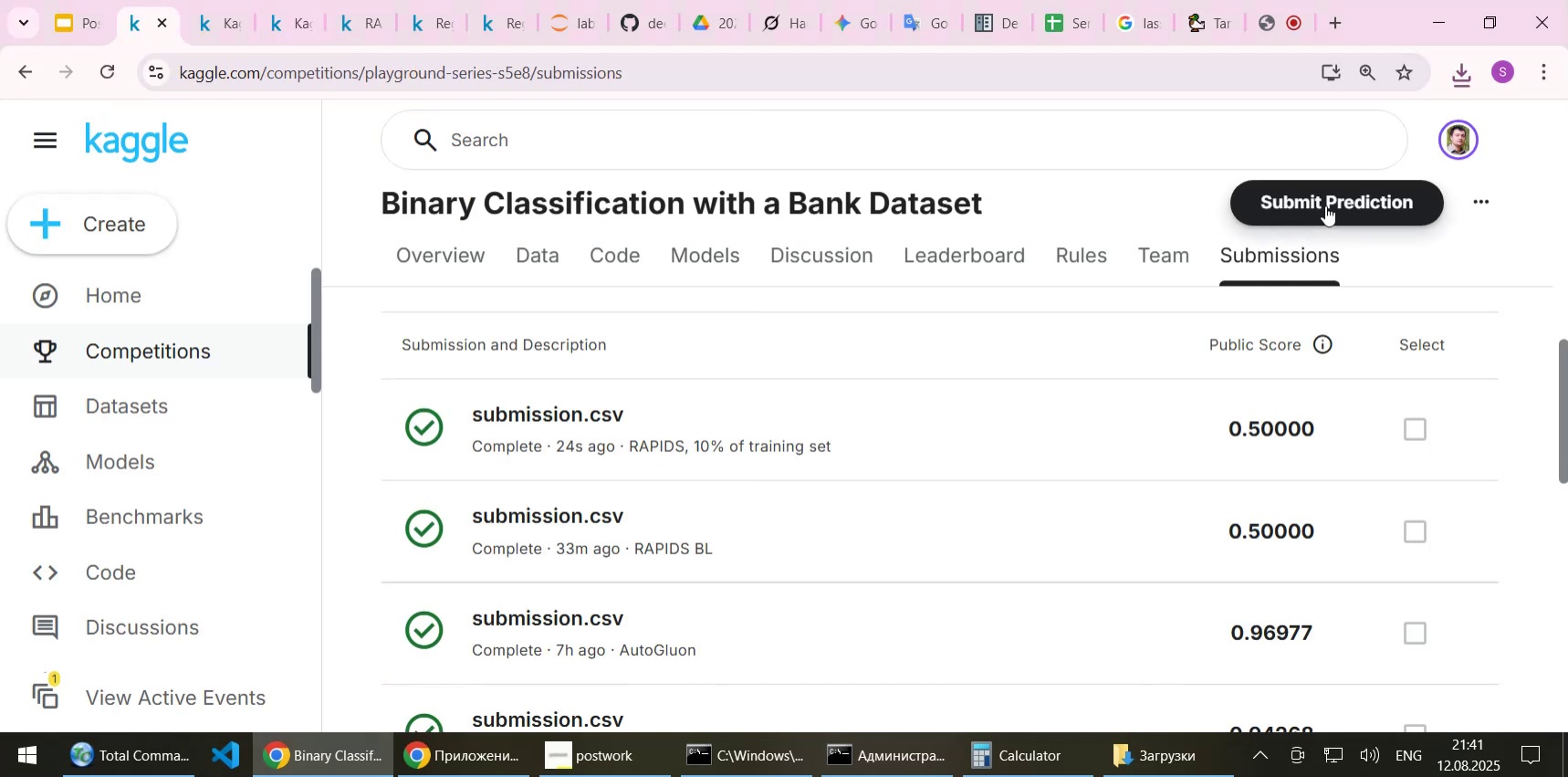 
left_click([1325, 205])
 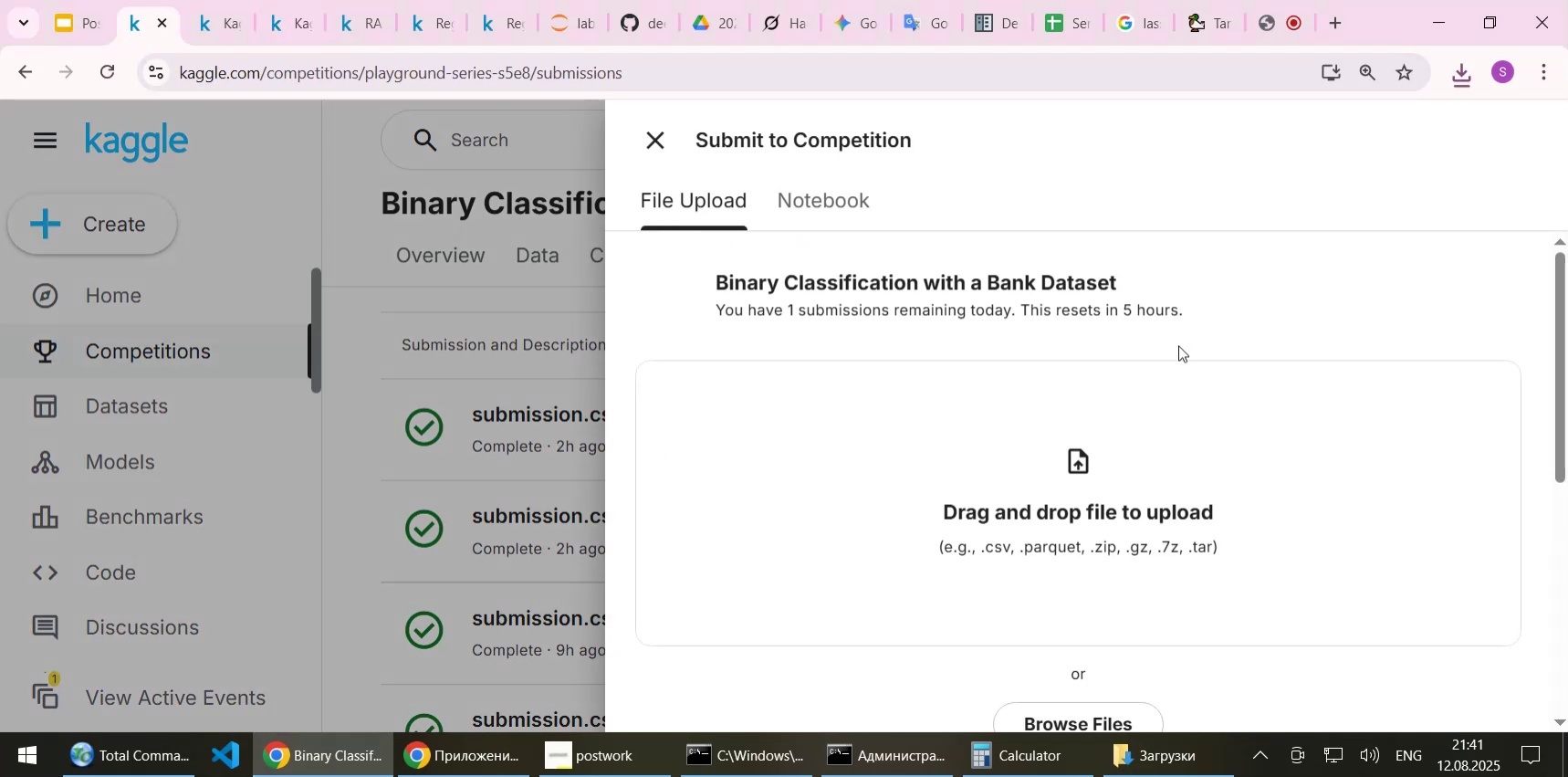 
scroll: coordinate [1178, 354], scroll_direction: down, amount: 4.0
 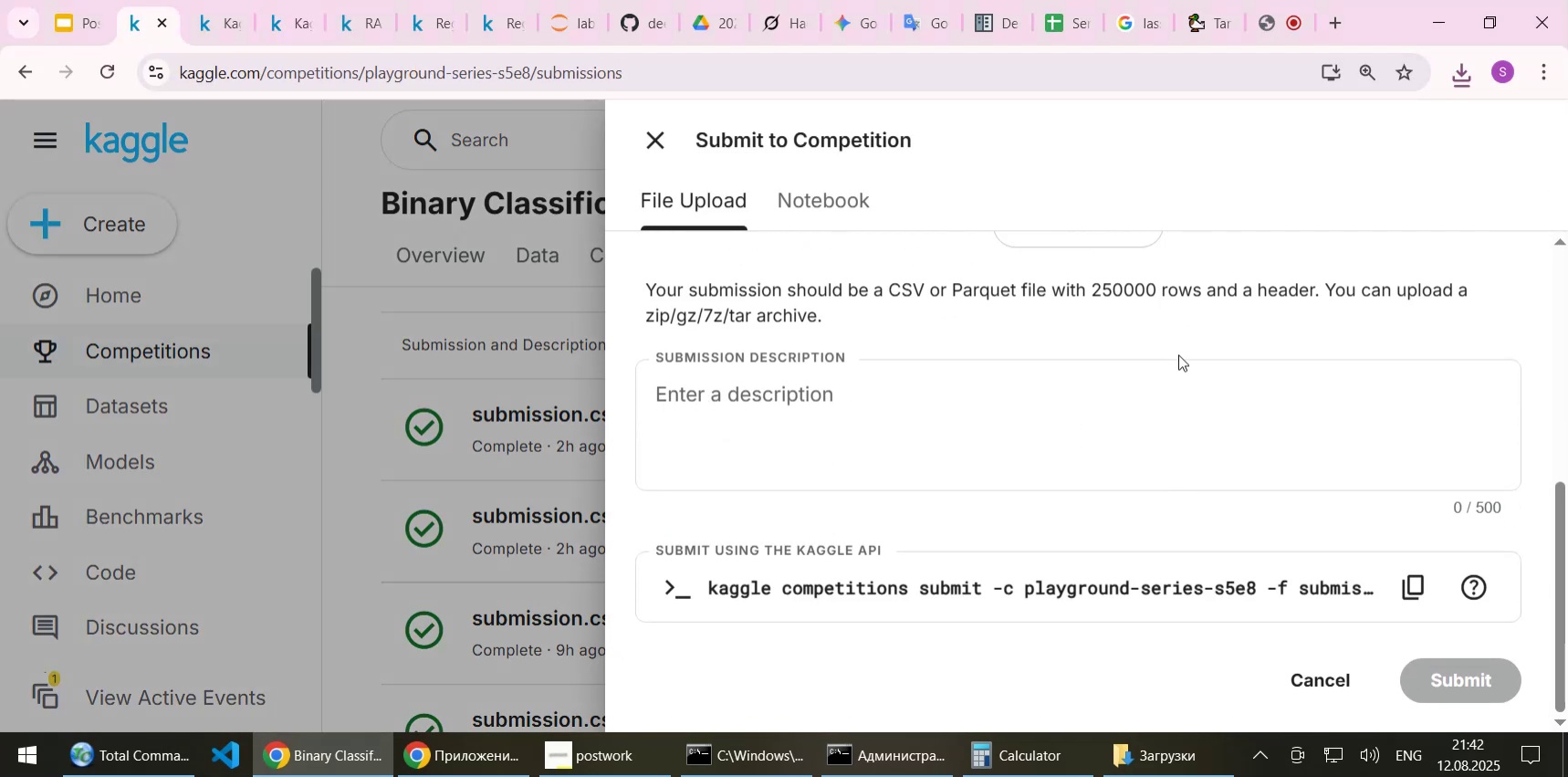 
scroll: coordinate [1178, 354], scroll_direction: up, amount: 5.0
 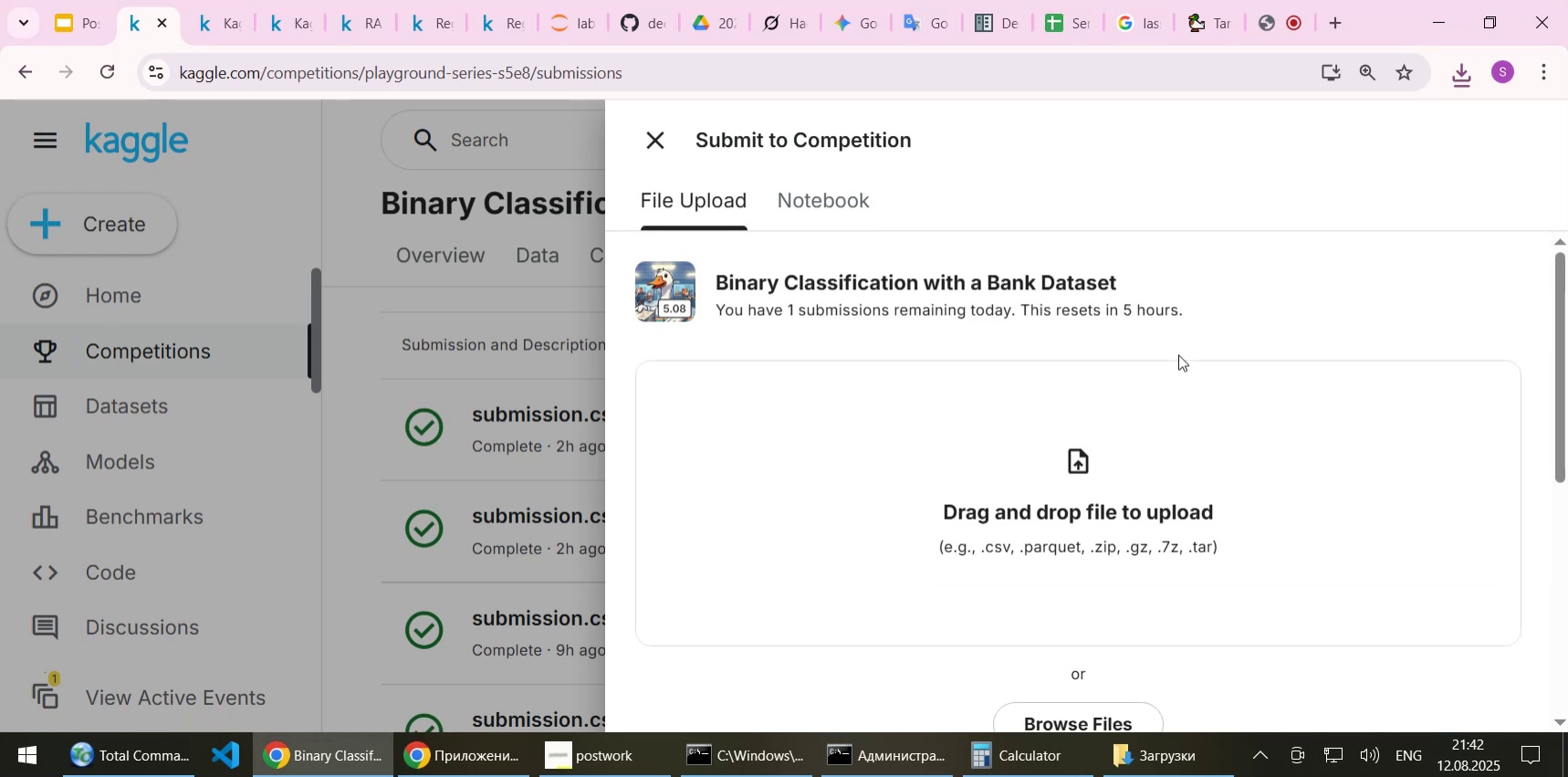 
scroll: coordinate [1178, 354], scroll_direction: down, amount: 2.0
 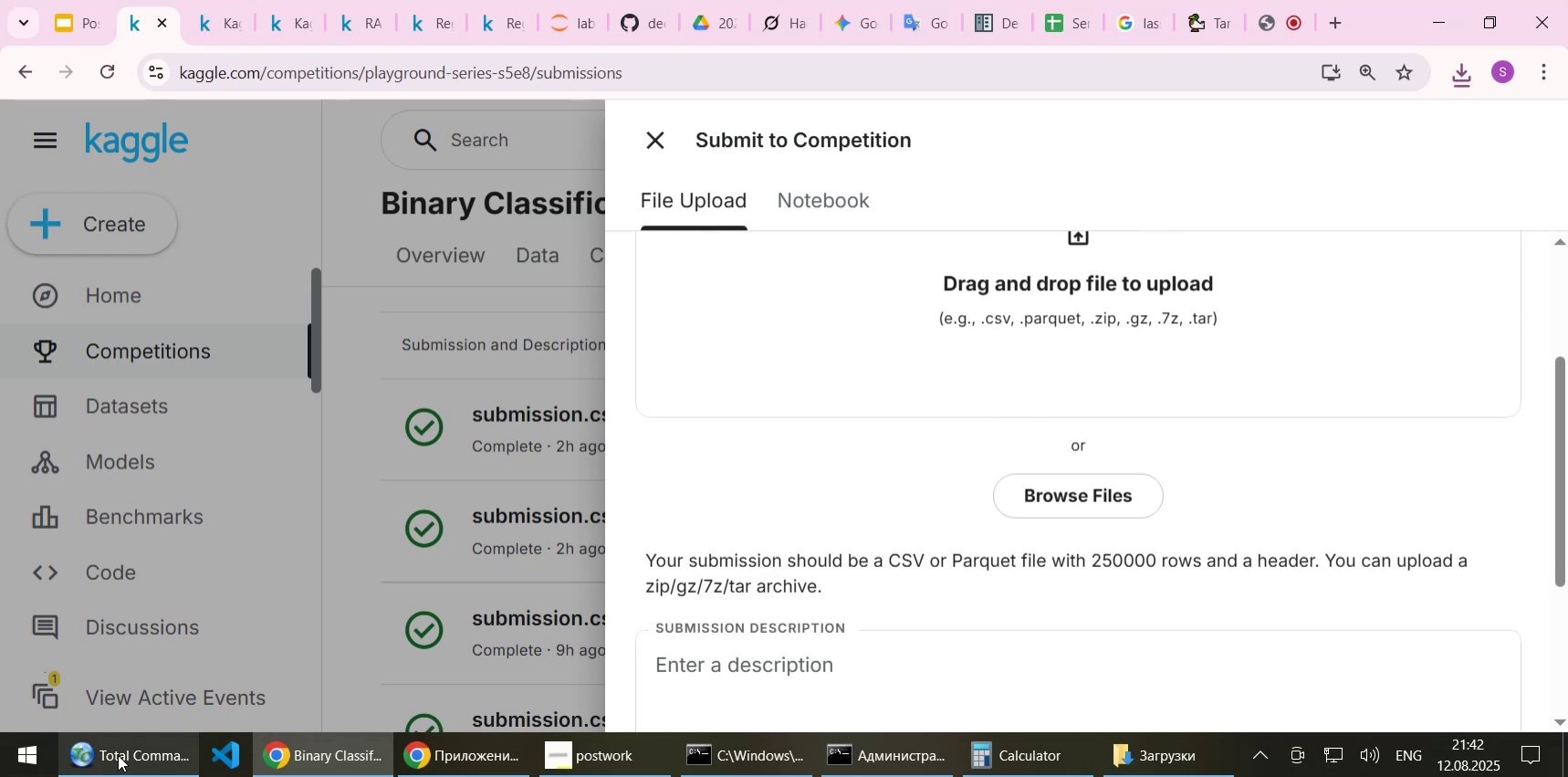 
left_click([118, 754])
 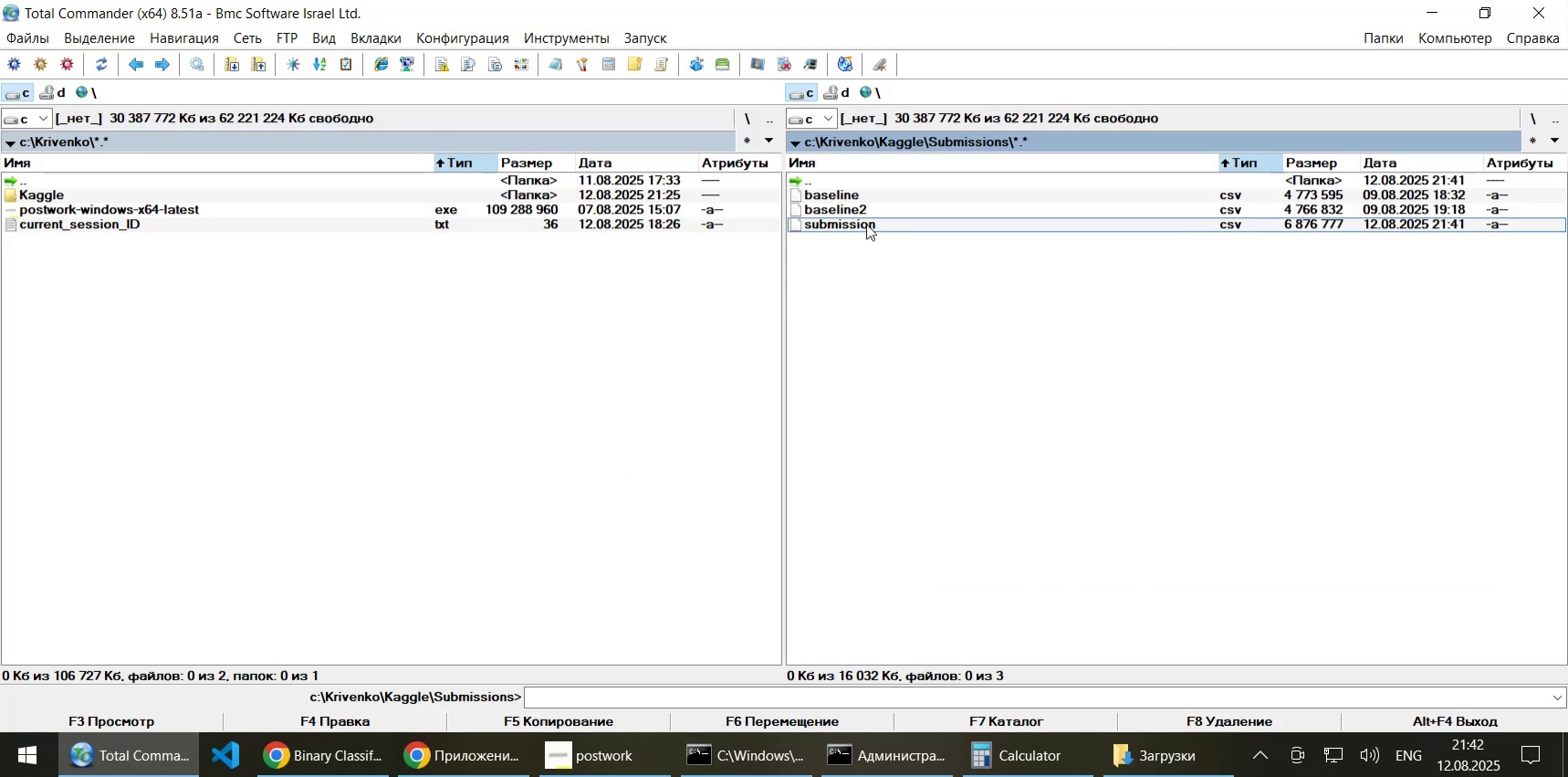 
left_click_drag(start_coordinate=[866, 224], to_coordinate=[1005, 363])
 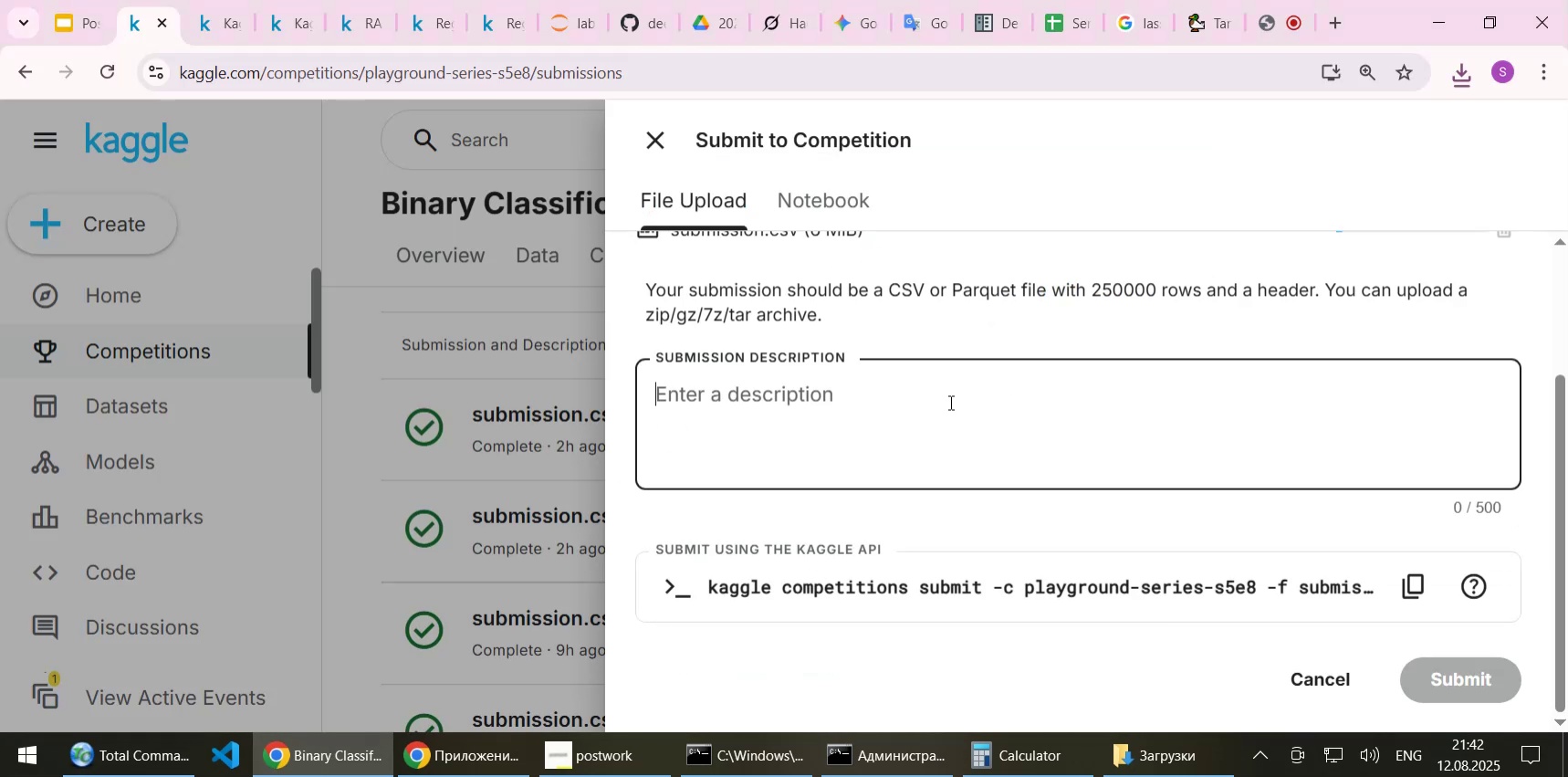 
left_click([949, 402])
 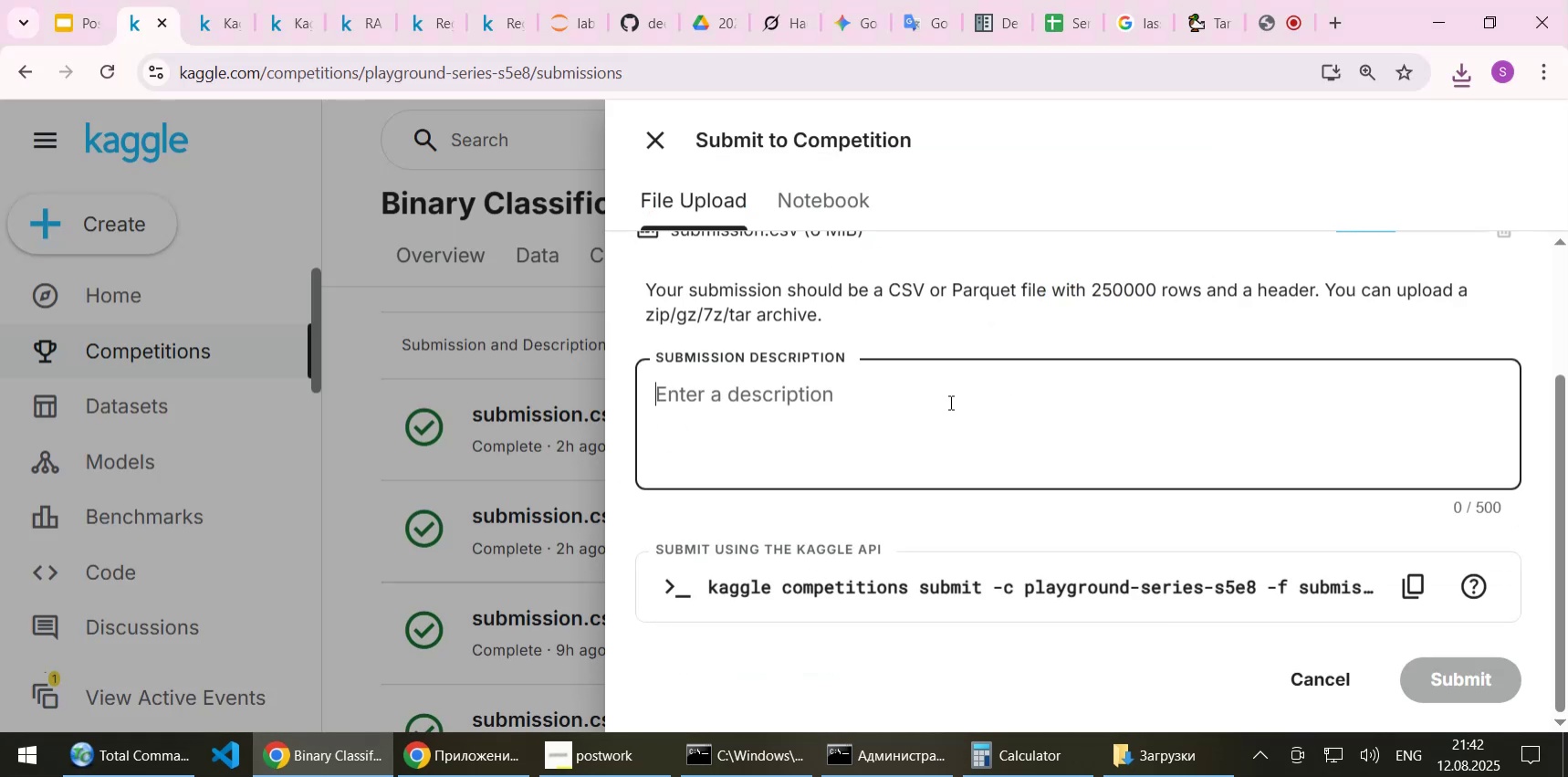 
type(RAPIDS TE, 10%)
 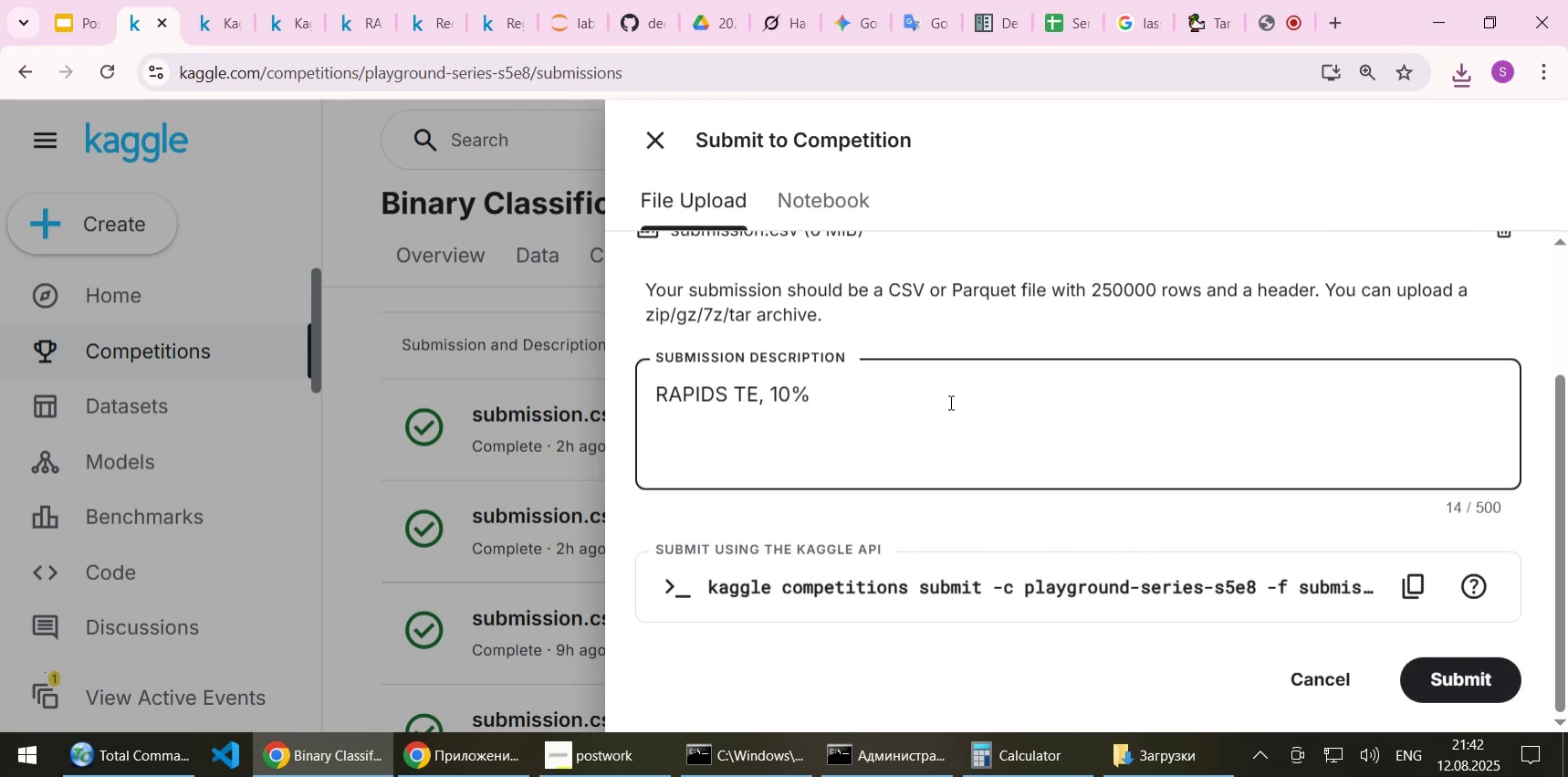 
left_click([1447, 677])
 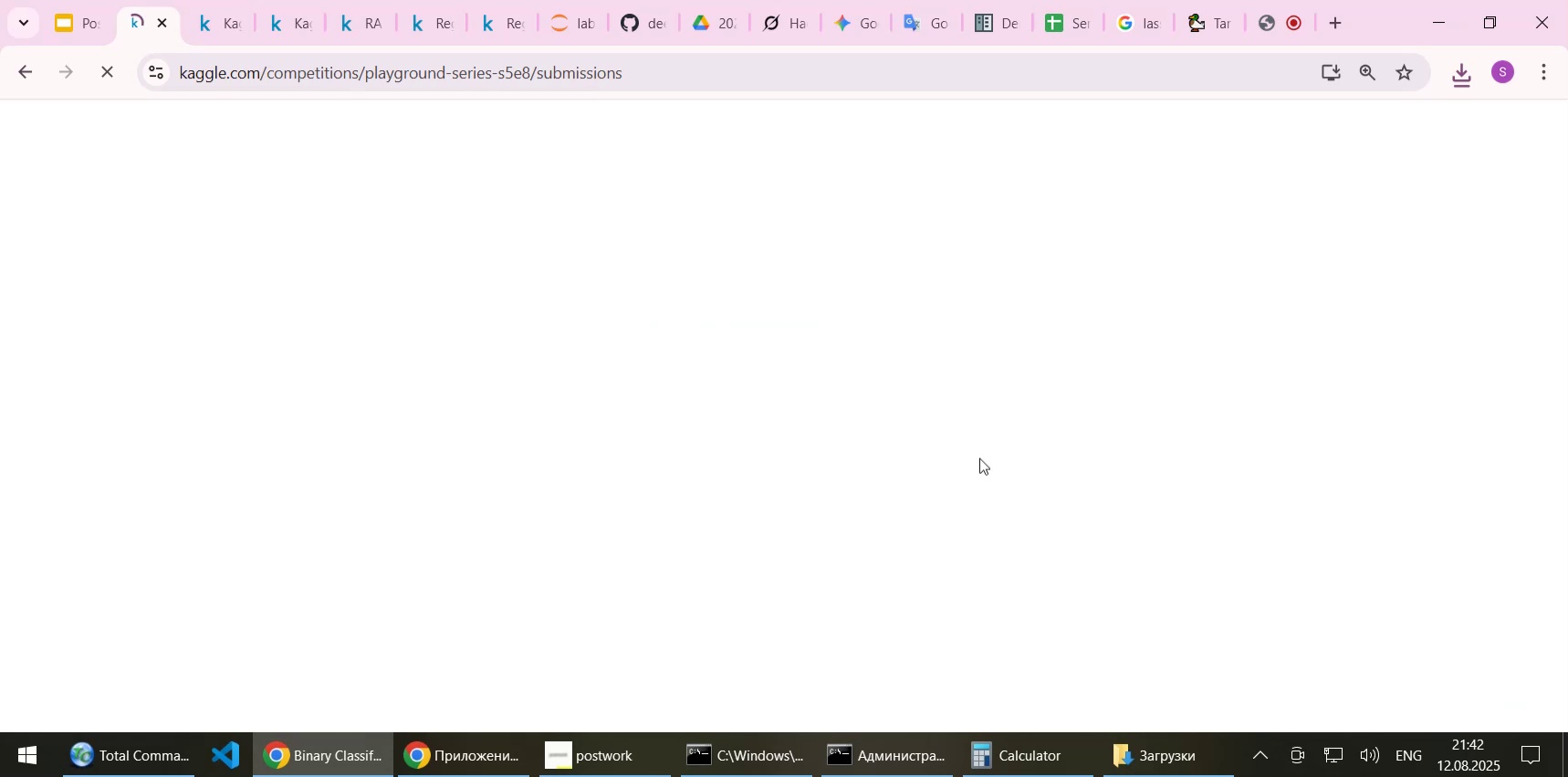 
wait(10.75)
 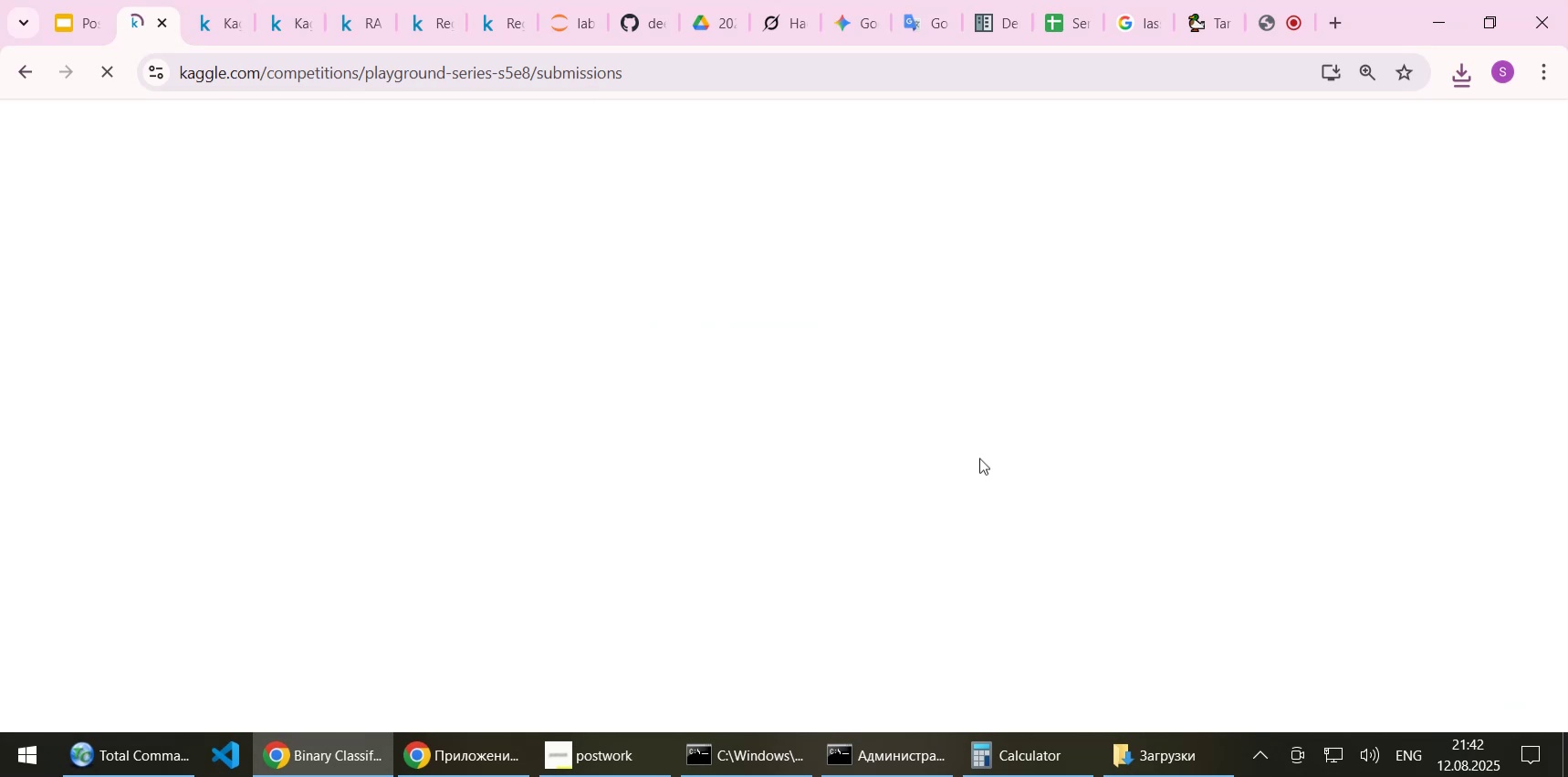 
scroll: coordinate [981, 467], scroll_direction: down, amount: 9.0
 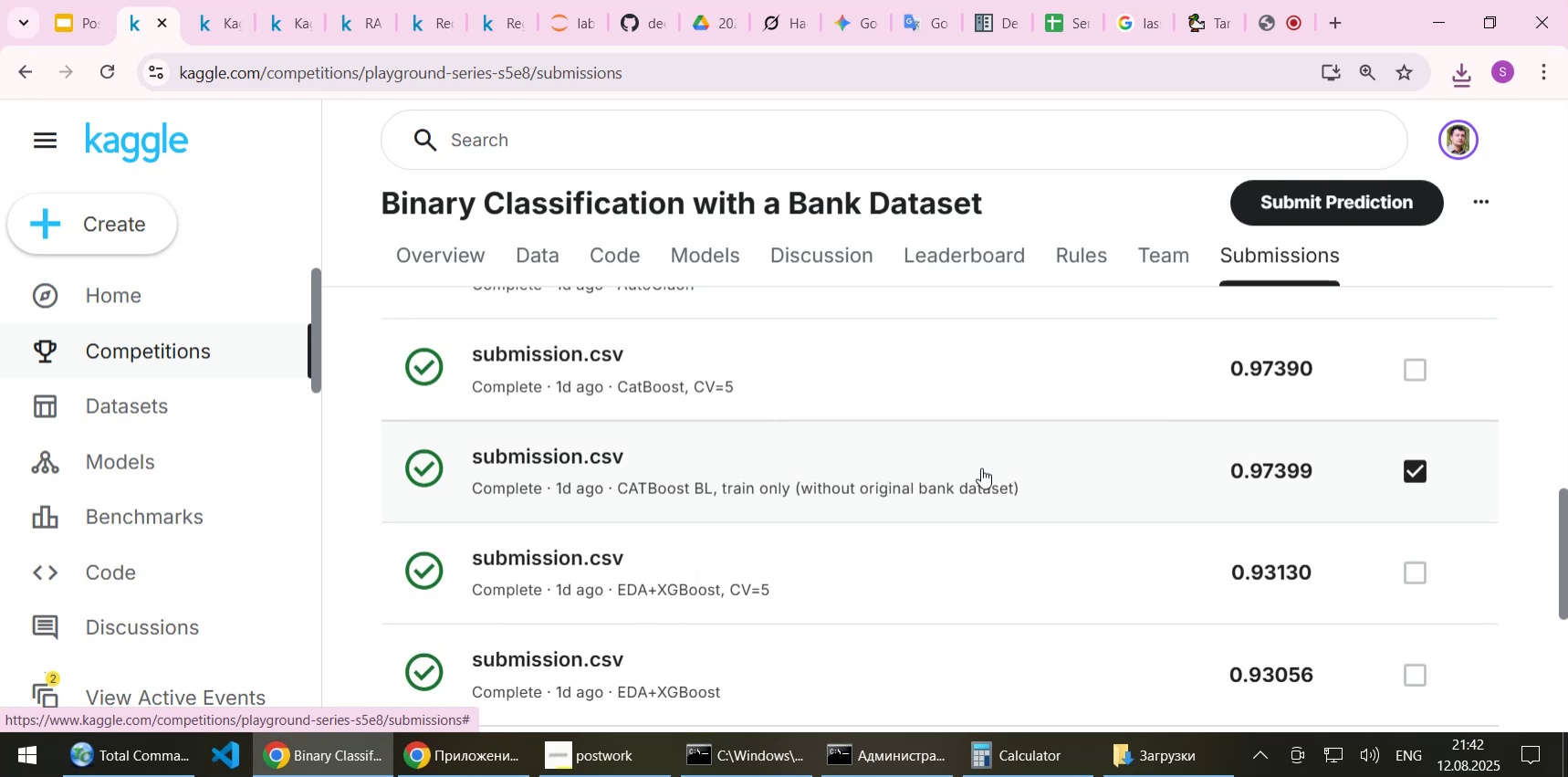 
scroll: coordinate [981, 467], scroll_direction: up, amount: 4.0
 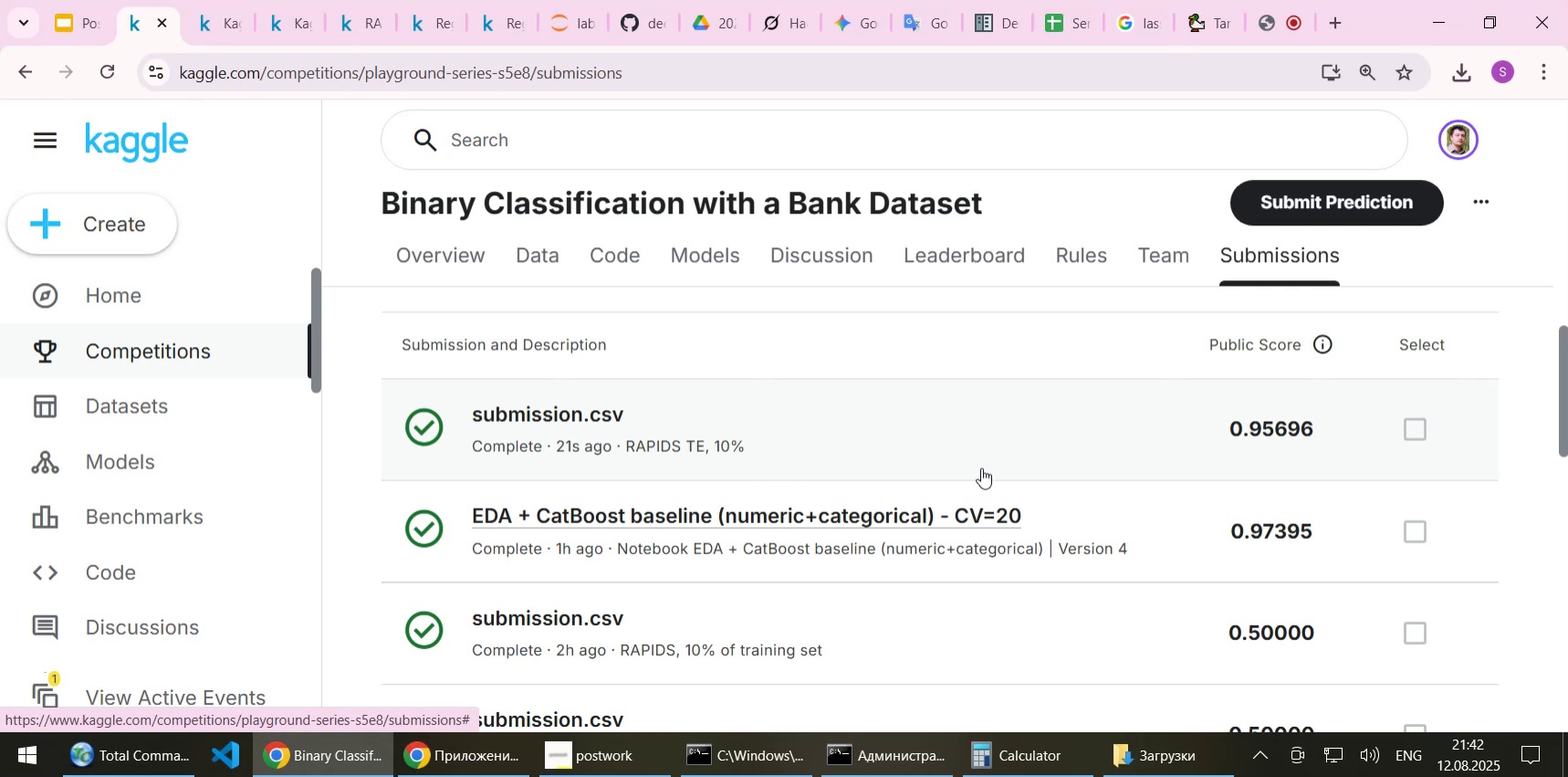 
wait(13.69)
 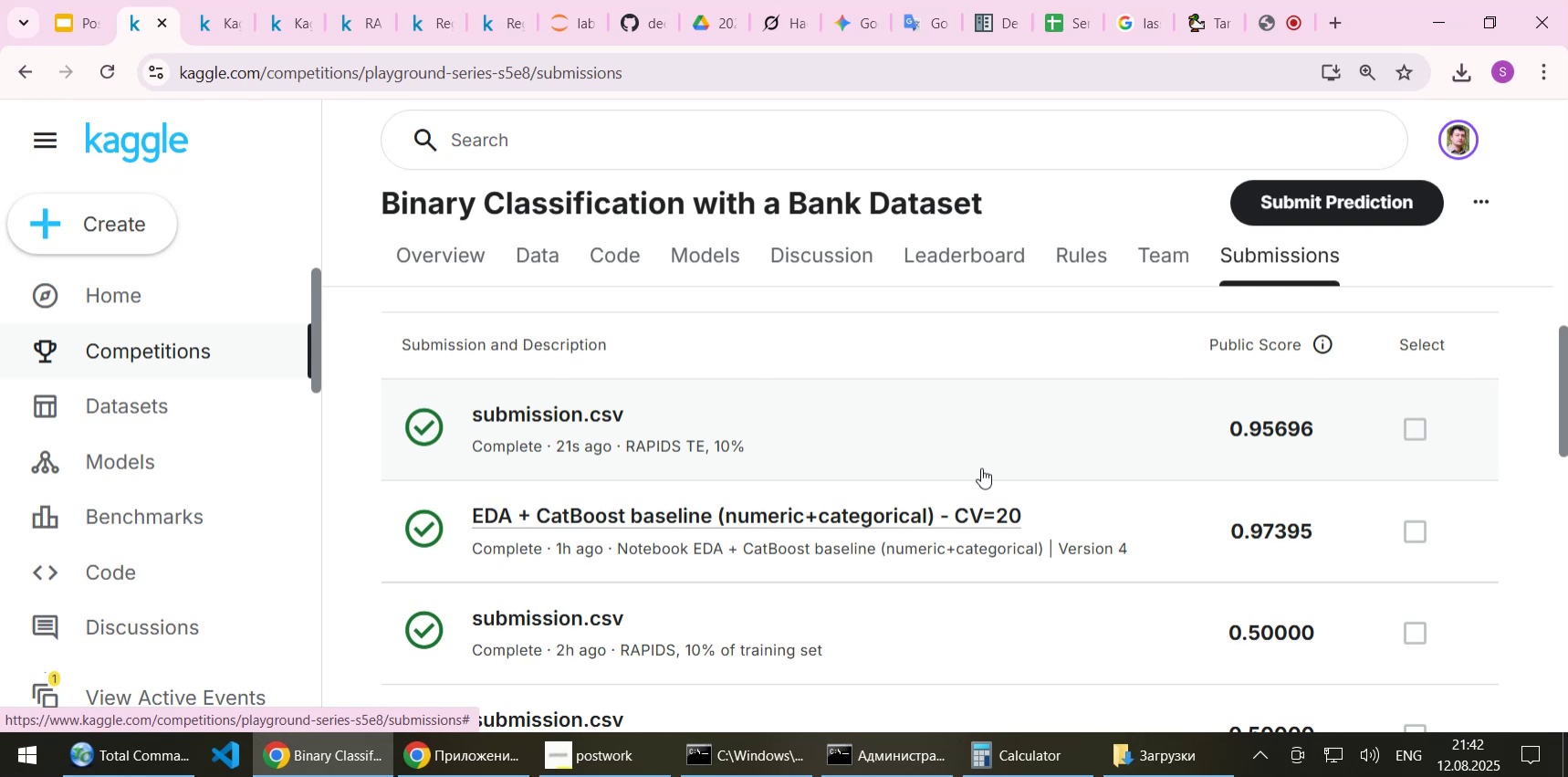 
scroll: coordinate [981, 467], scroll_direction: none, amount: 0.0
 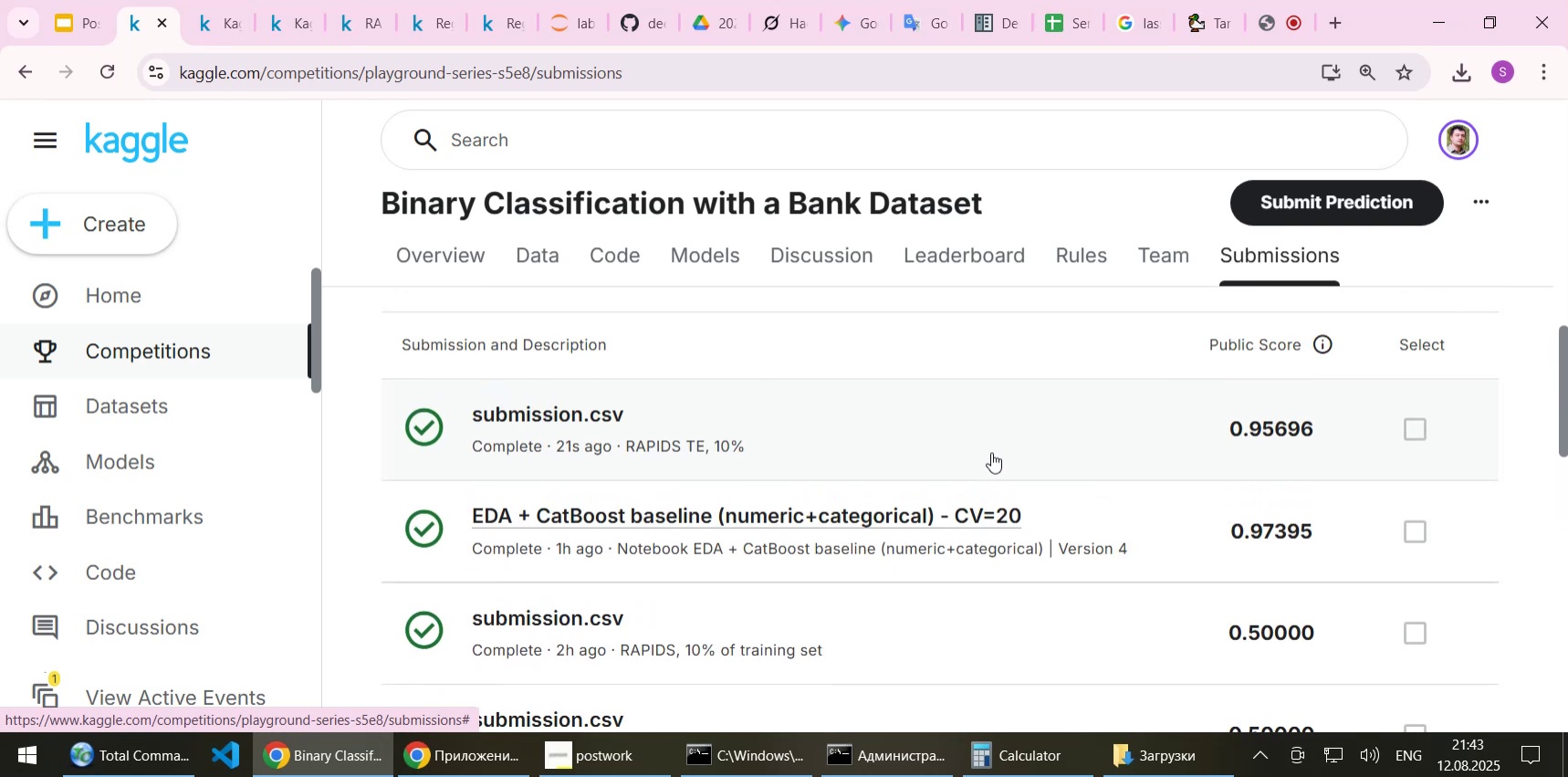 
wait(5.98)
 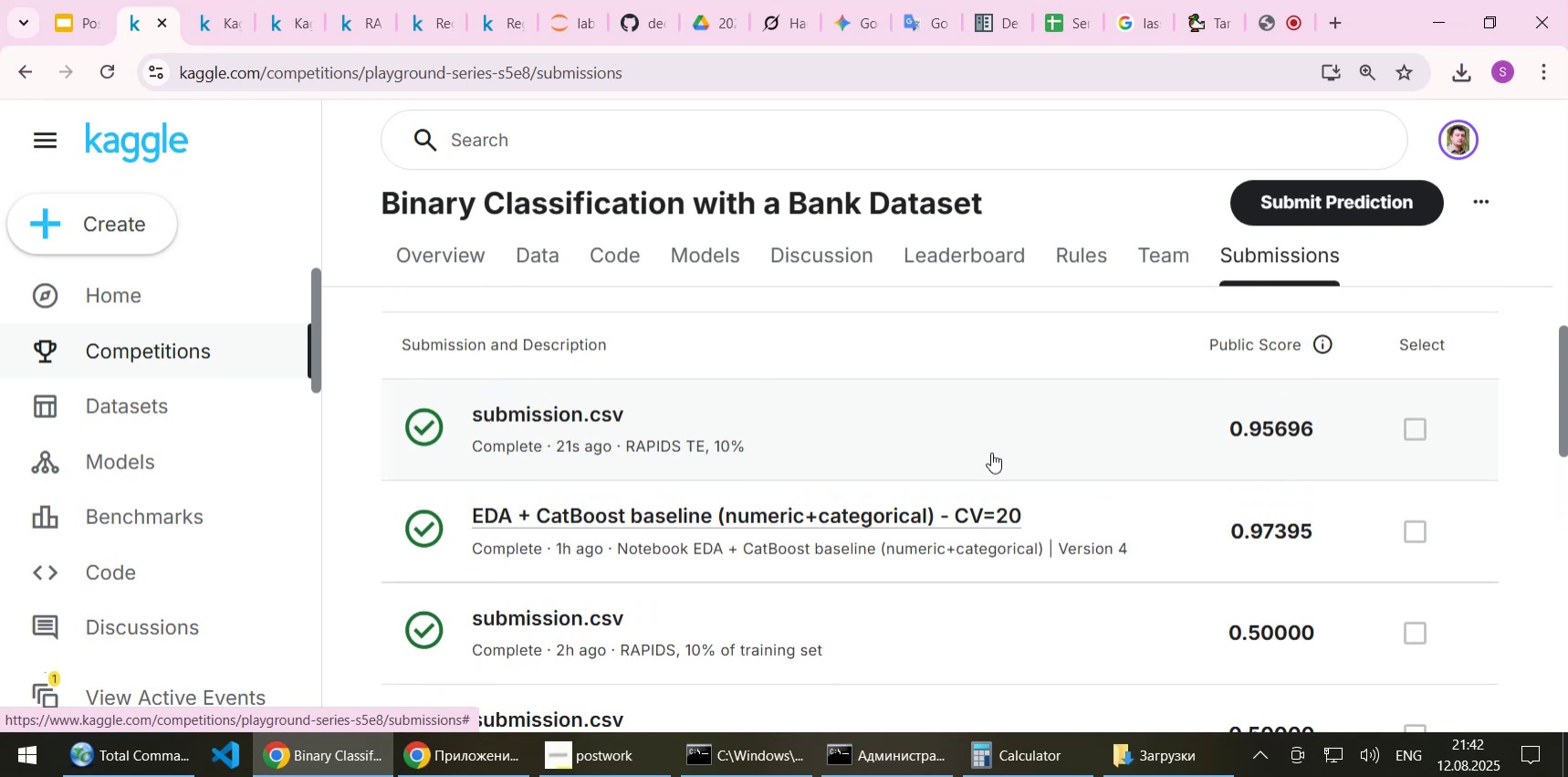 
scroll: coordinate [991, 452], scroll_direction: down, amount: 4.0
 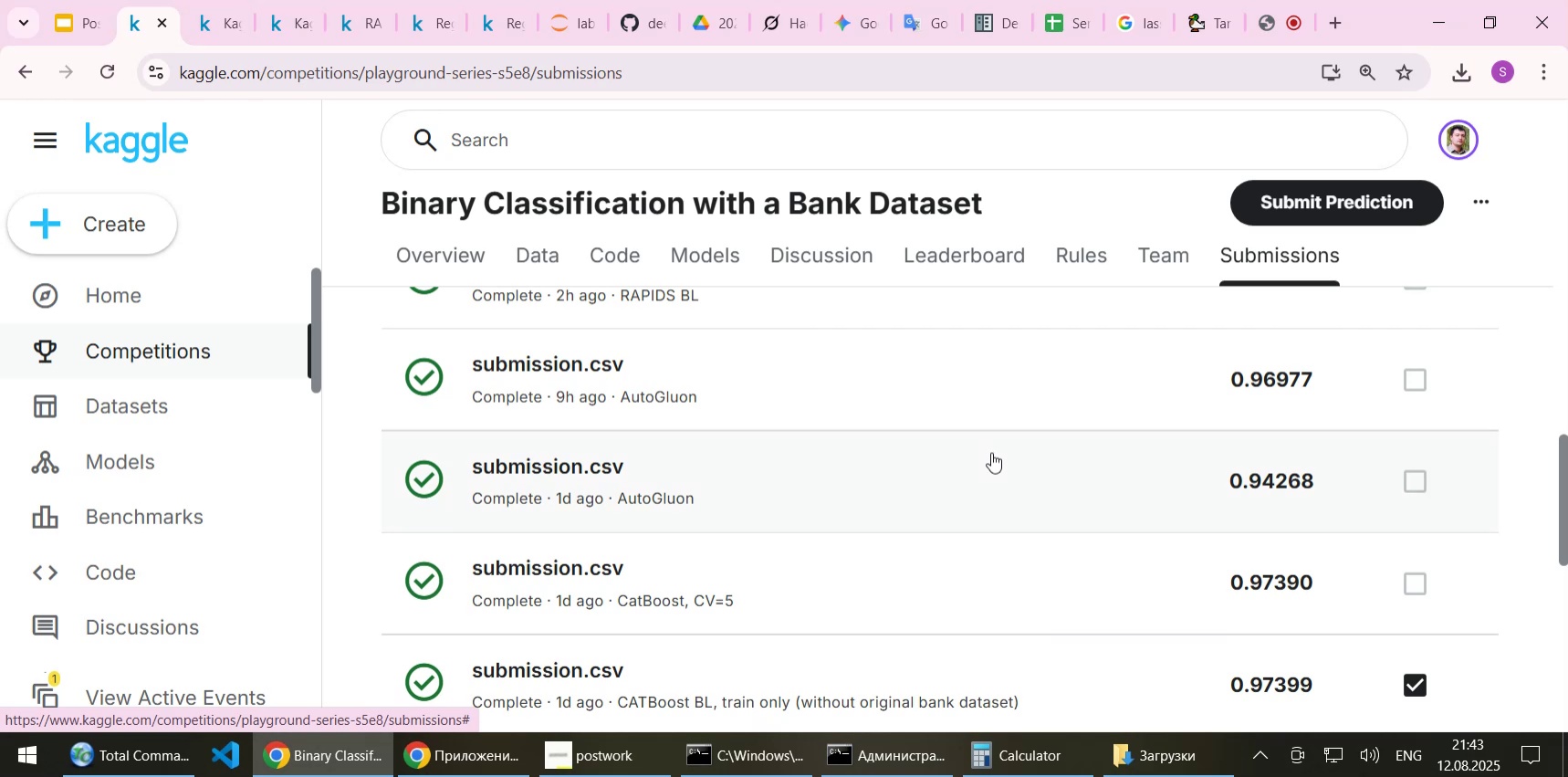 
scroll: coordinate [991, 452], scroll_direction: up, amount: 3.0
 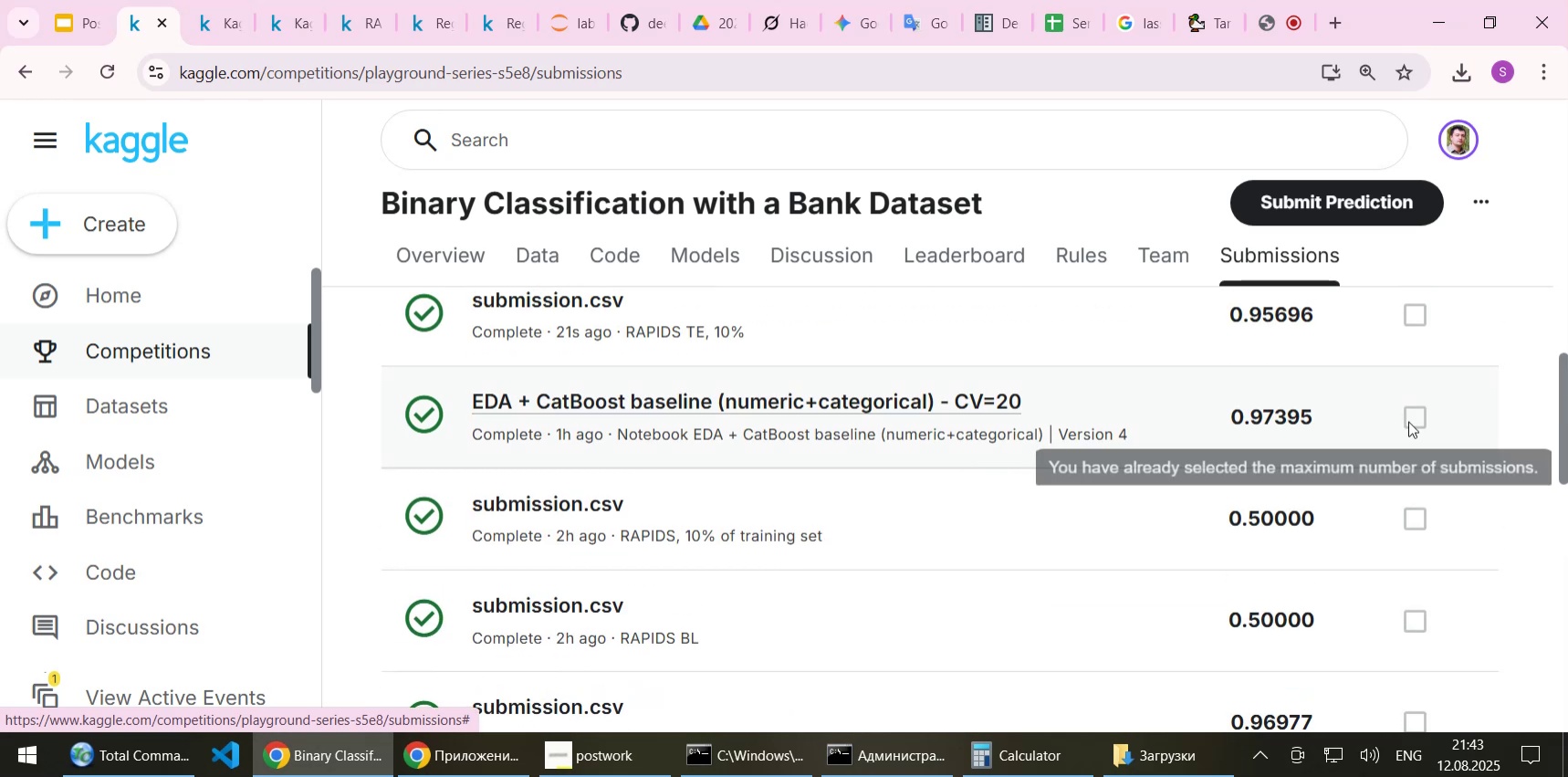 
scroll: coordinate [1086, 531], scroll_direction: down, amount: 2.0
 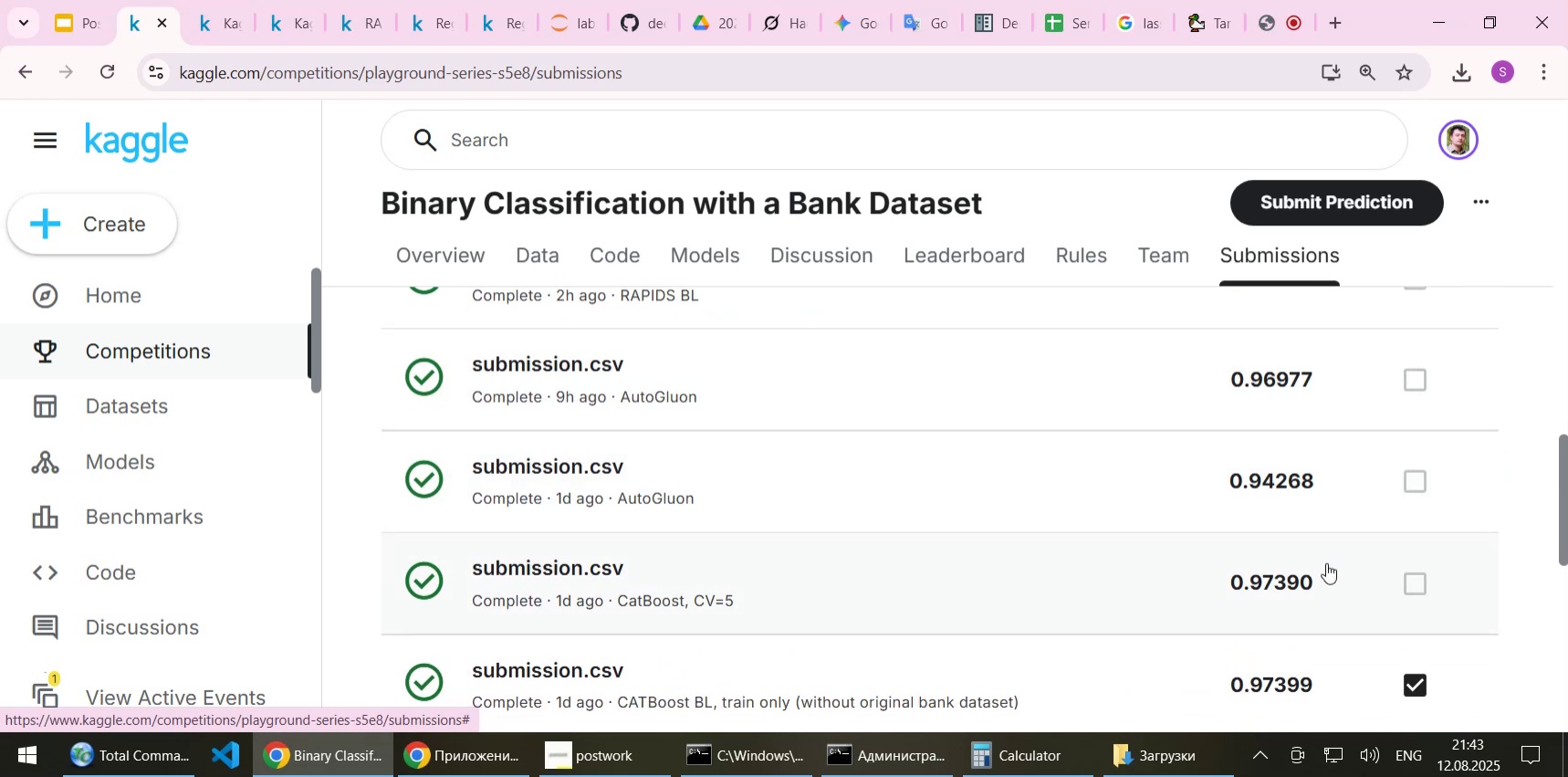 
scroll: coordinate [1019, 508], scroll_direction: up, amount: 3.0
 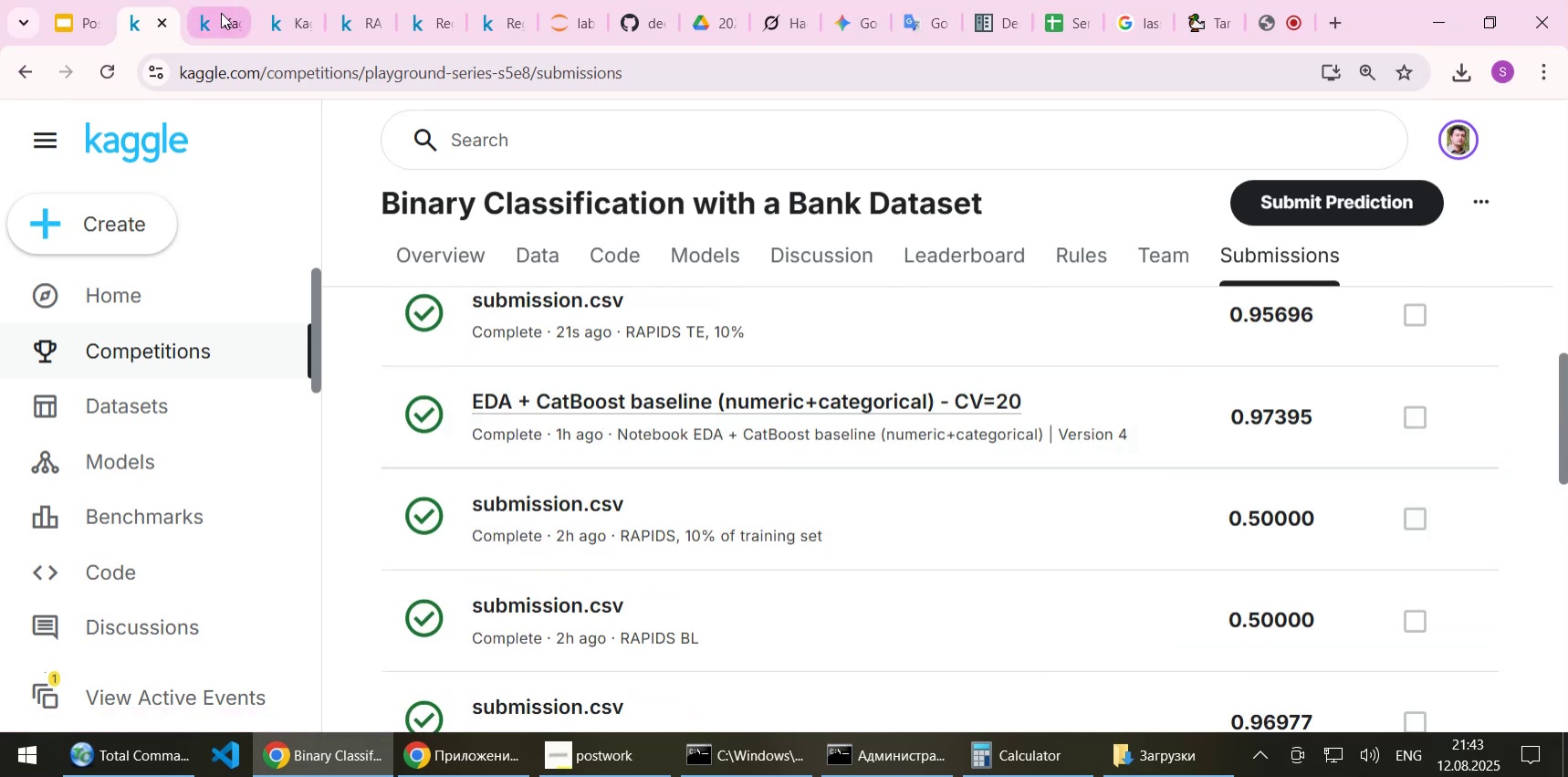 
left_click([221, 13])
 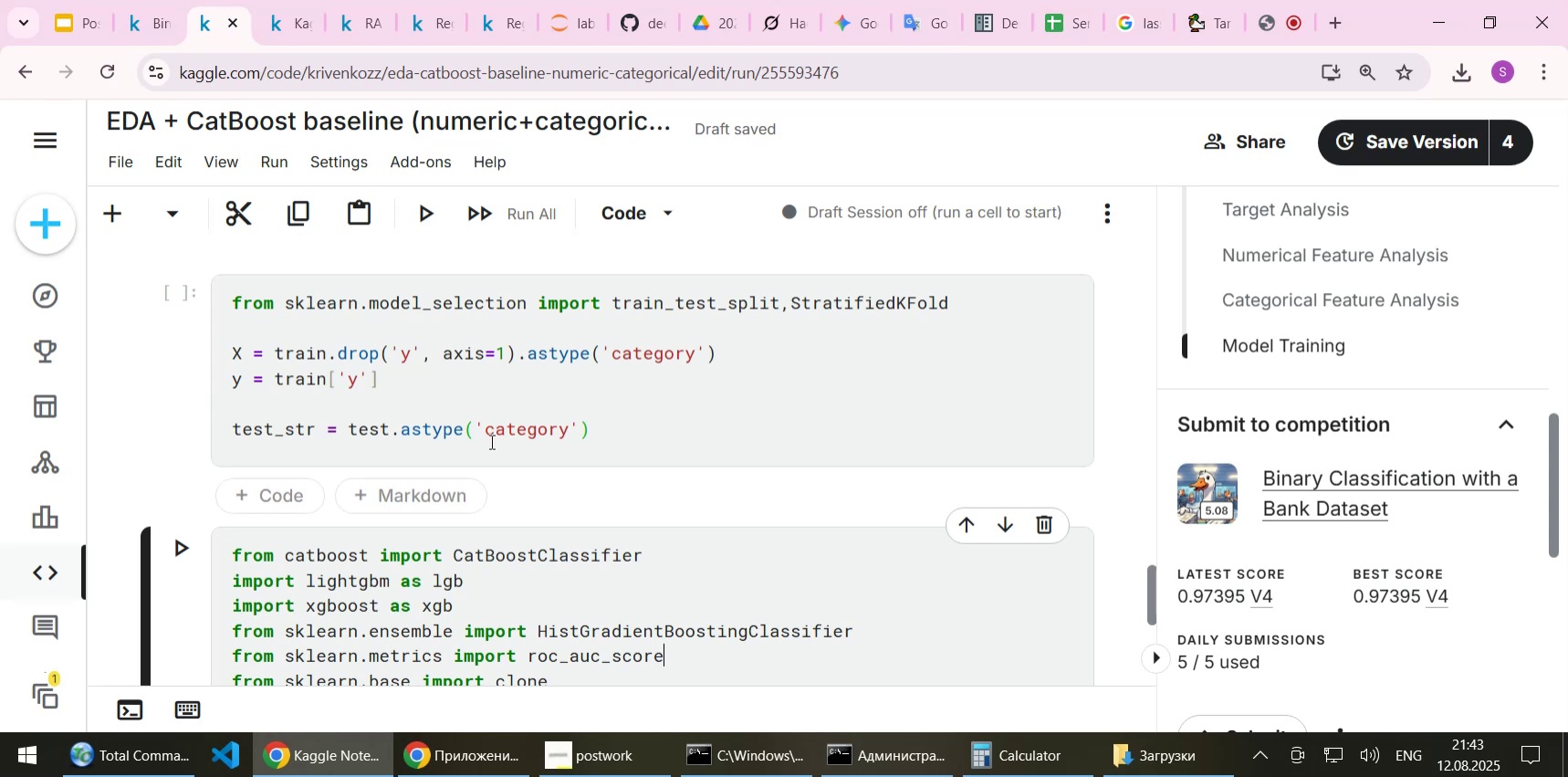 
scroll: coordinate [490, 441], scroll_direction: down, amount: 5.0
 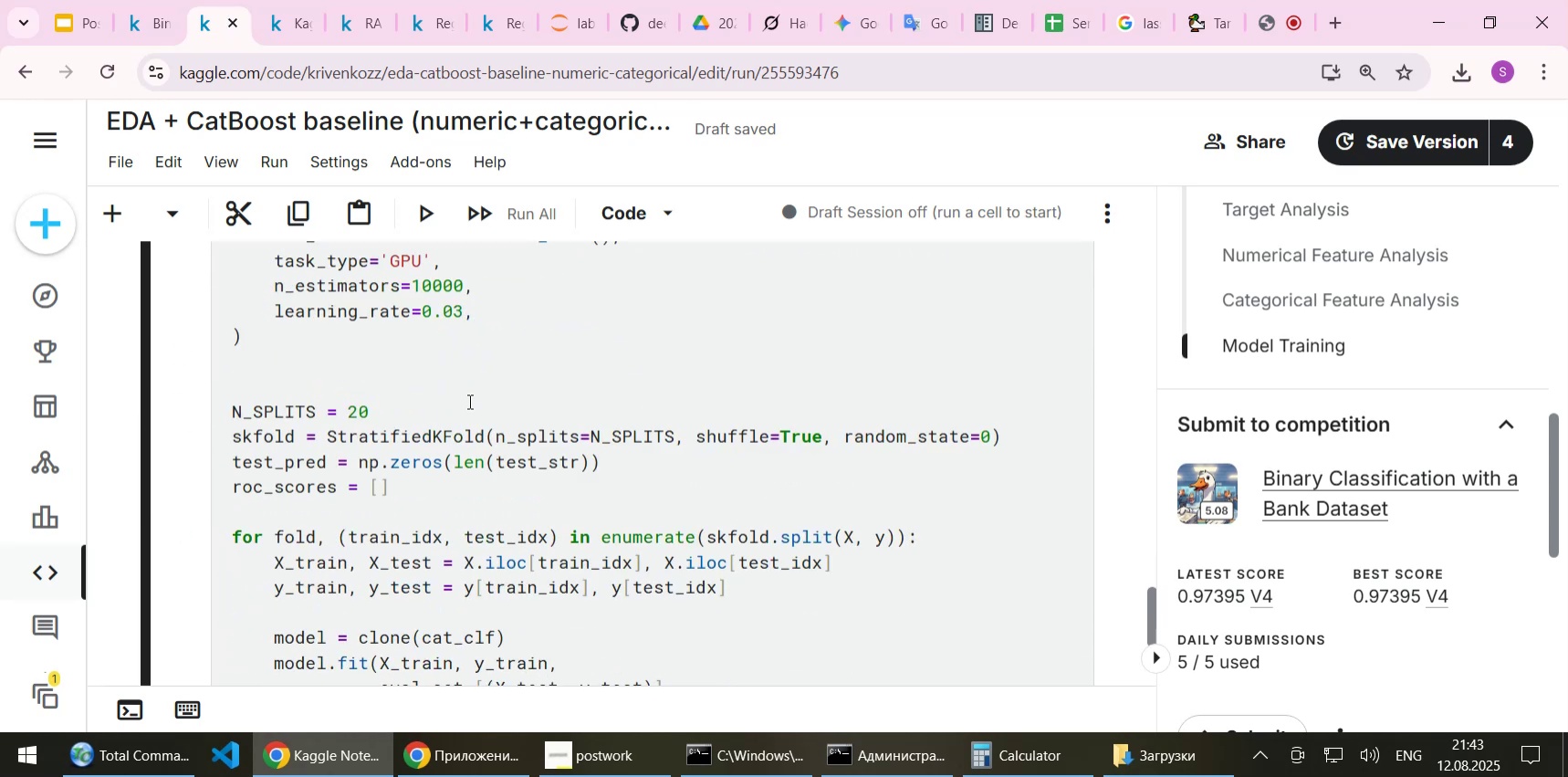 
left_click([468, 401])
 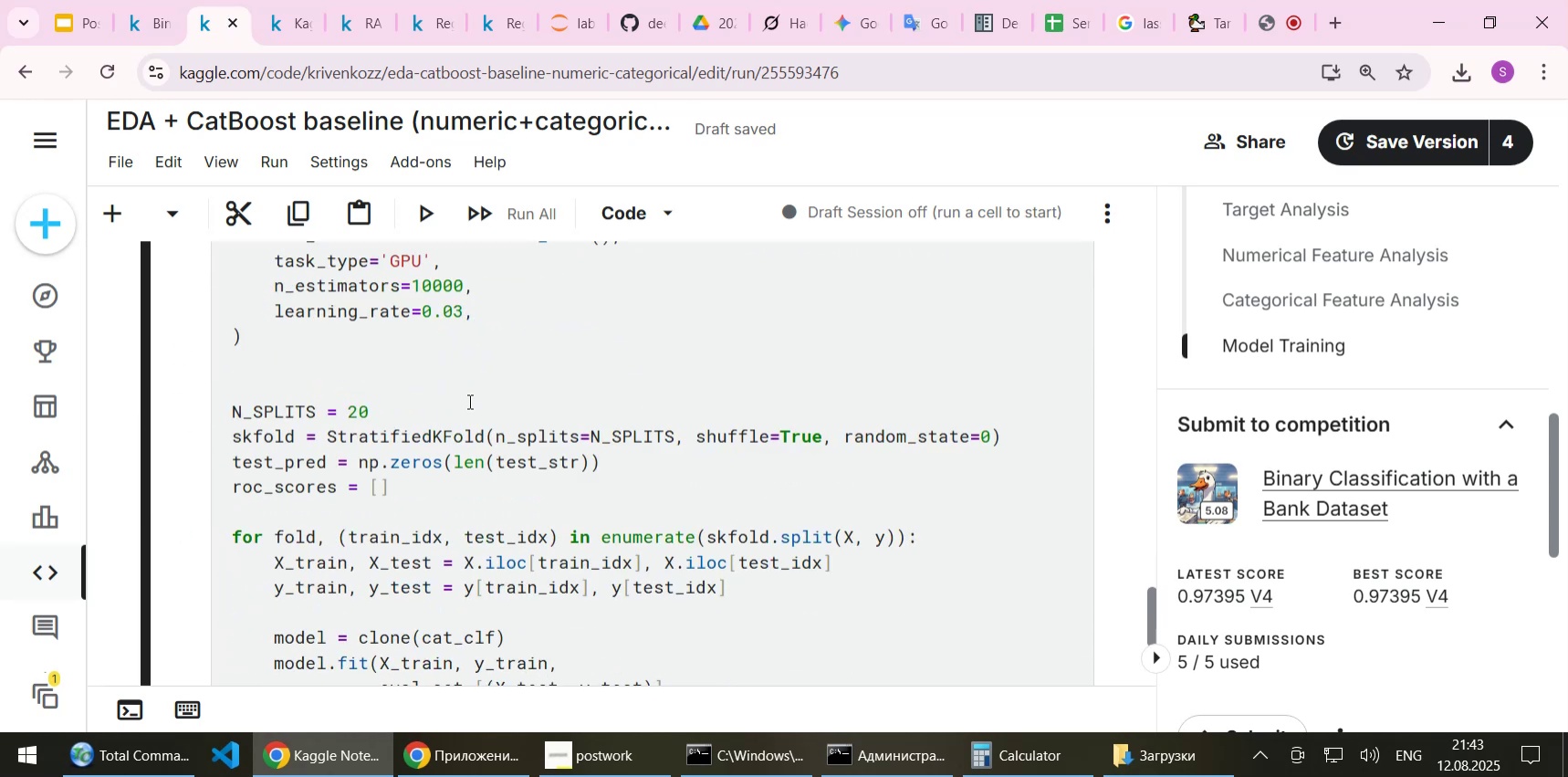 
key(Backspace)
 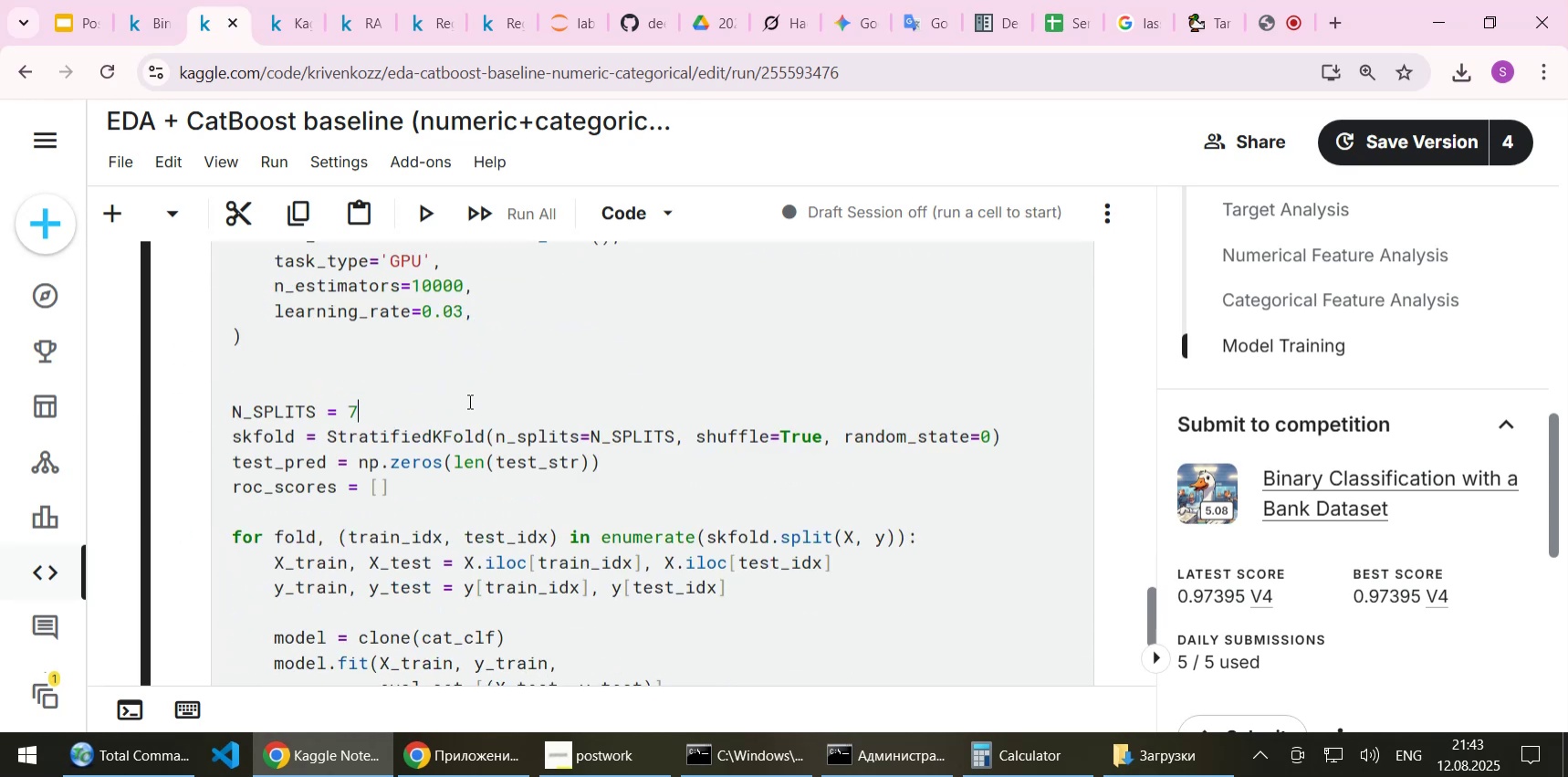 
key(Backspace)
 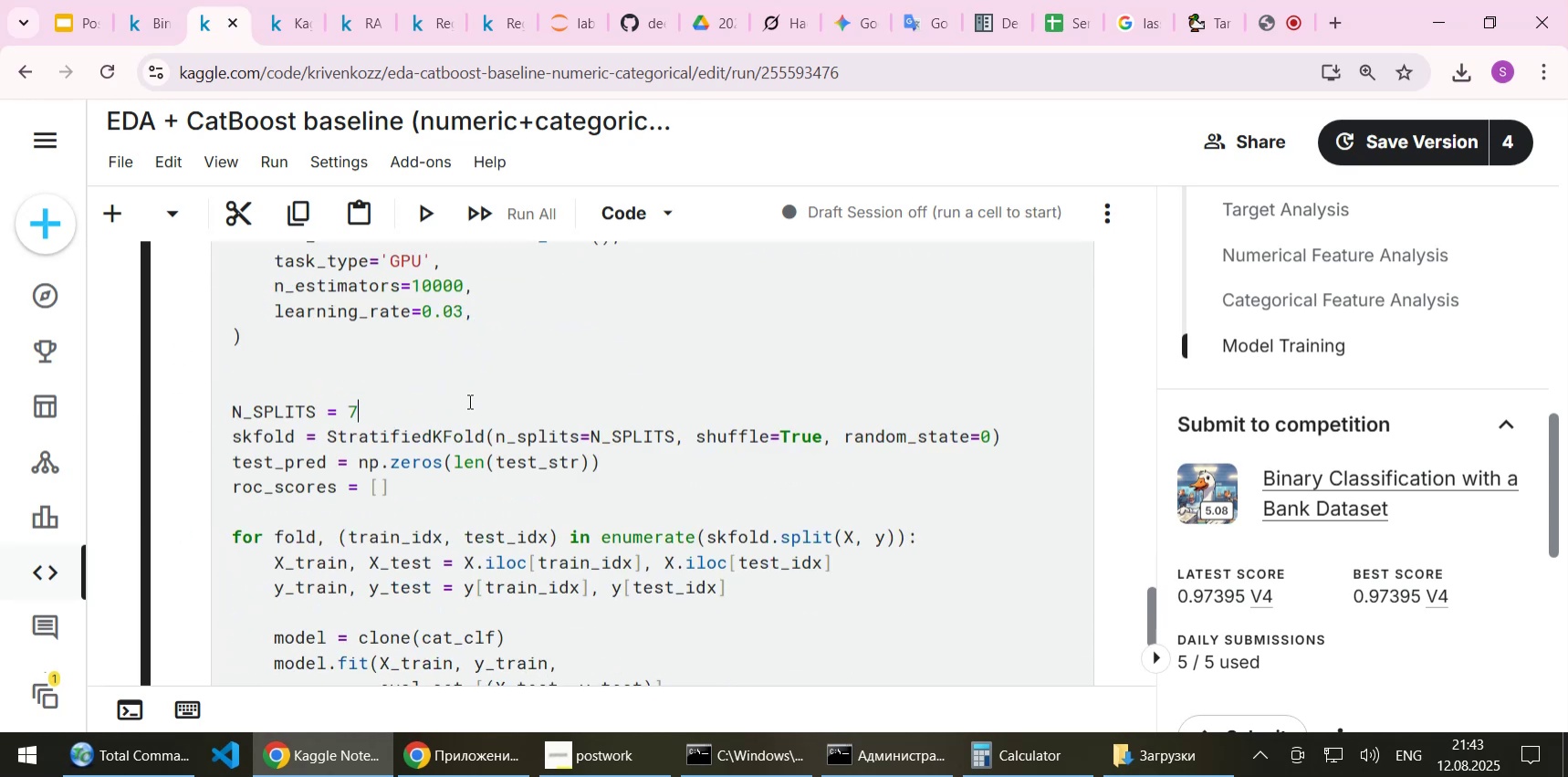 
key(7)
 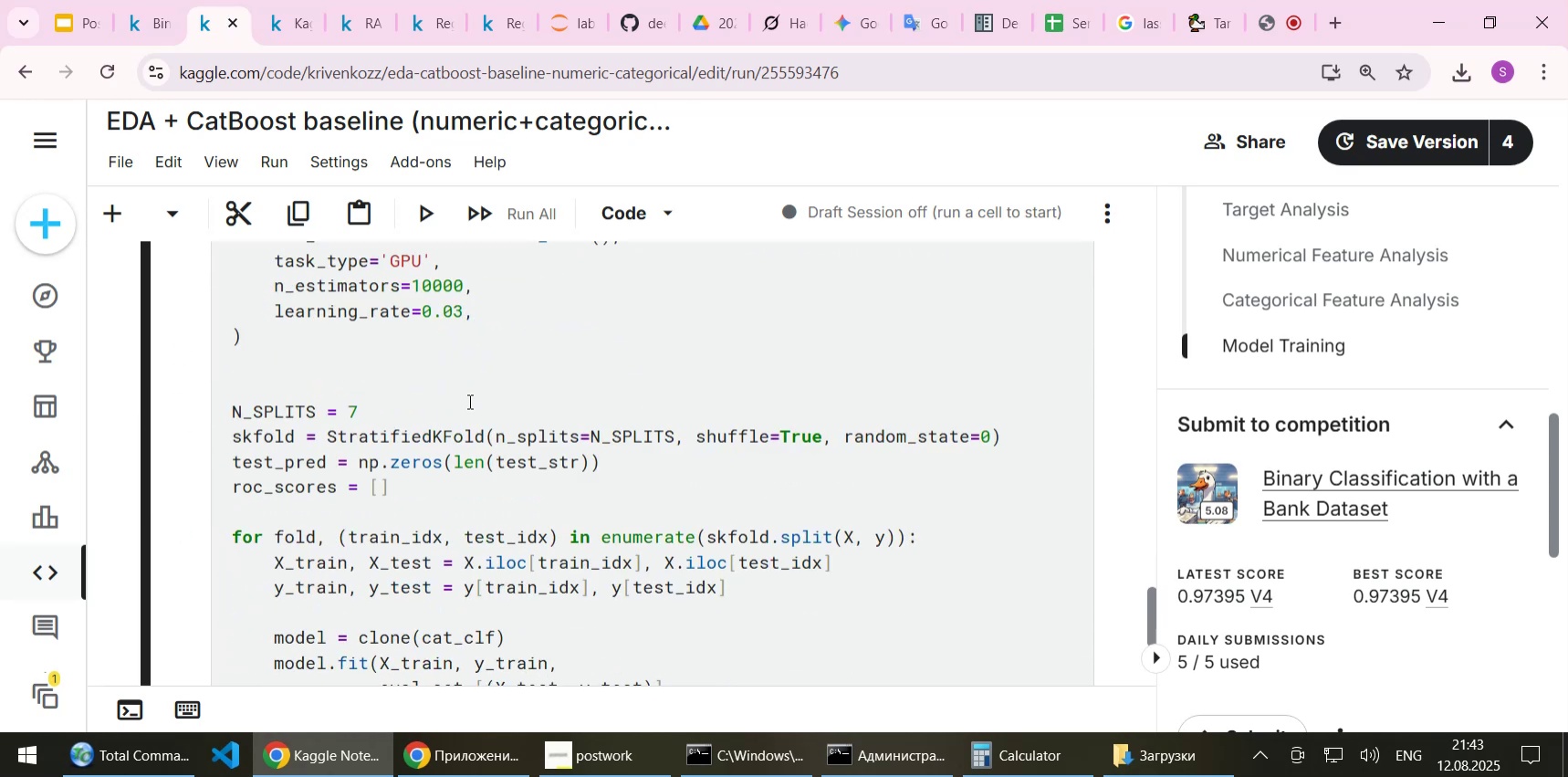 
key(Control+S)
 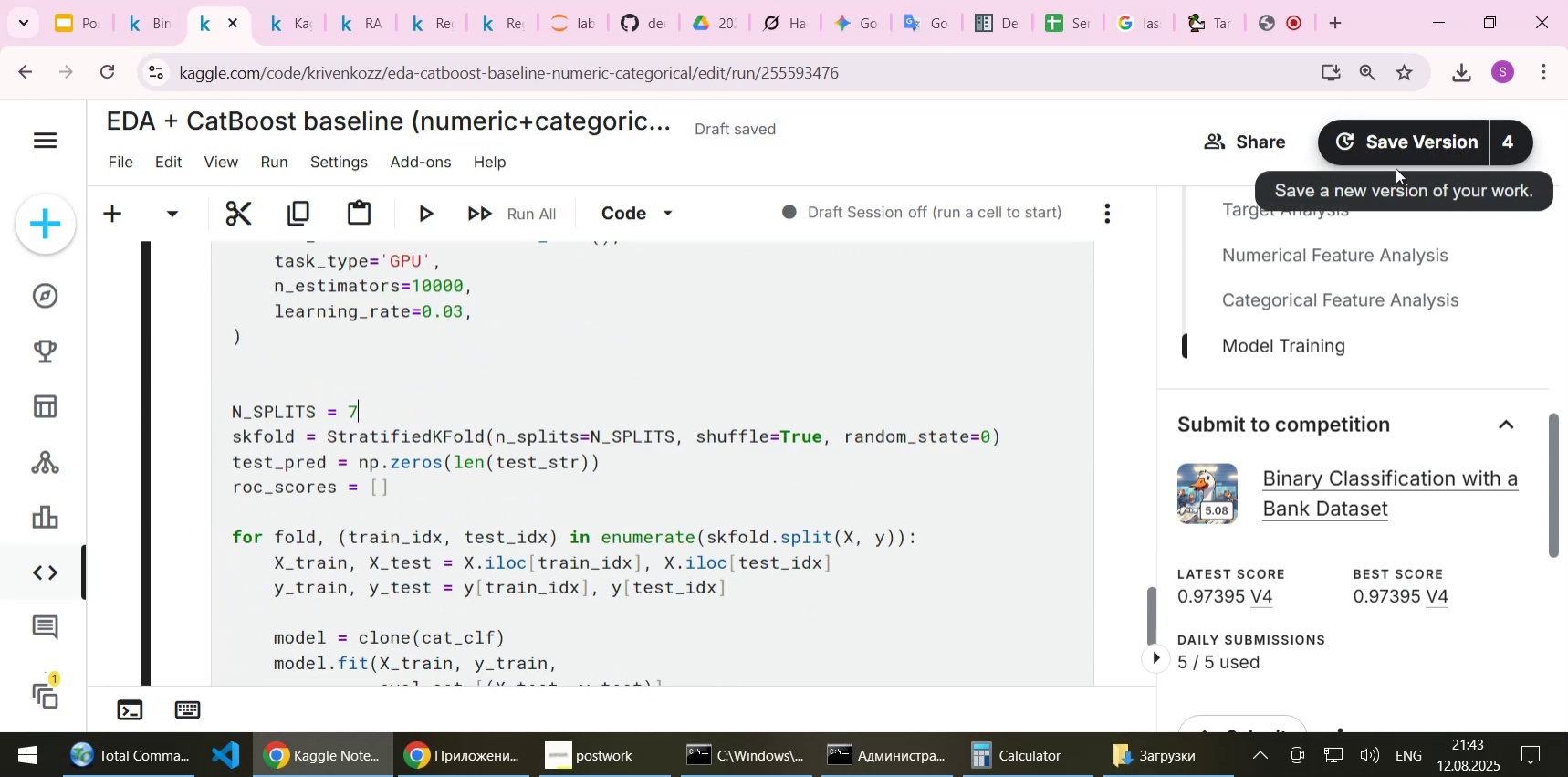 
wait(6.36)
 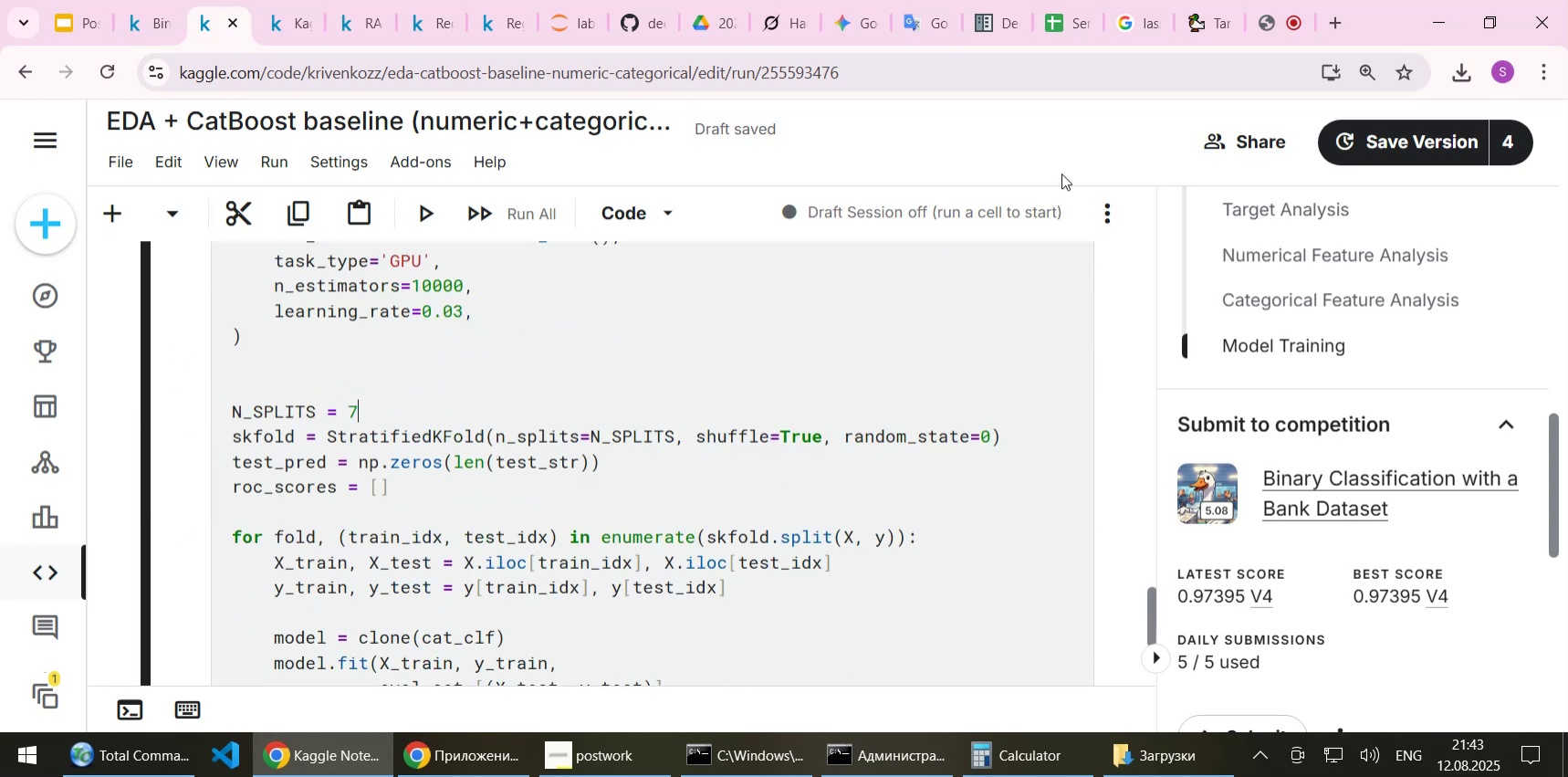 
left_click([294, 16])
 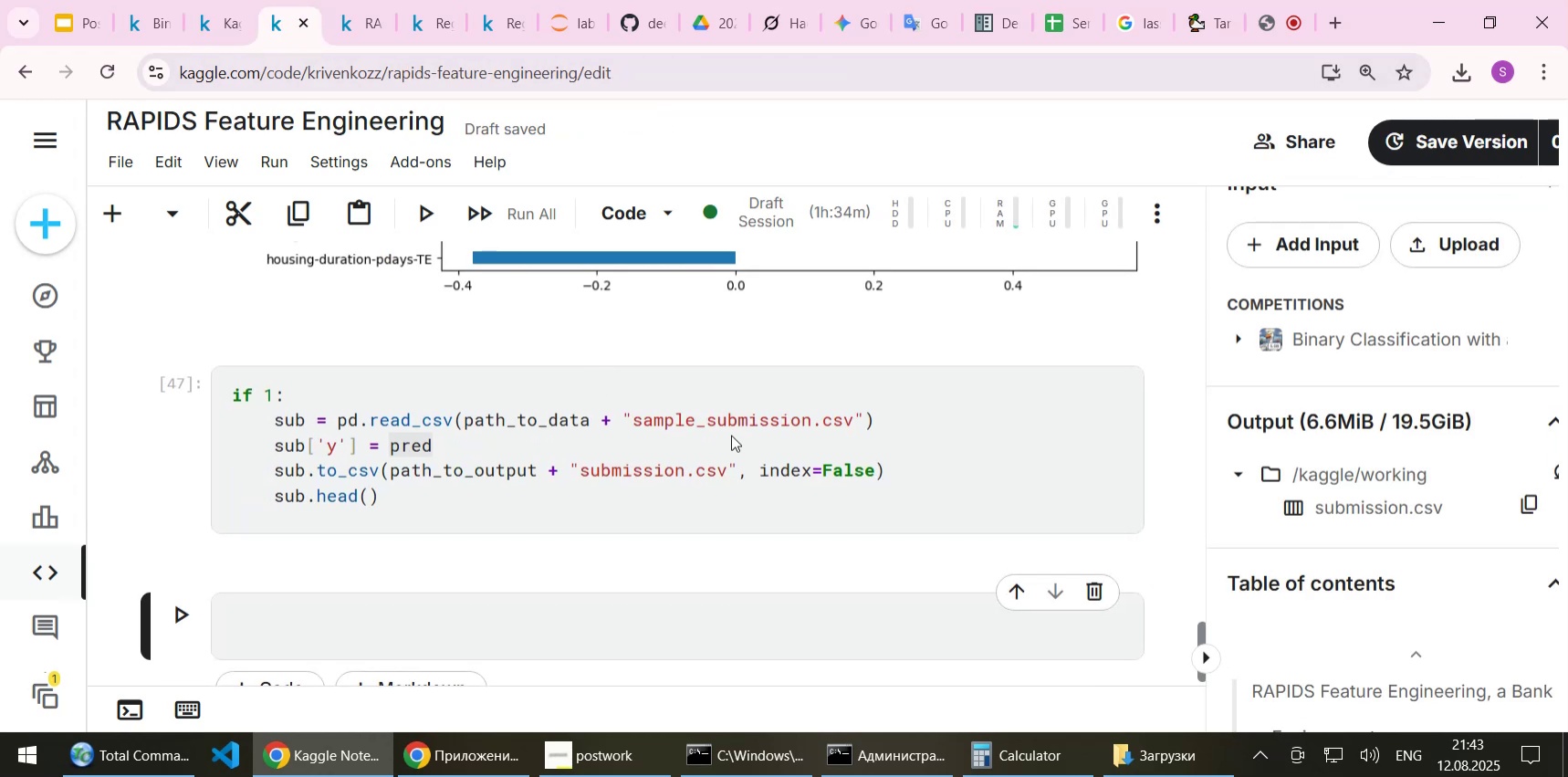 
scroll: coordinate [731, 441], scroll_direction: up, amount: 4.0
 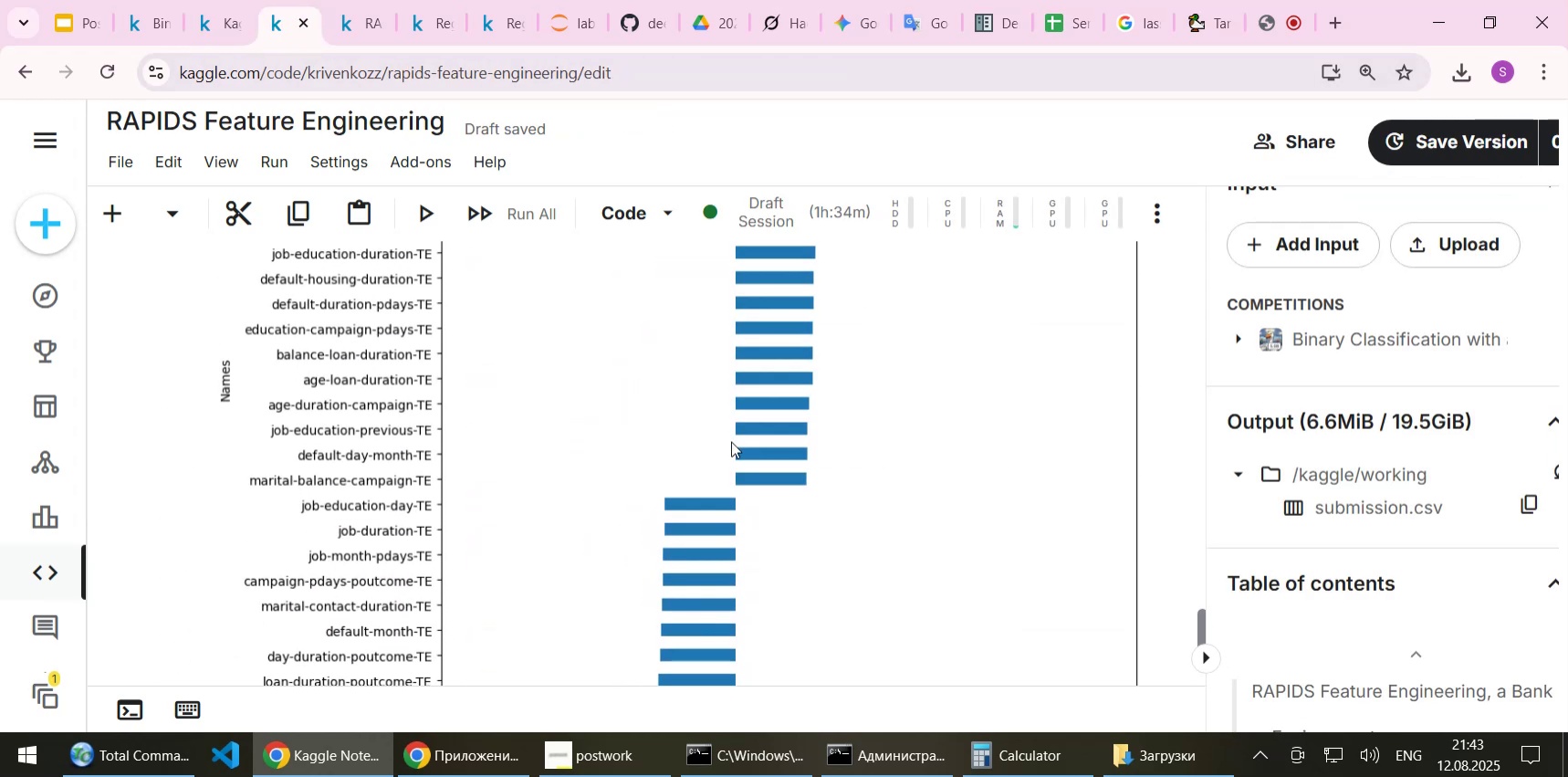 
scroll: coordinate [758, 454], scroll_direction: down, amount: 3.0
 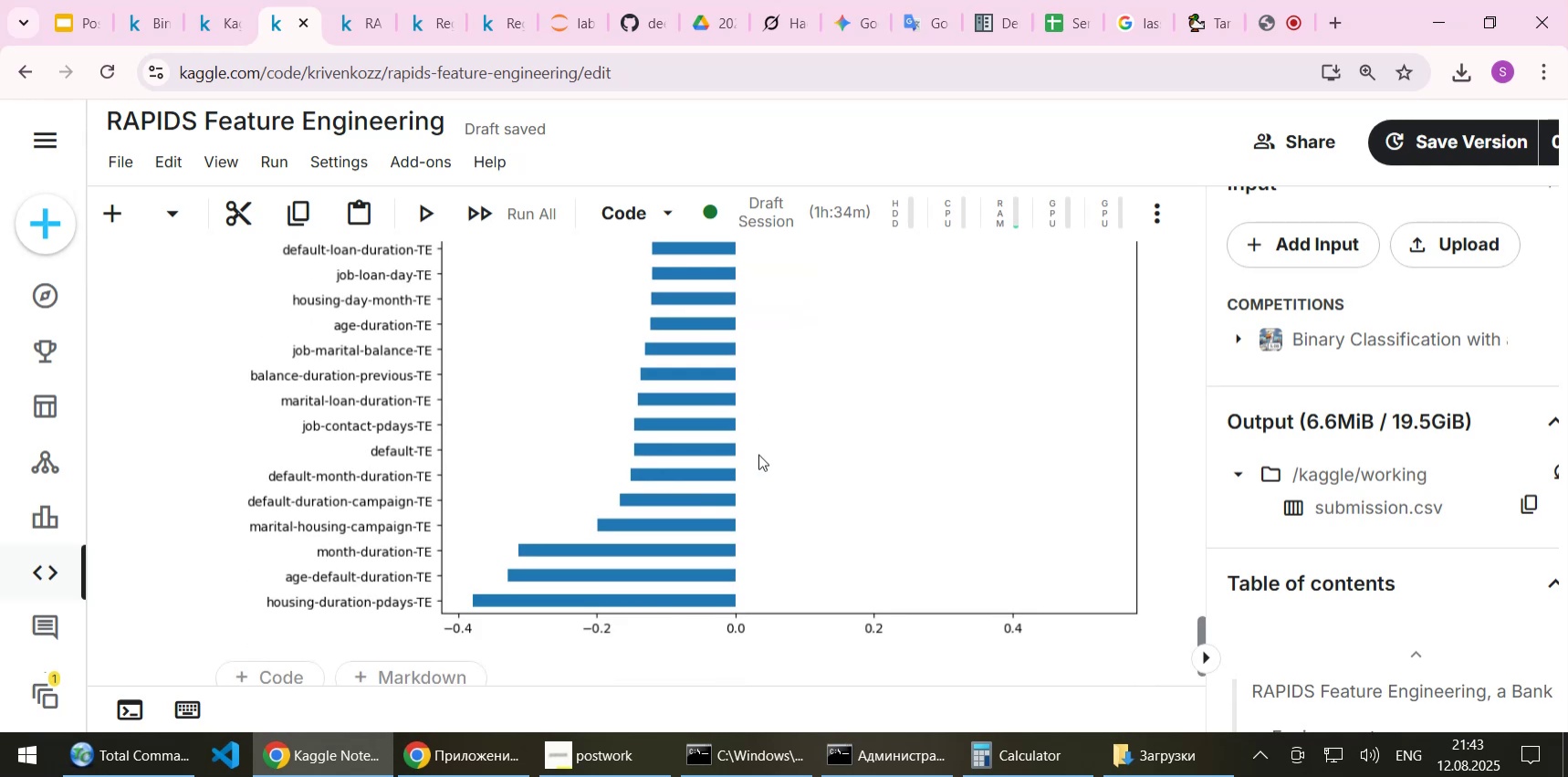 
wait(8.4)
 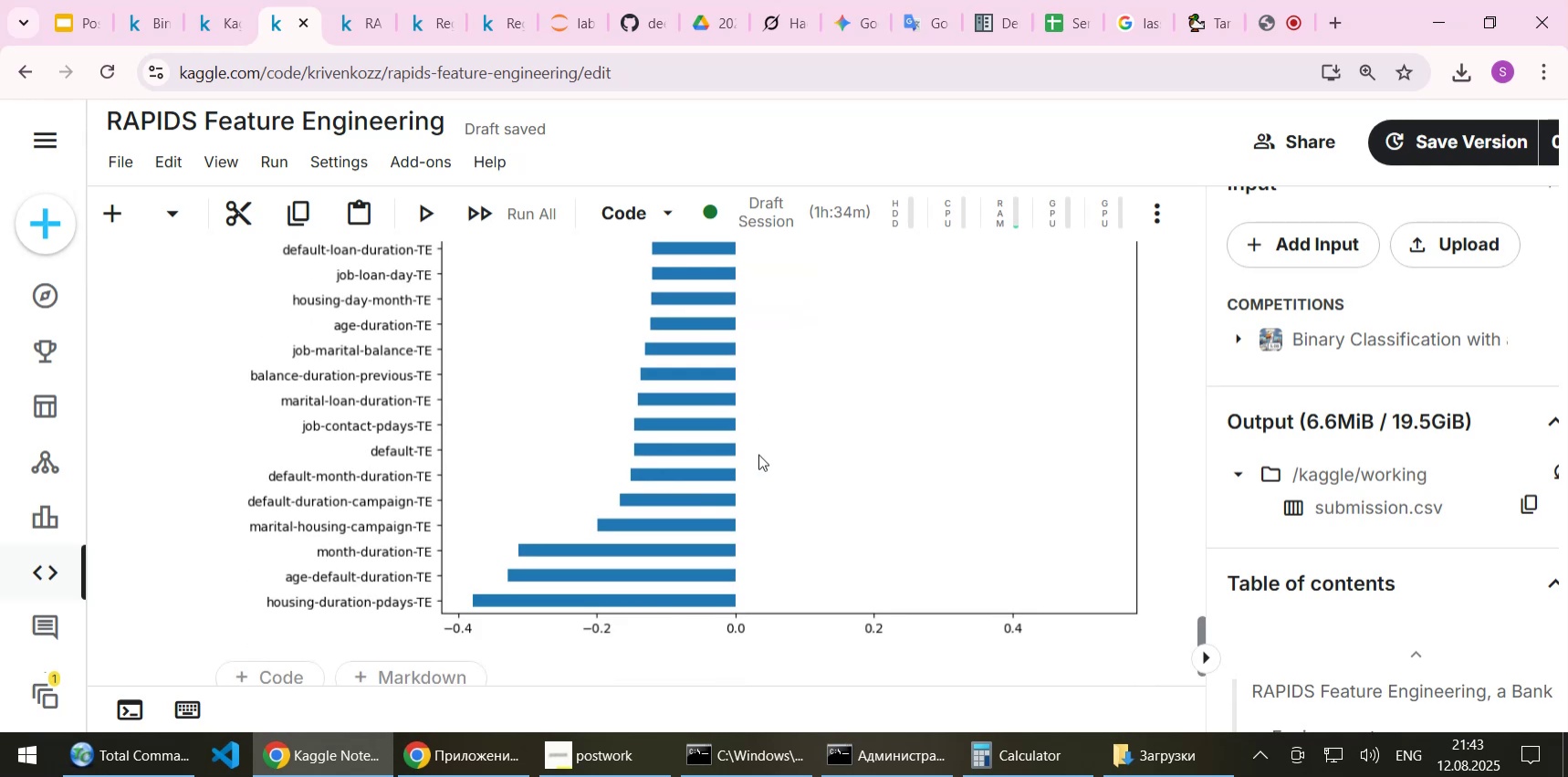 
scroll: coordinate [758, 454], scroll_direction: up, amount: 1.0
 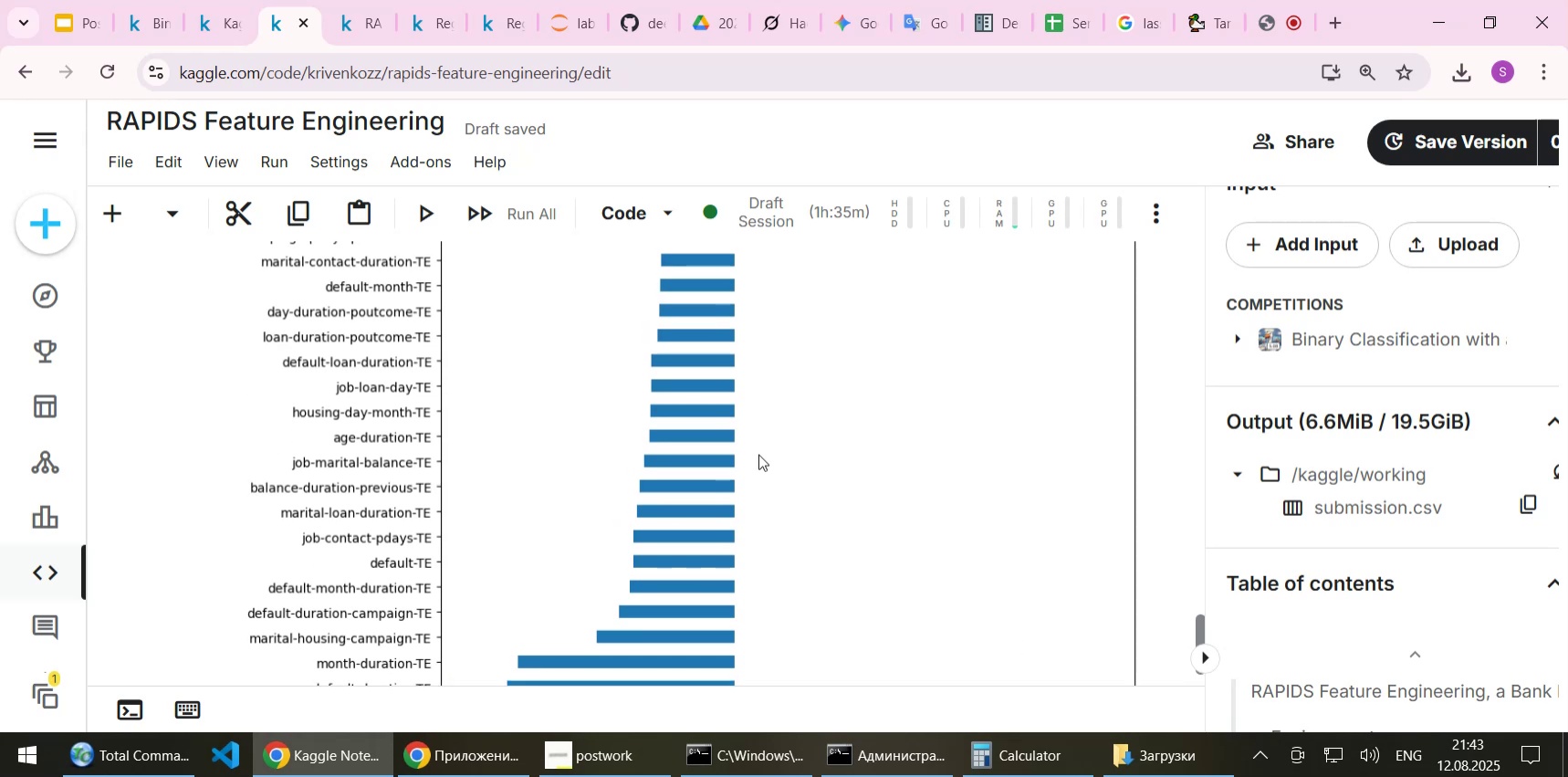 
scroll: coordinate [758, 454], scroll_direction: down, amount: 1.0
 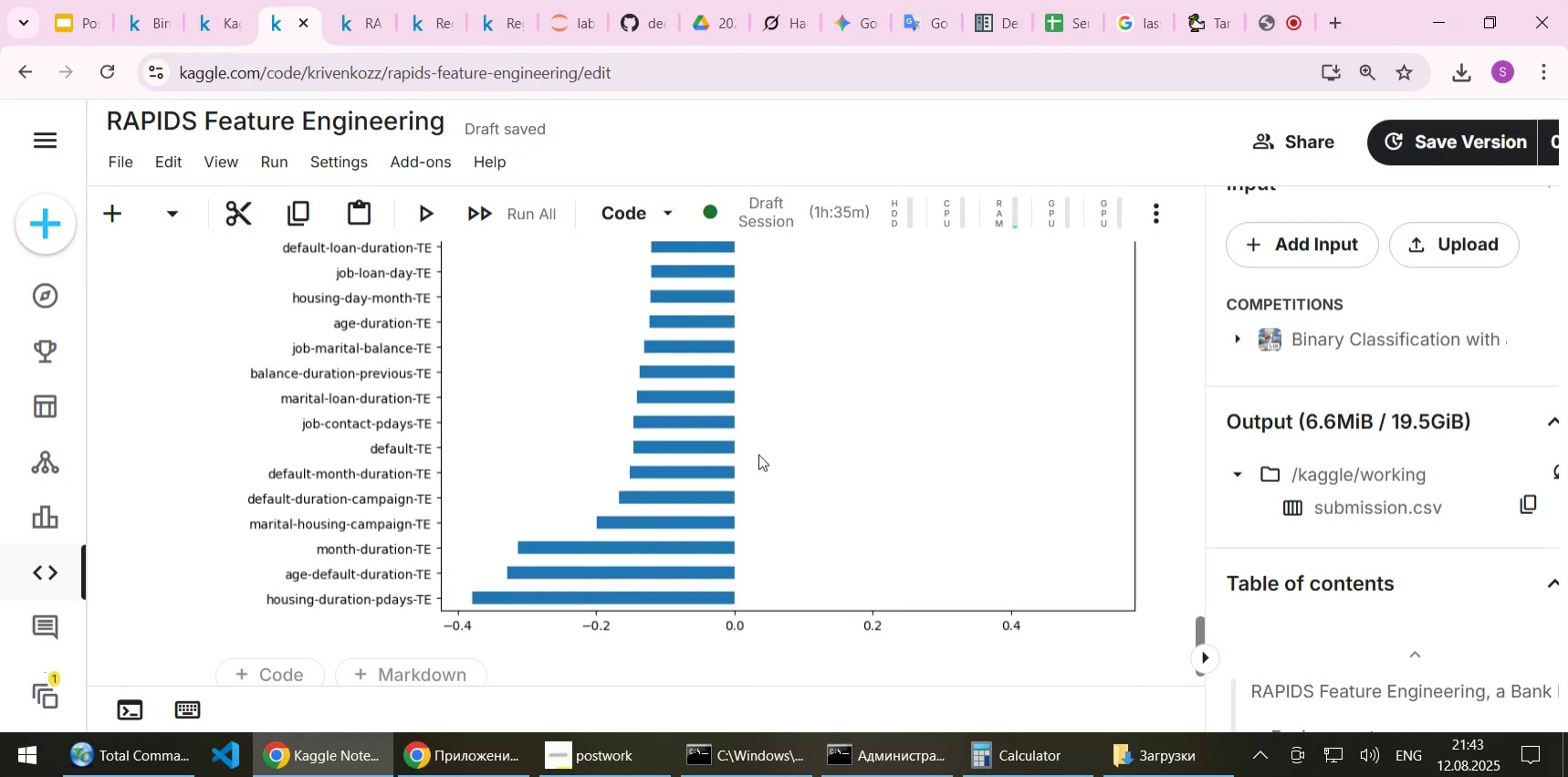 
scroll: coordinate [758, 454], scroll_direction: up, amount: 11.0
 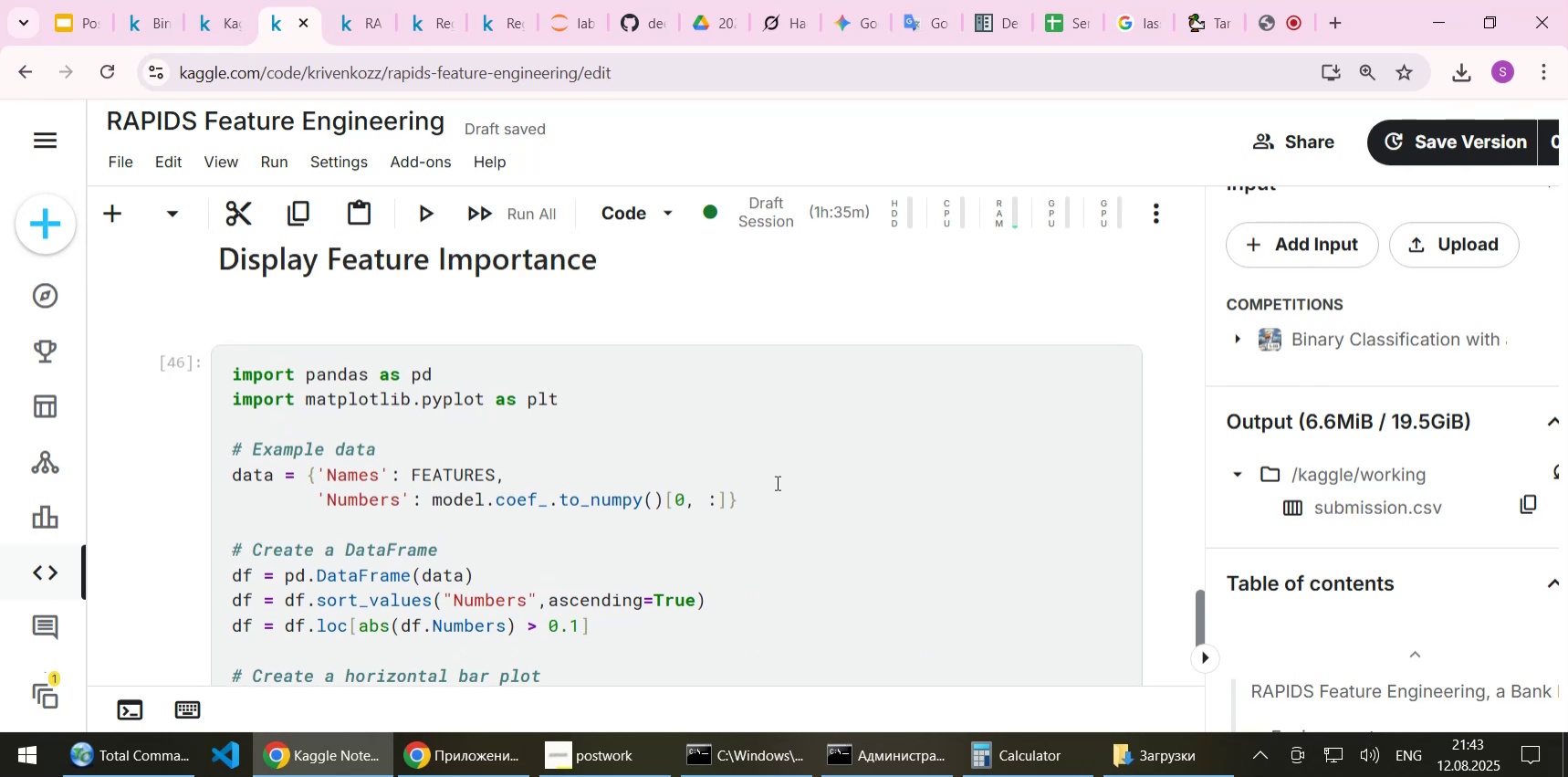 
left_click([776, 482])
 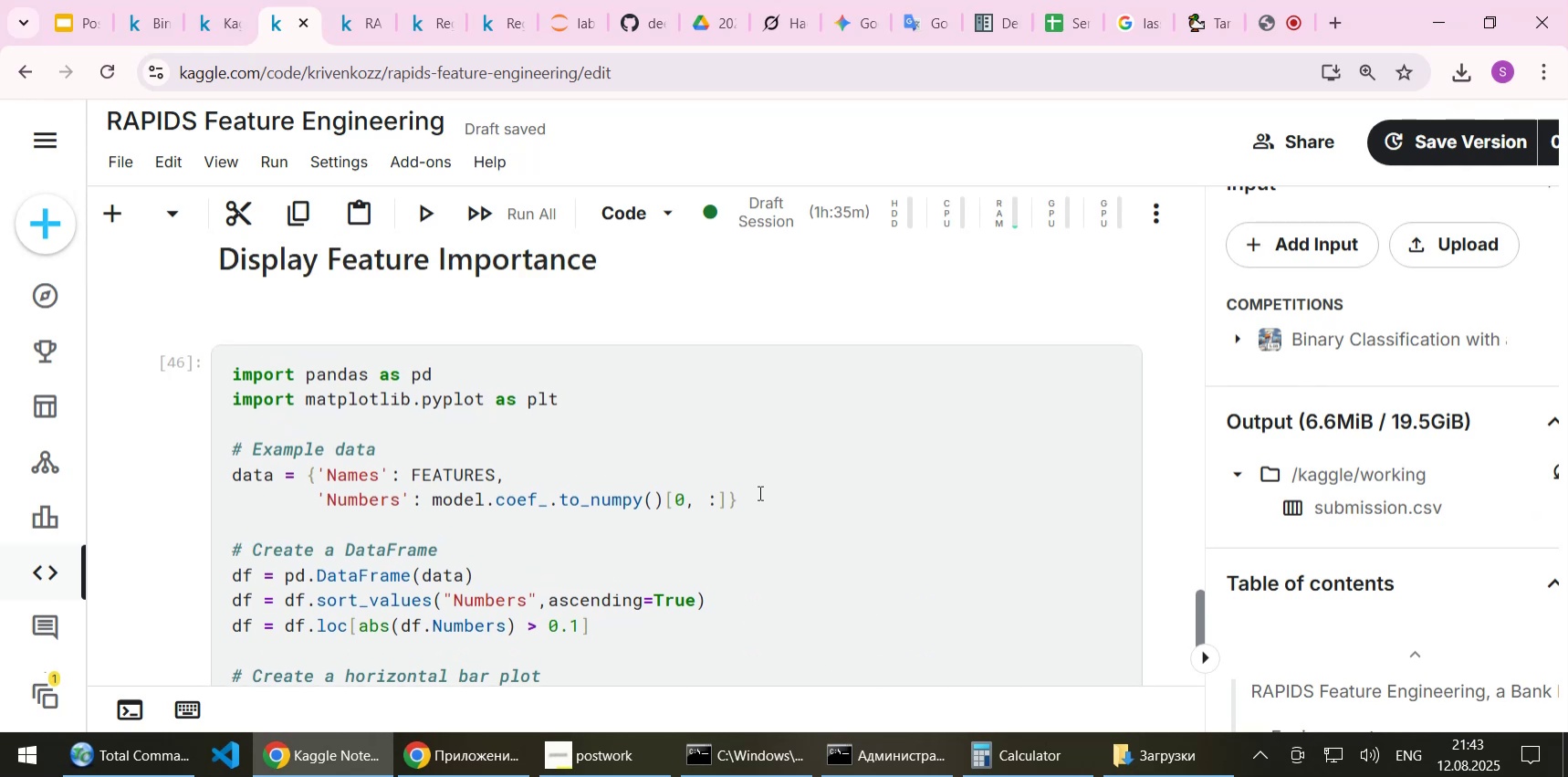 
left_click([758, 492])
 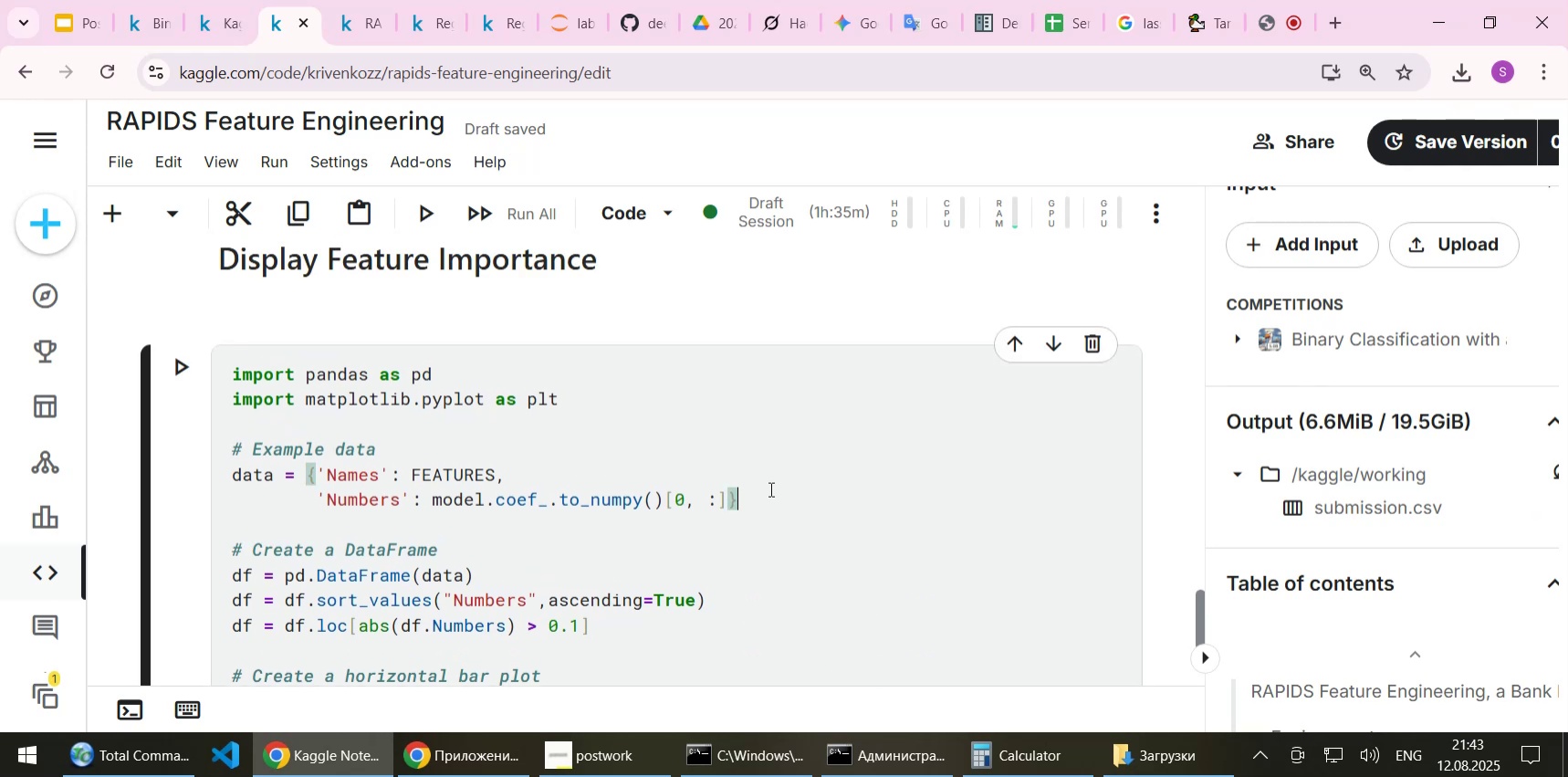 
scroll: coordinate [769, 488], scroll_direction: up, amount: 5.0
 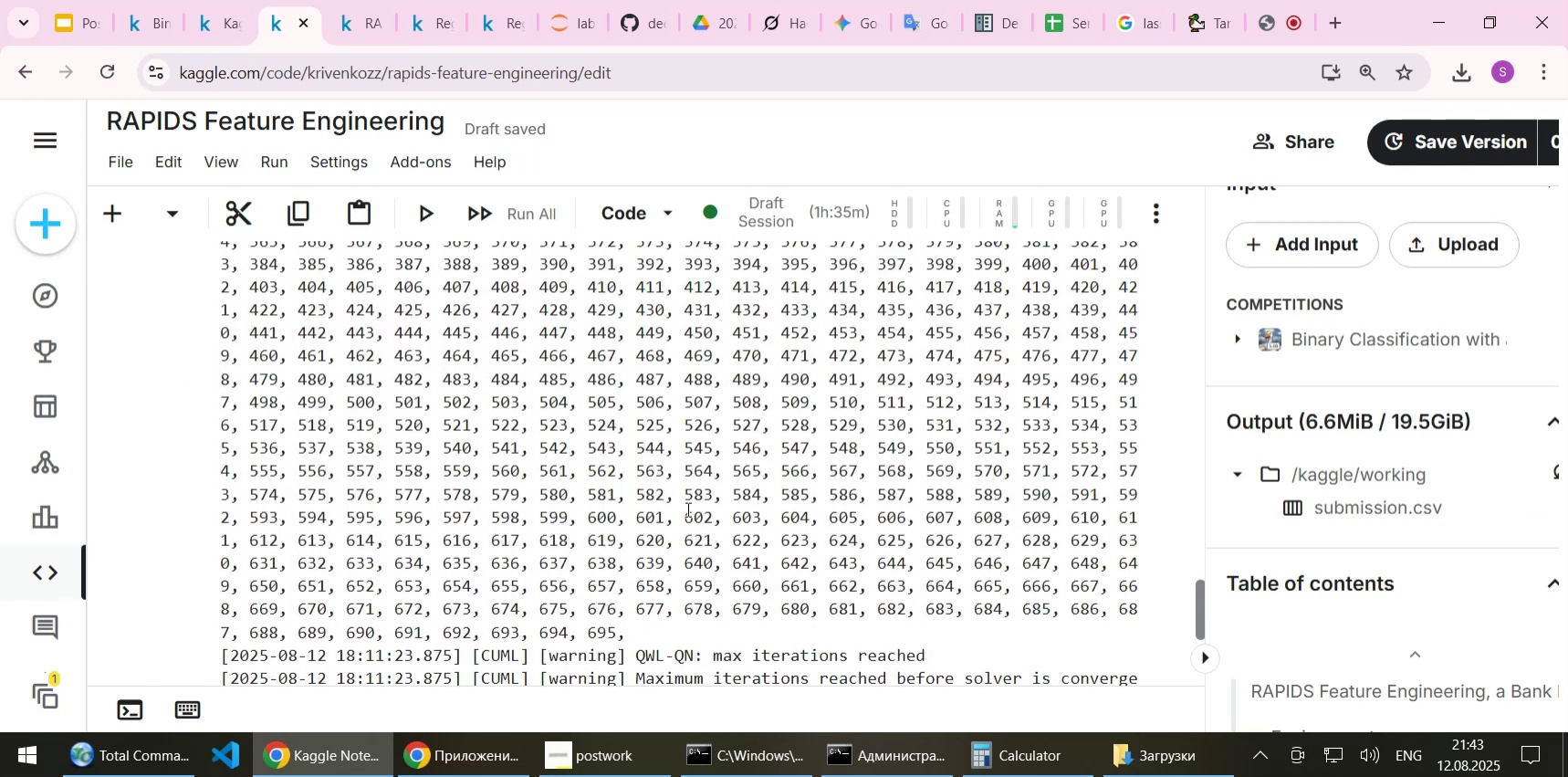 
scroll: coordinate [686, 509], scroll_direction: down, amount: 1.0
 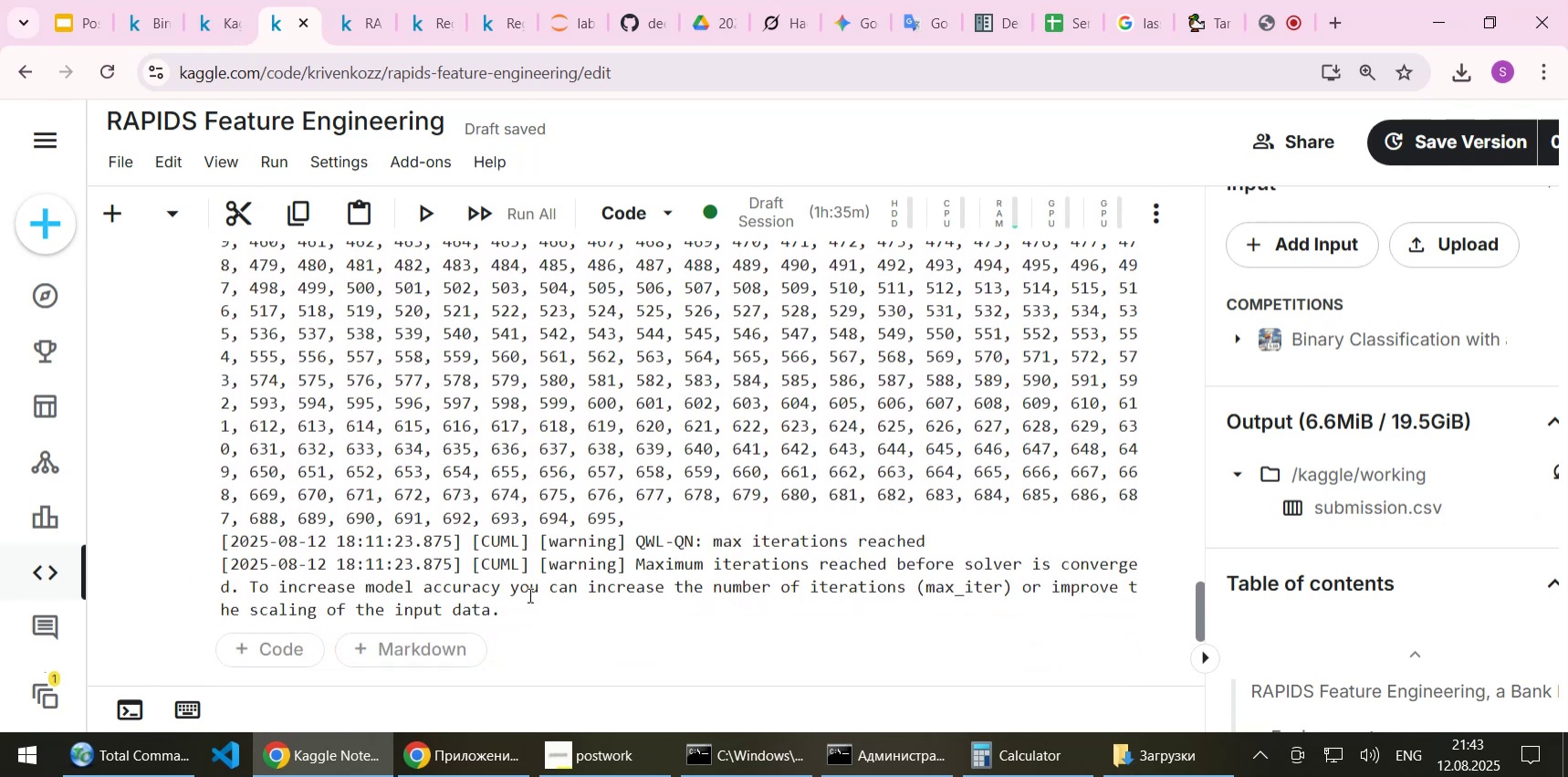 
scroll: coordinate [528, 593], scroll_direction: up, amount: 9.0
 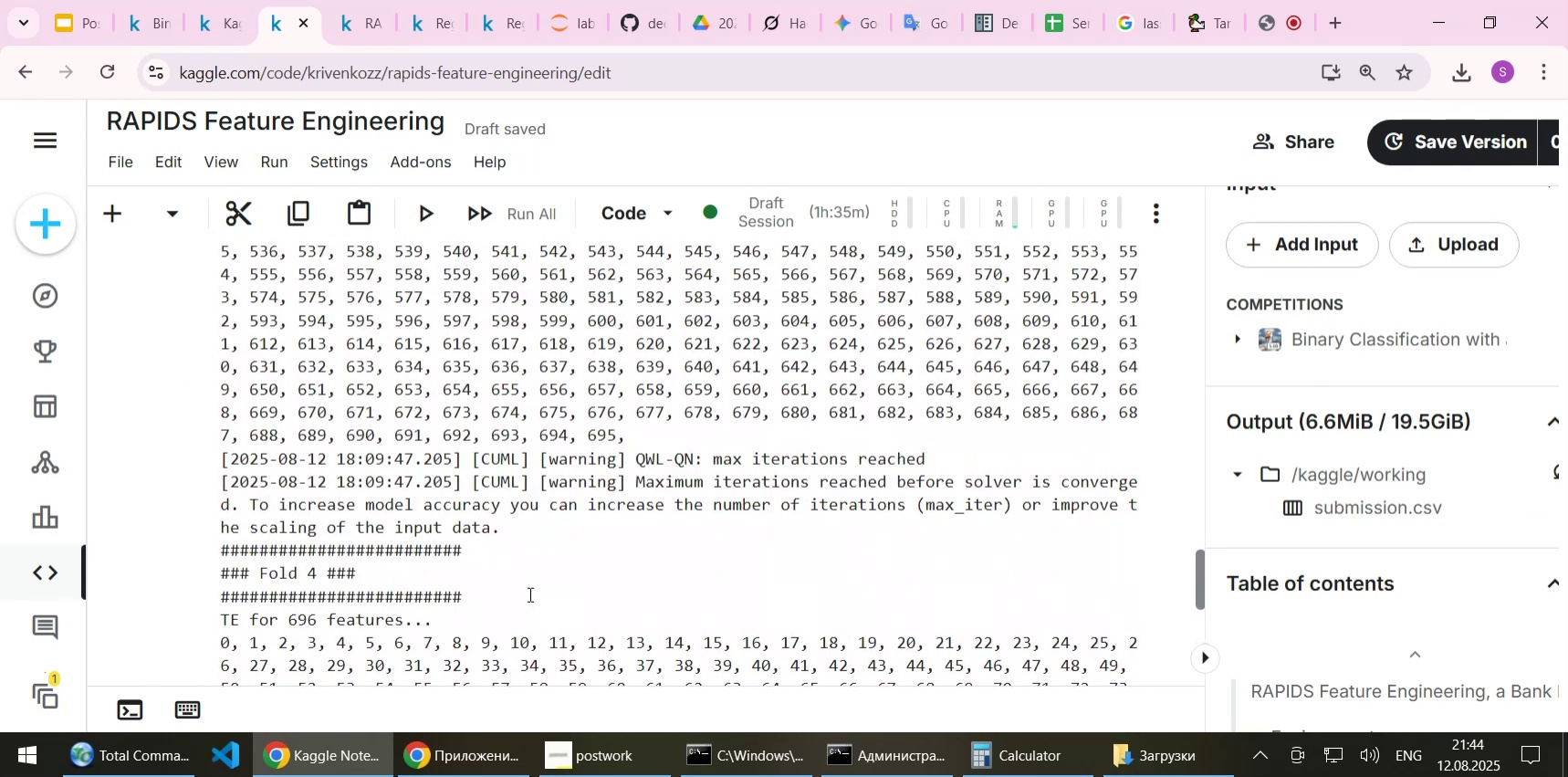 
scroll: coordinate [528, 593], scroll_direction: none, amount: 0.0
 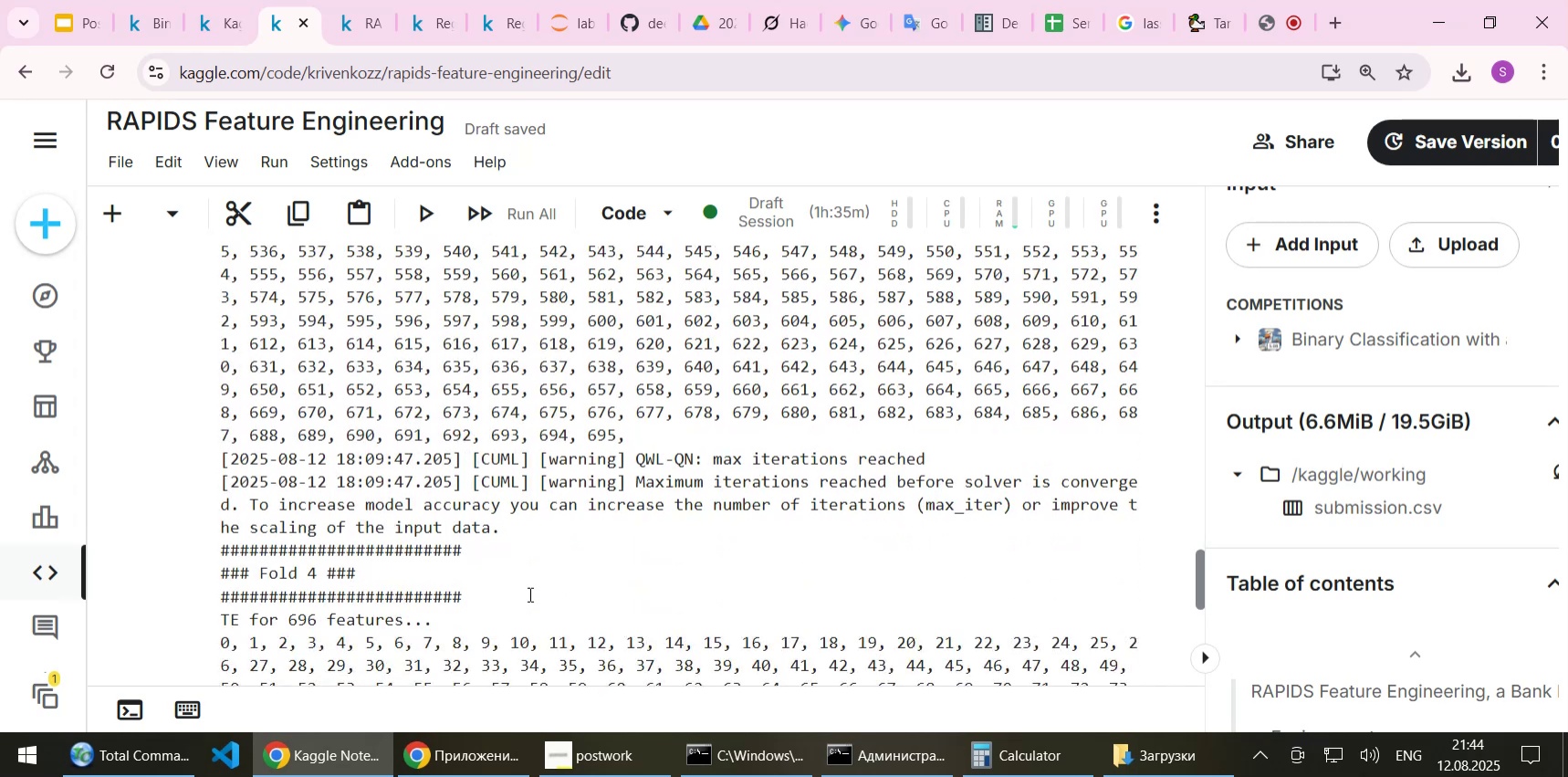 
scroll: coordinate [528, 593], scroll_direction: up, amount: 16.0
 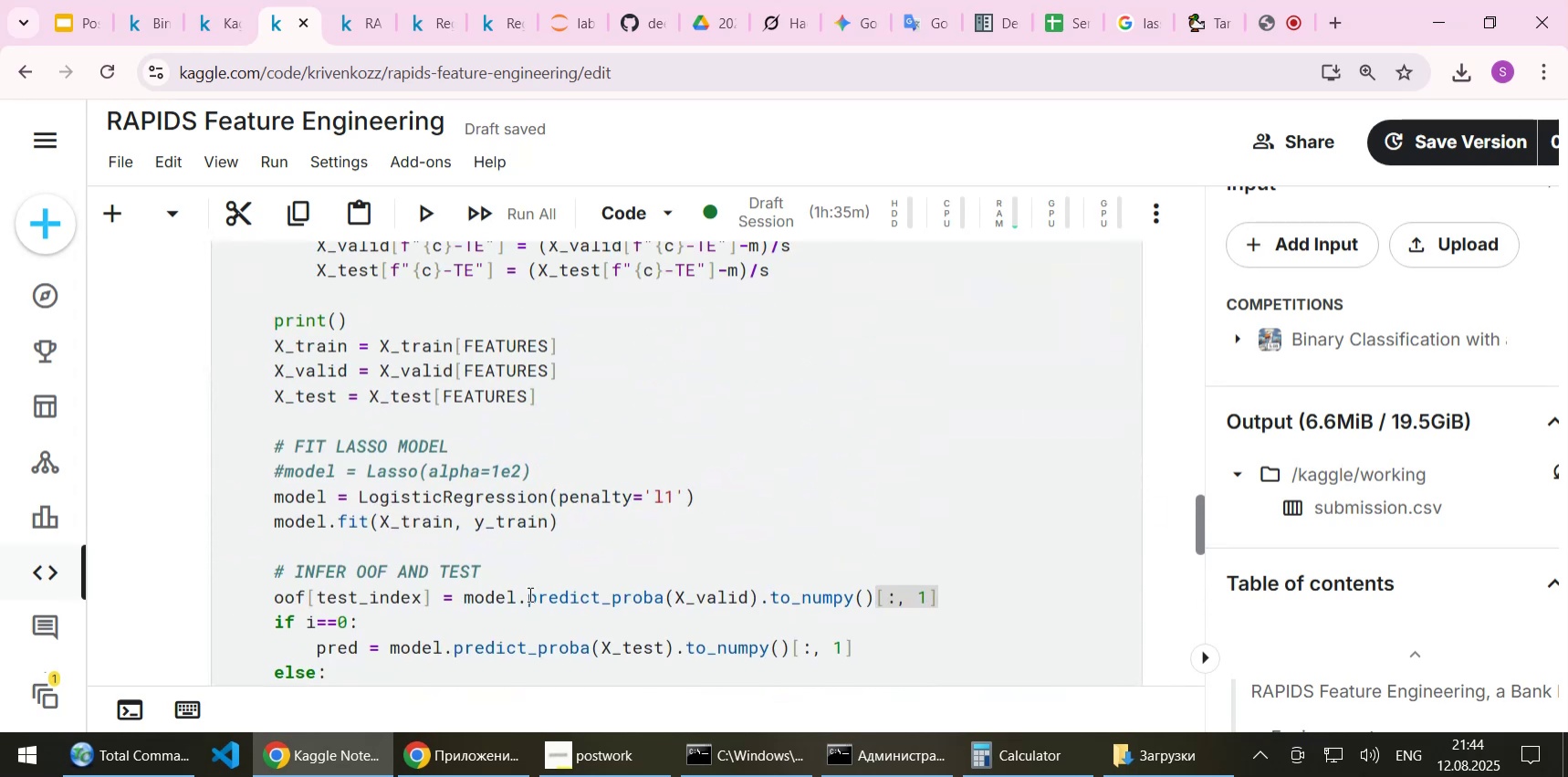 
scroll: coordinate [528, 593], scroll_direction: down, amount: 1.0
 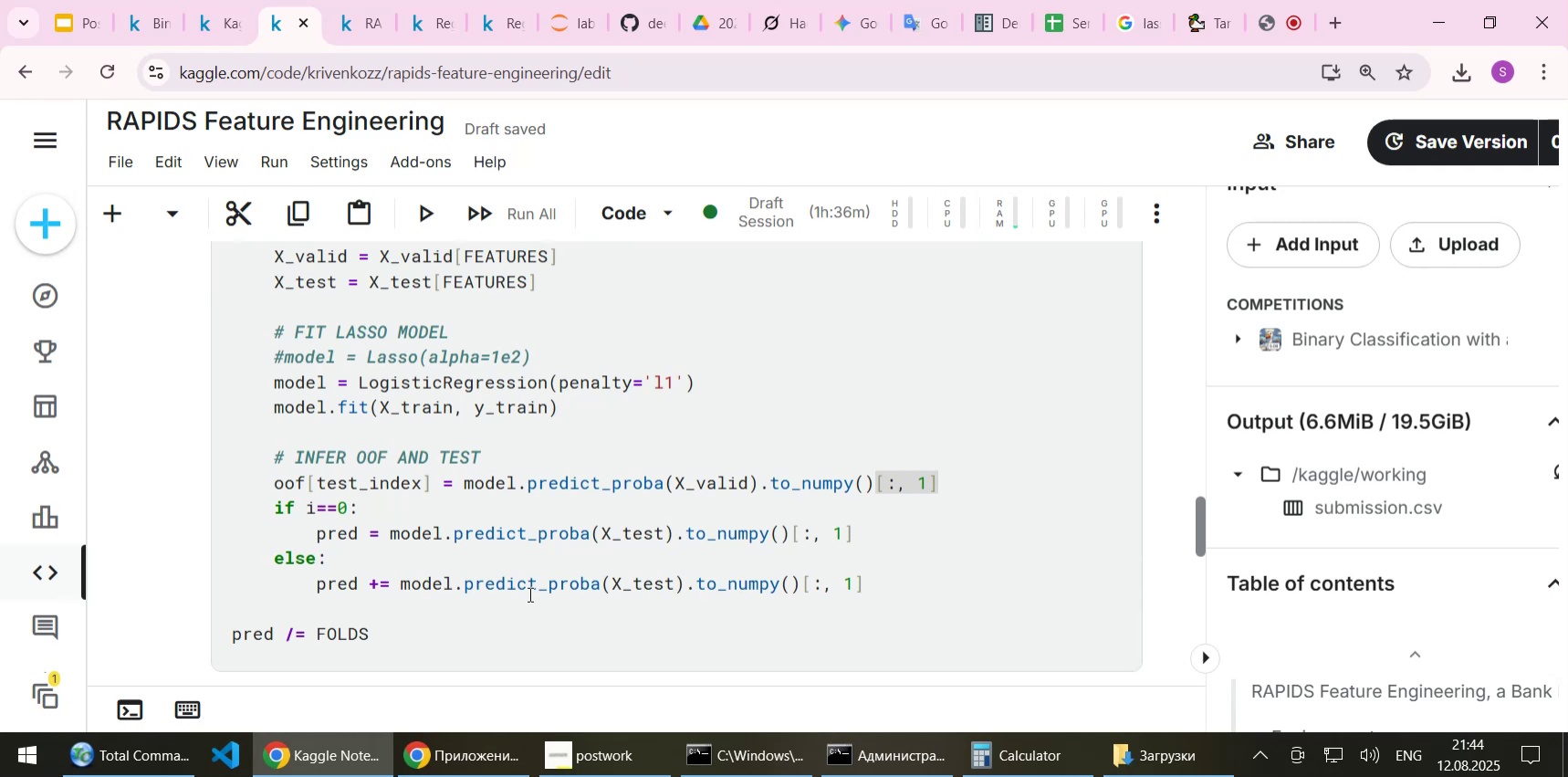 
wait(52.24)
 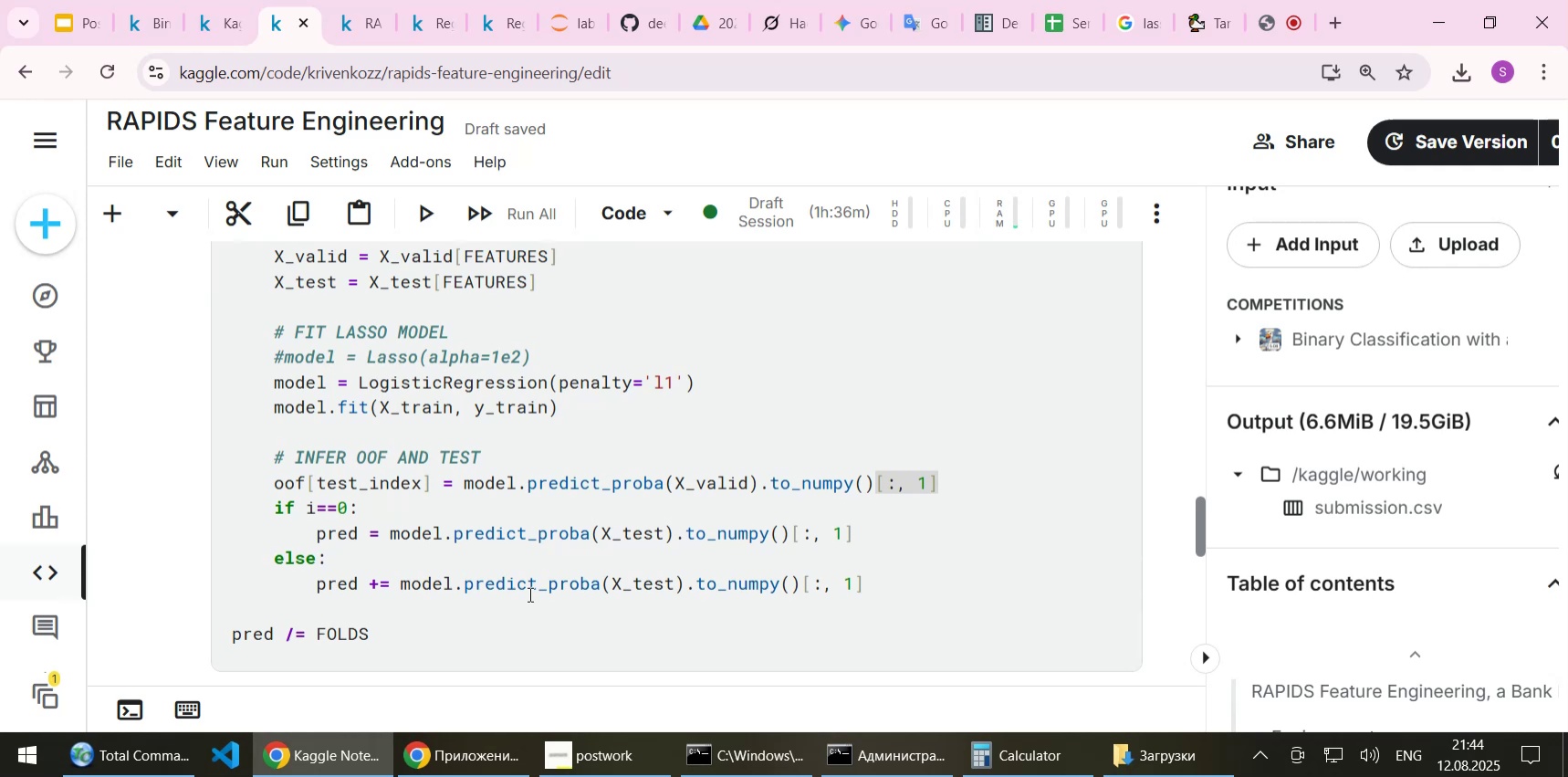 
scroll: coordinate [495, 555], scroll_direction: up, amount: 1.0
 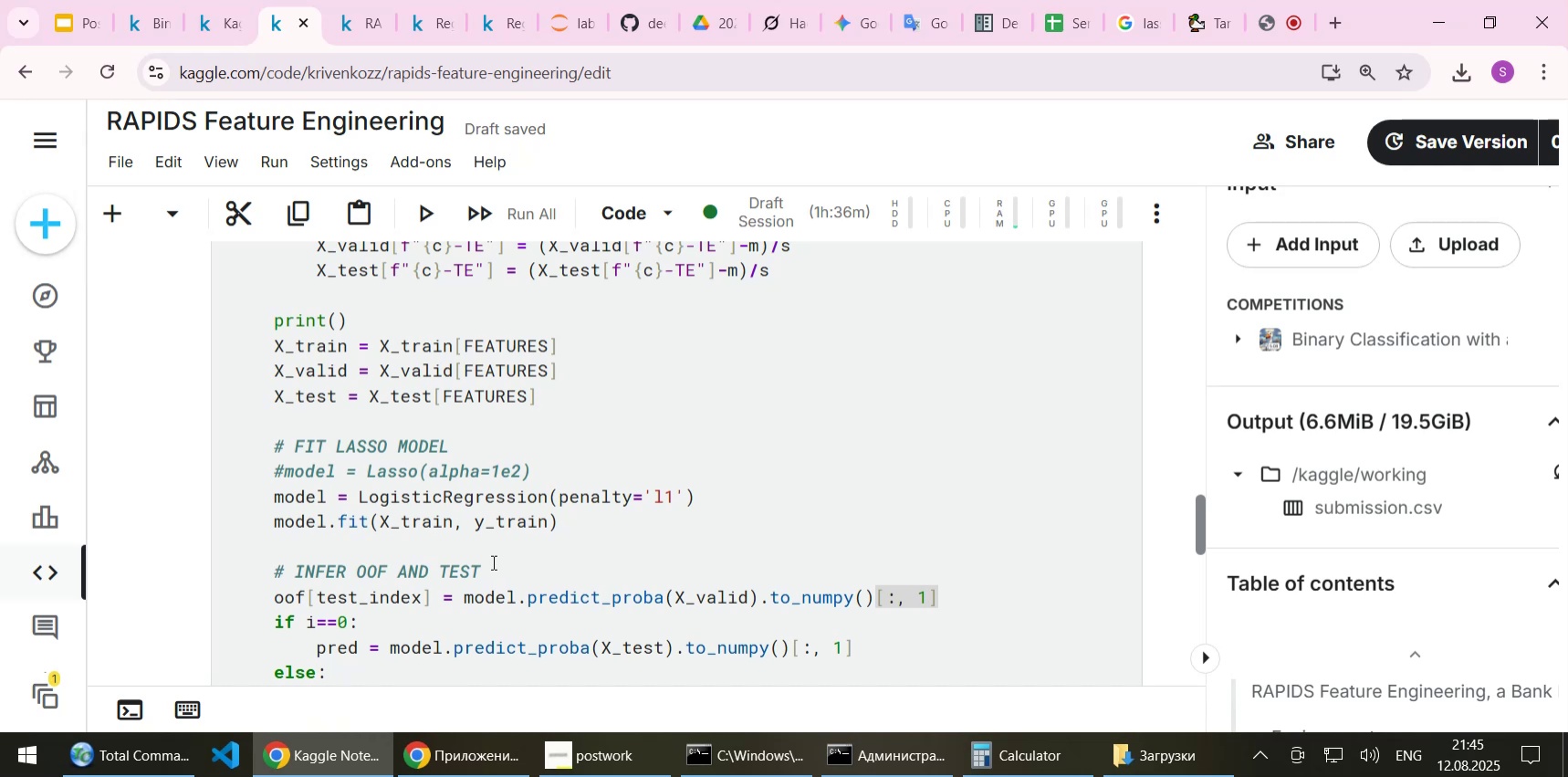 
scroll: coordinate [492, 562], scroll_direction: down, amount: 4.0
 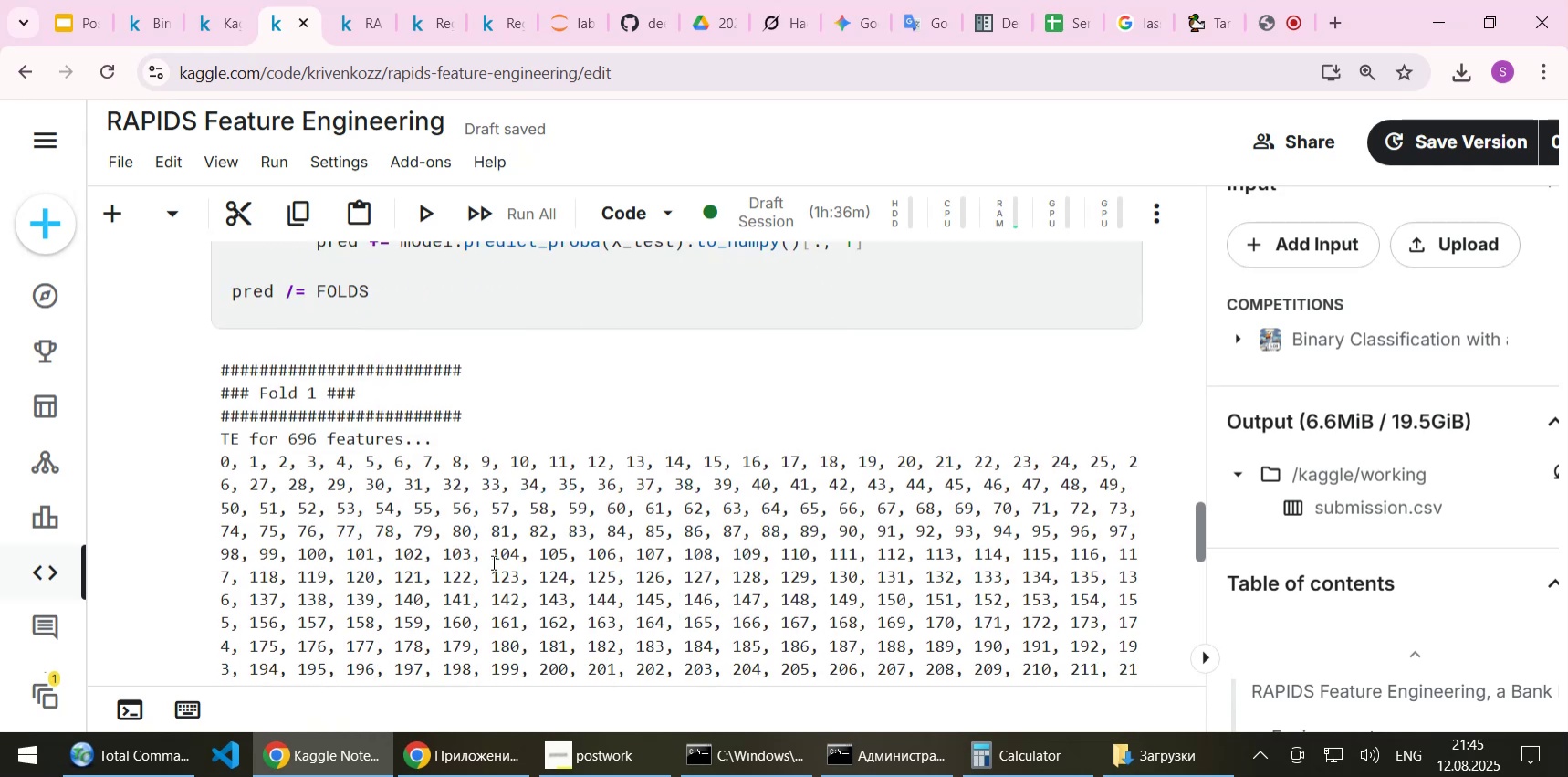 
scroll: coordinate [492, 562], scroll_direction: up, amount: 4.0
 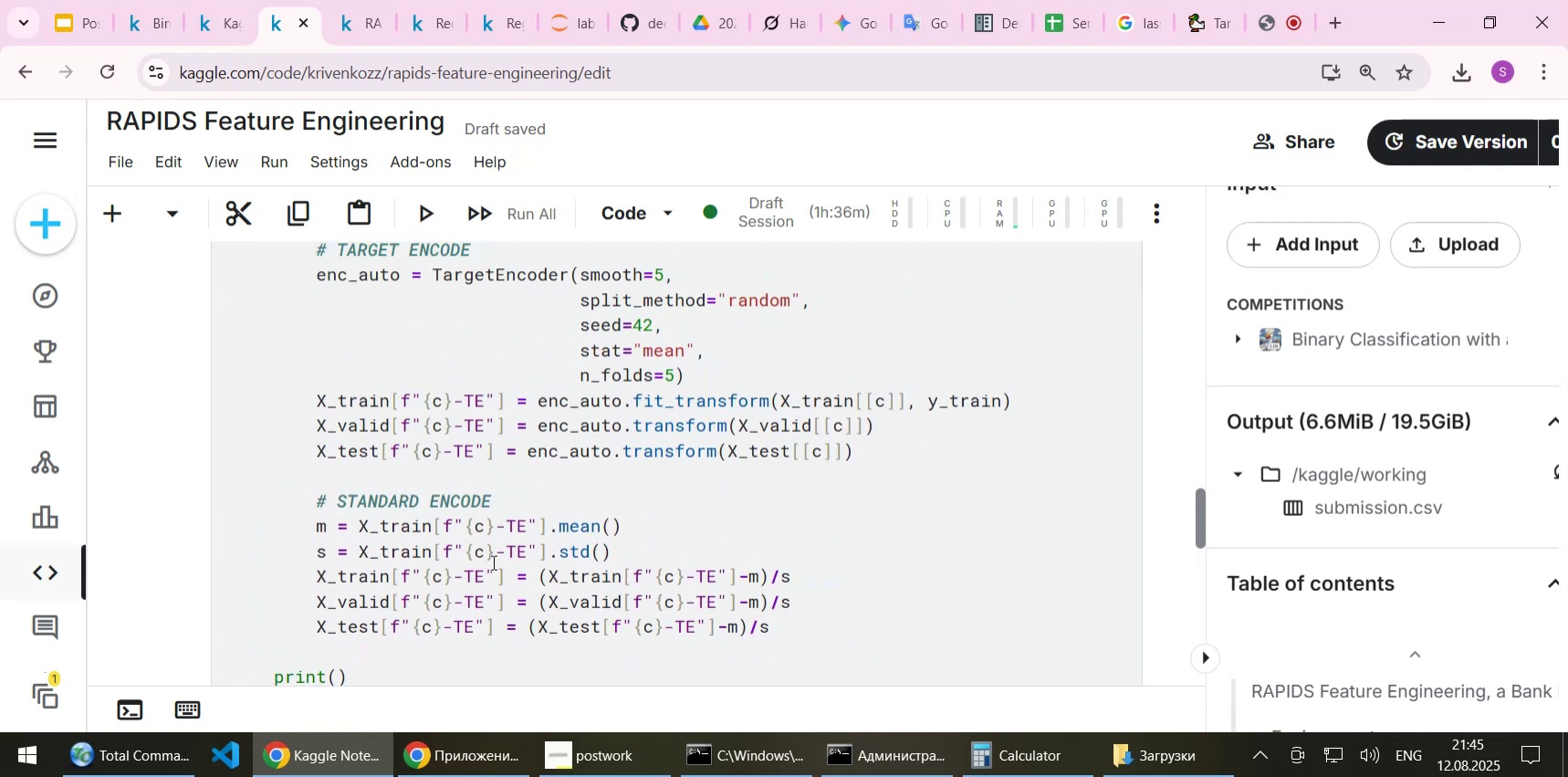 
scroll: coordinate [591, 475], scroll_direction: down, amount: 54.0
 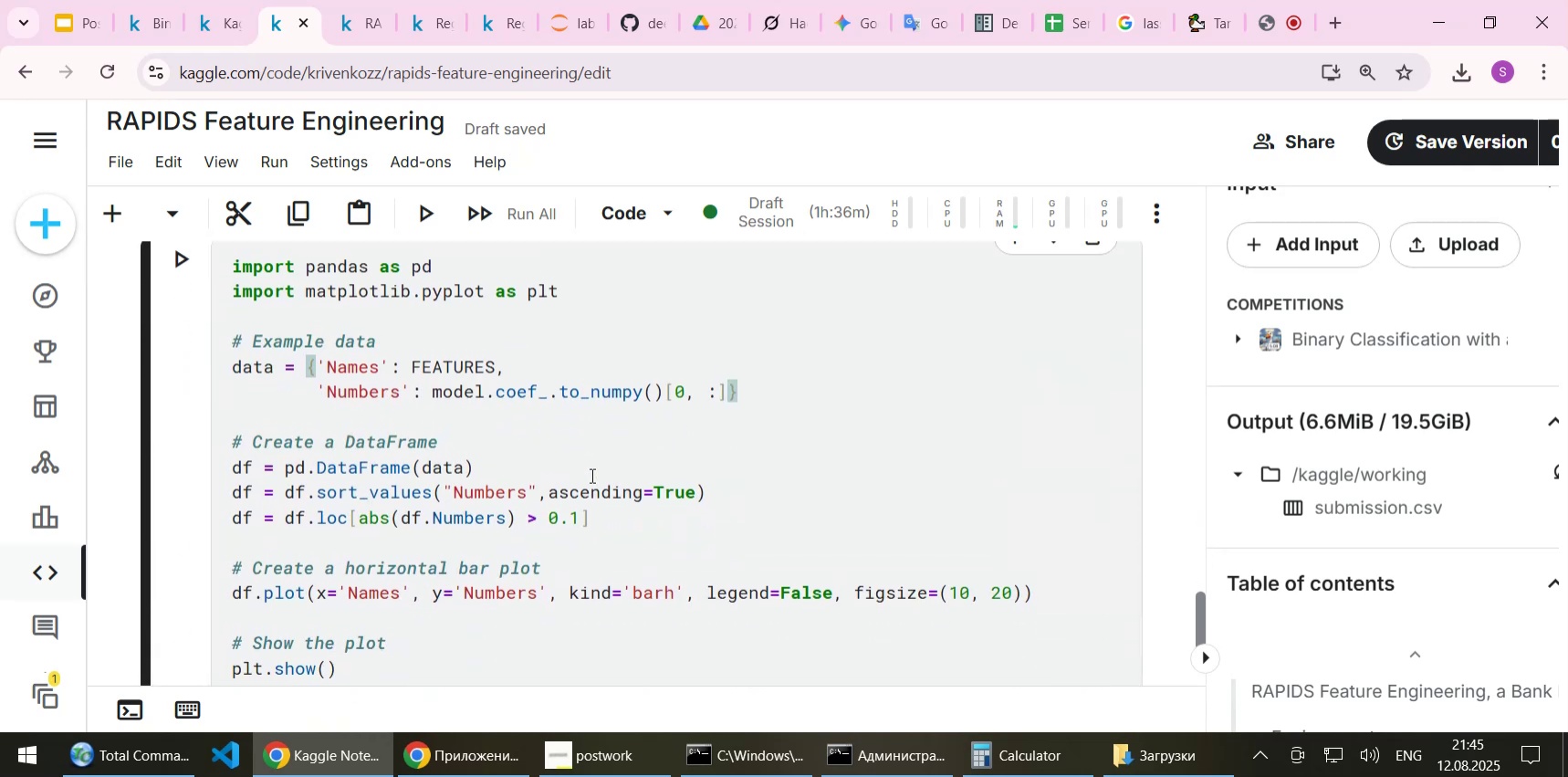 
scroll: coordinate [591, 475], scroll_direction: up, amount: 3.0
 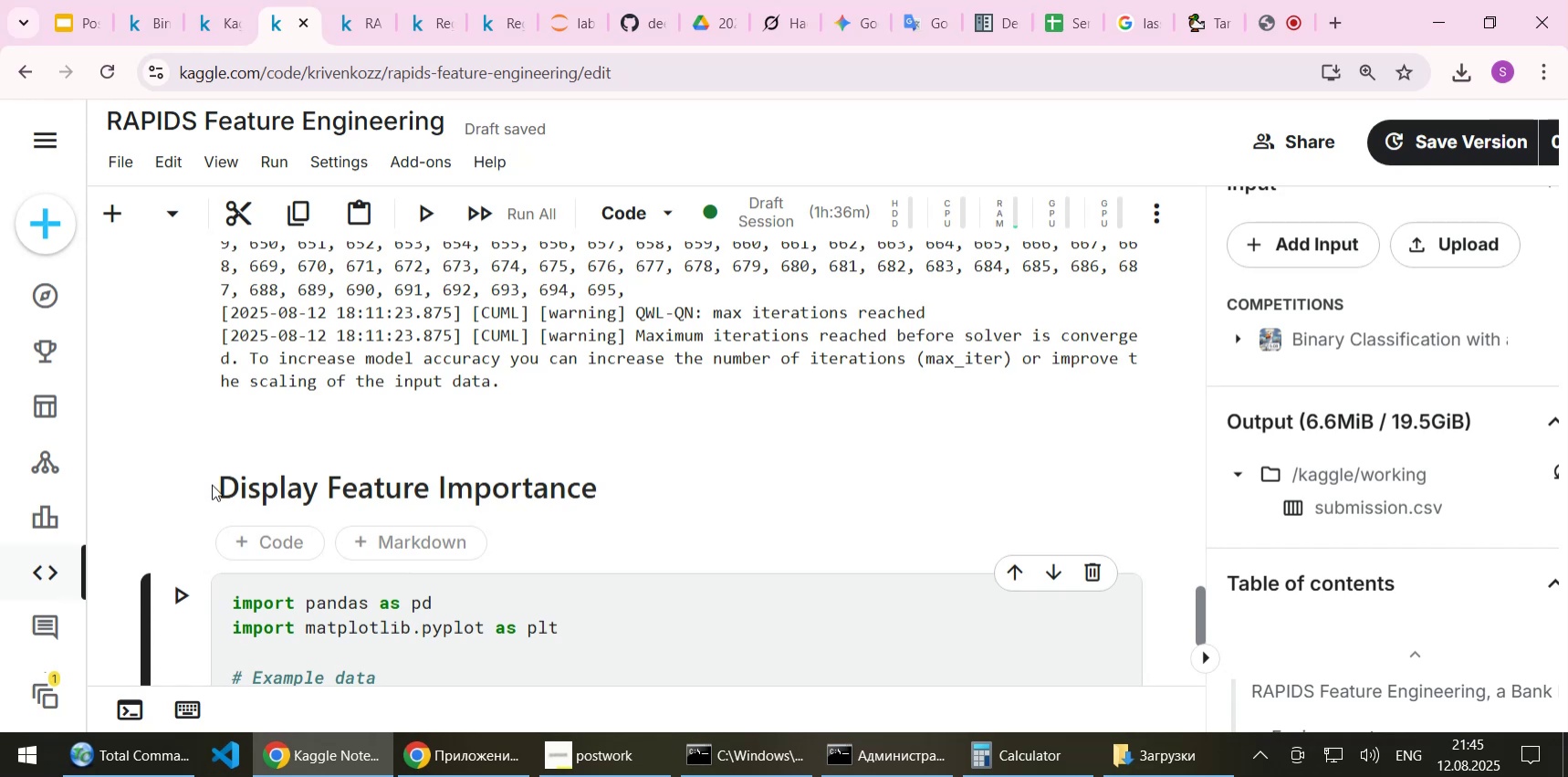 
left_click_drag(start_coordinate=[217, 484], to_coordinate=[590, 269])
 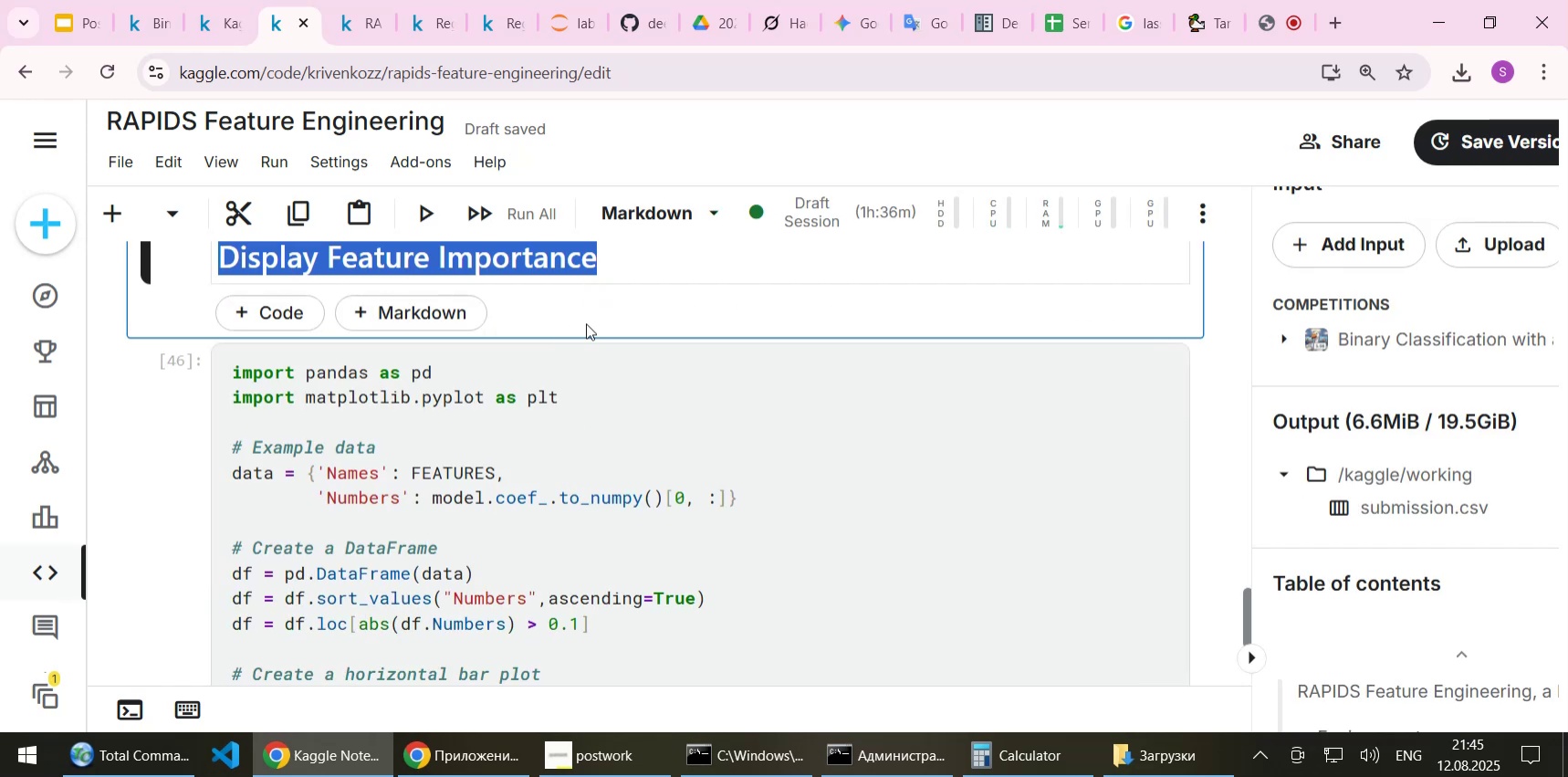 
key(Control+C)
 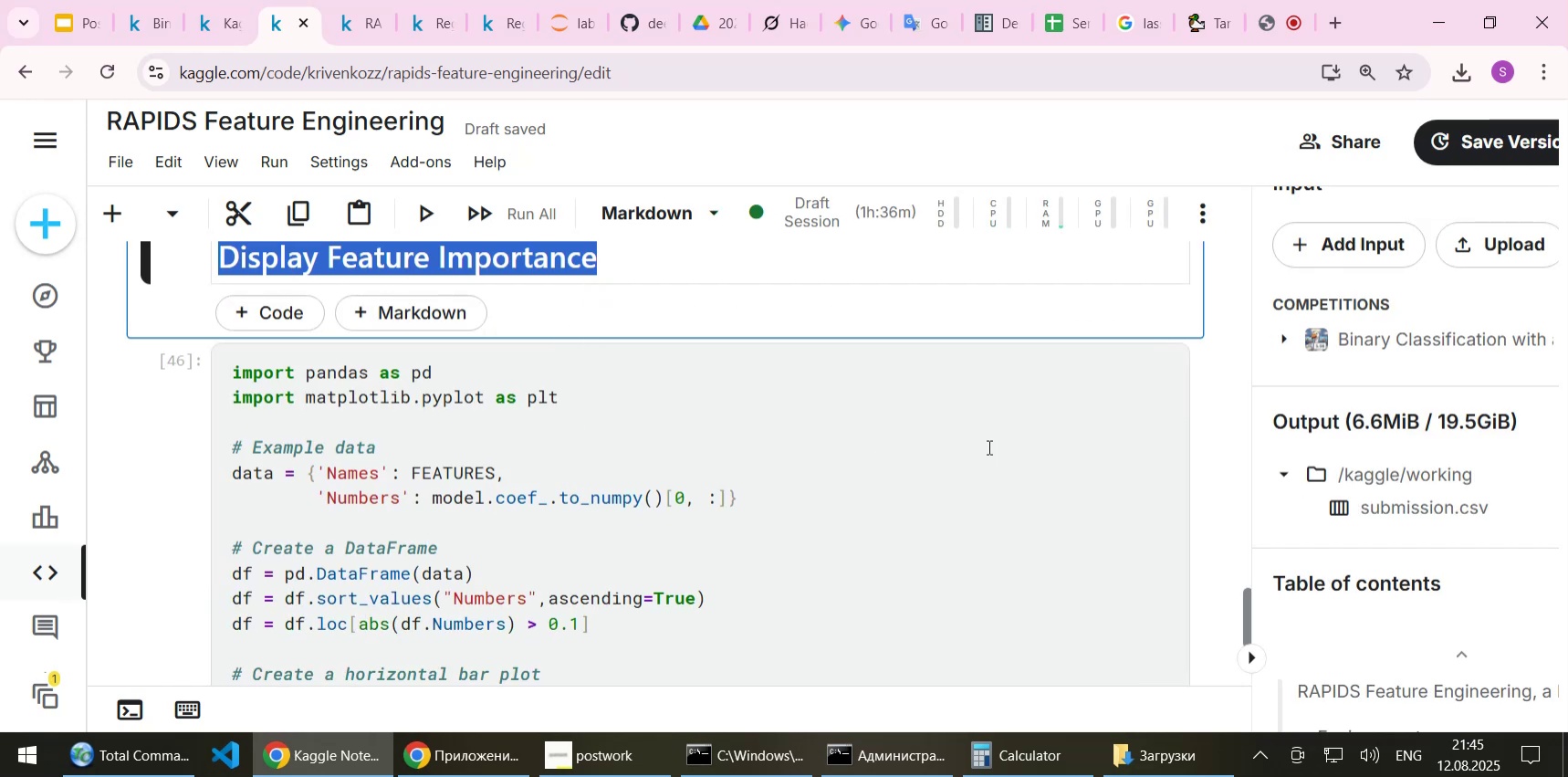 
left_click([988, 446])
 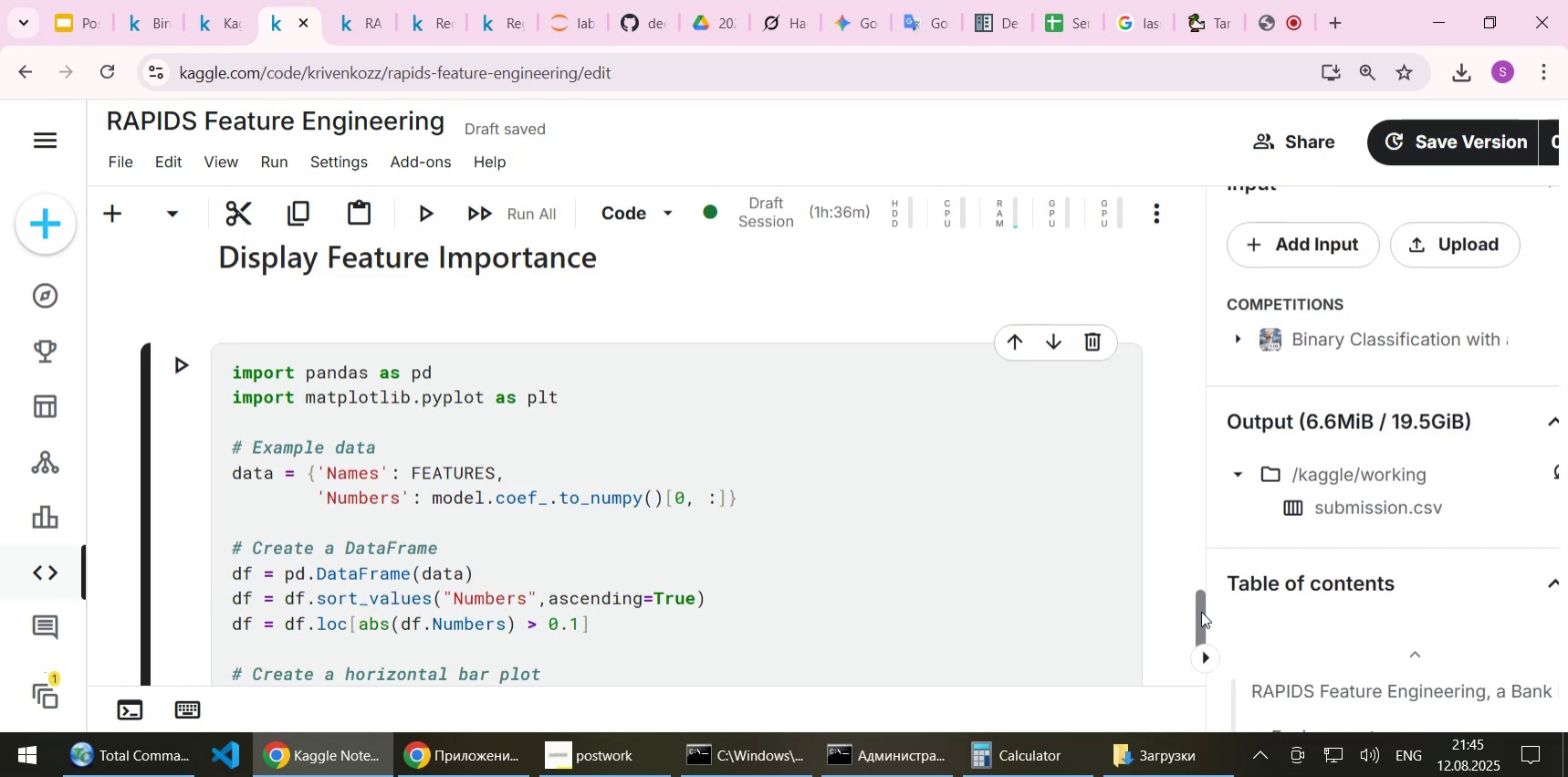 
left_click_drag(start_coordinate=[1201, 611], to_coordinate=[1189, 188])
 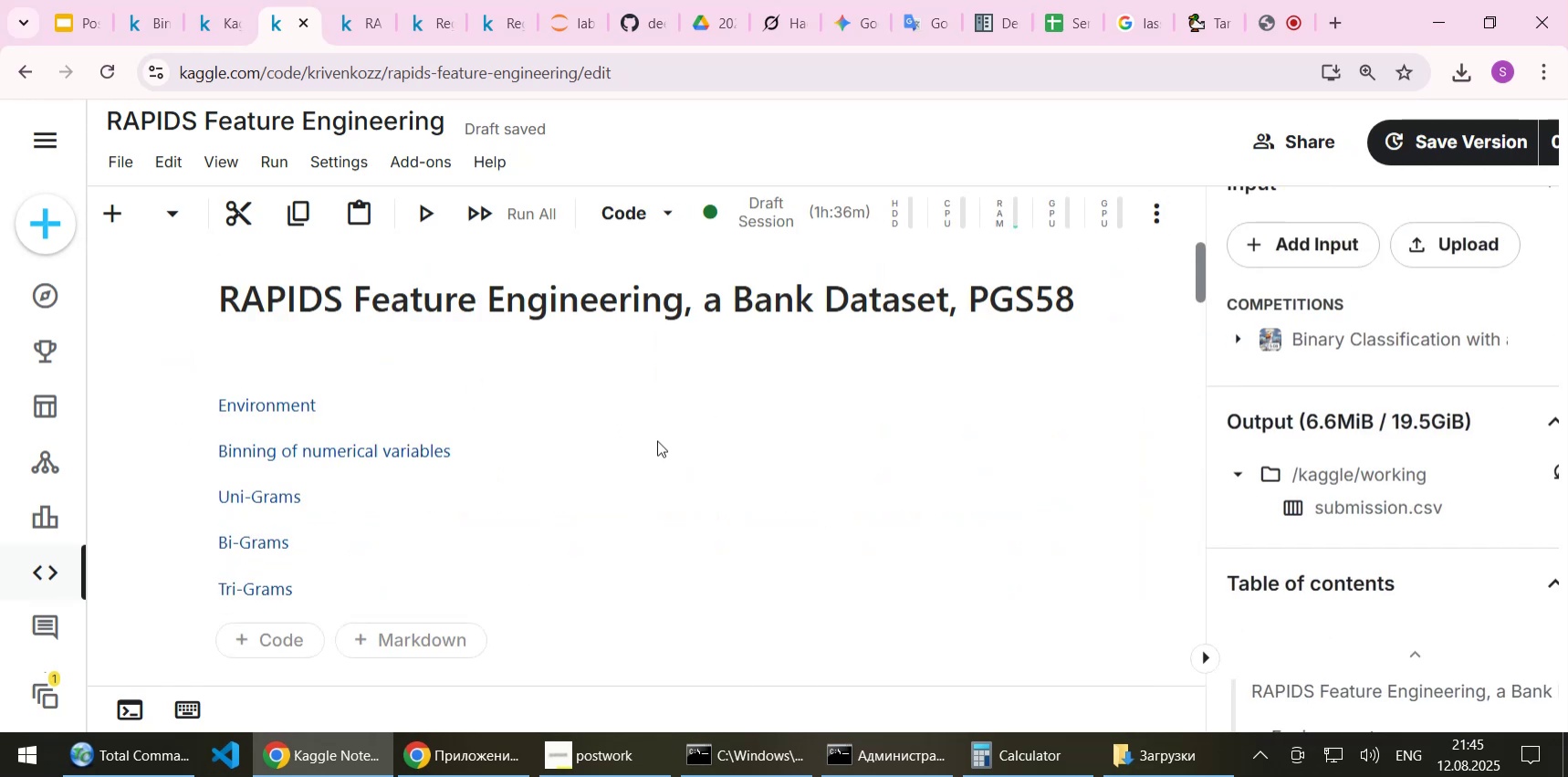 
scroll: coordinate [658, 440], scroll_direction: down, amount: 1.0
 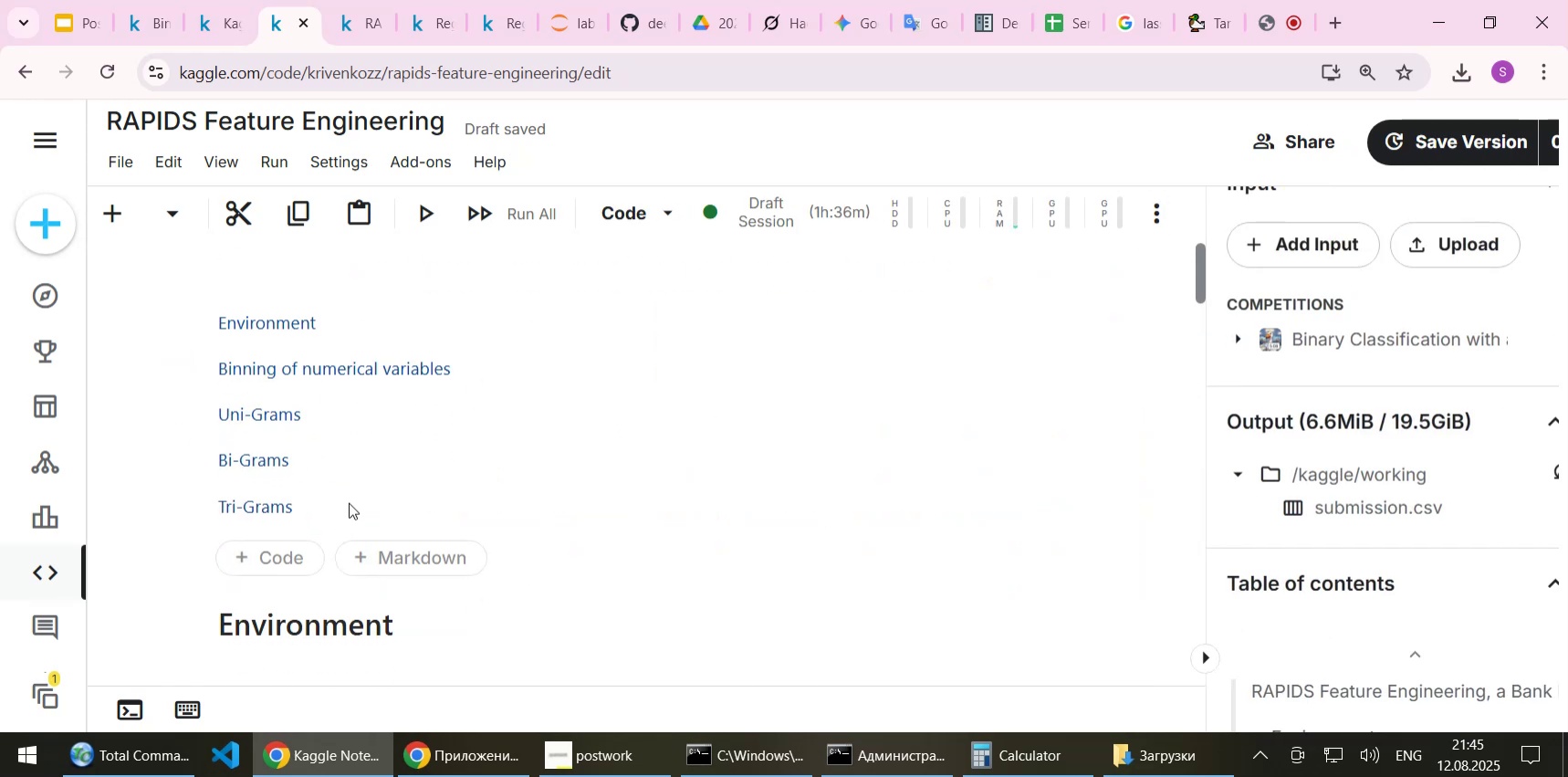 
double_click([349, 502])
 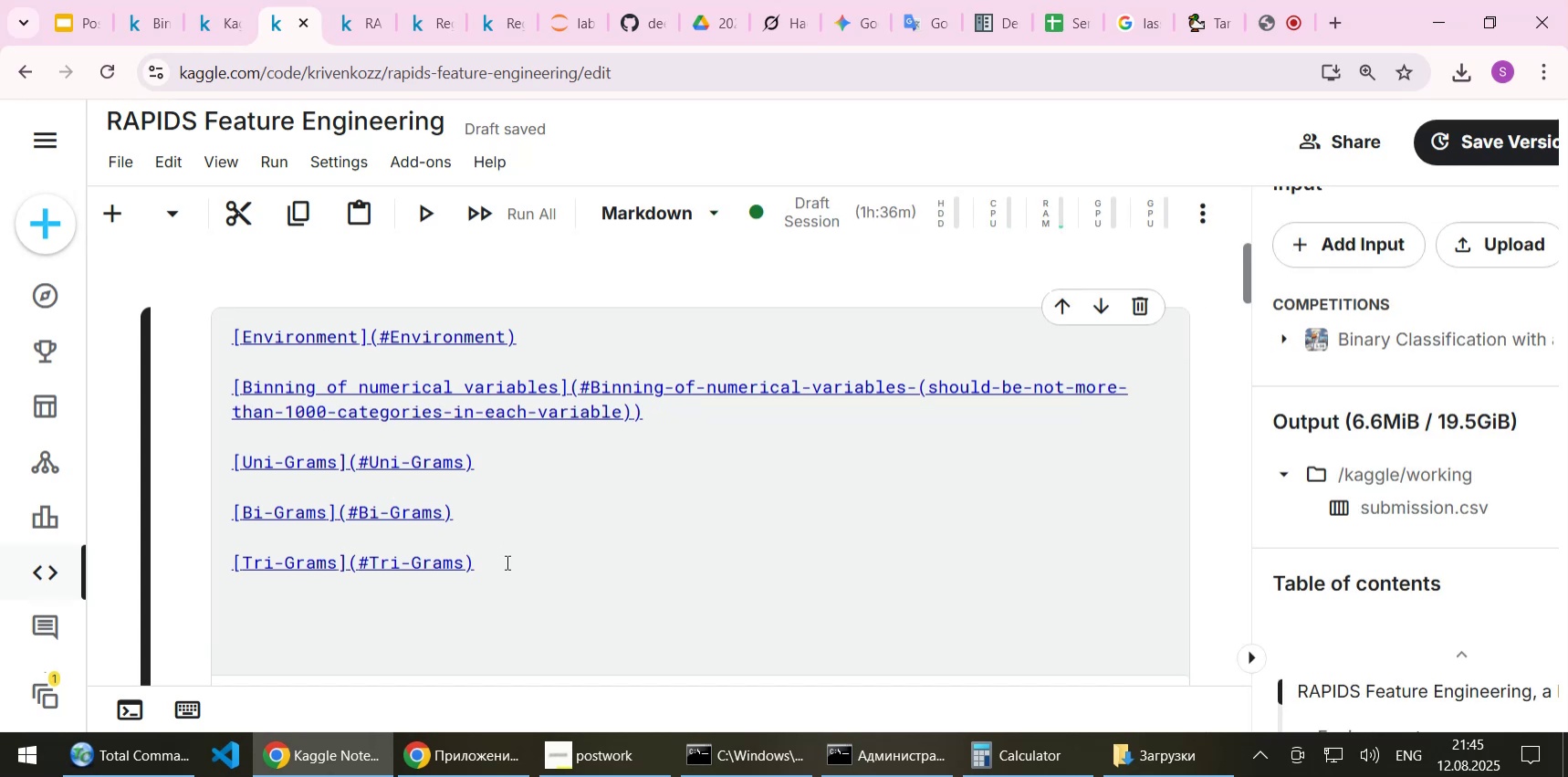 
left_click([506, 562])
 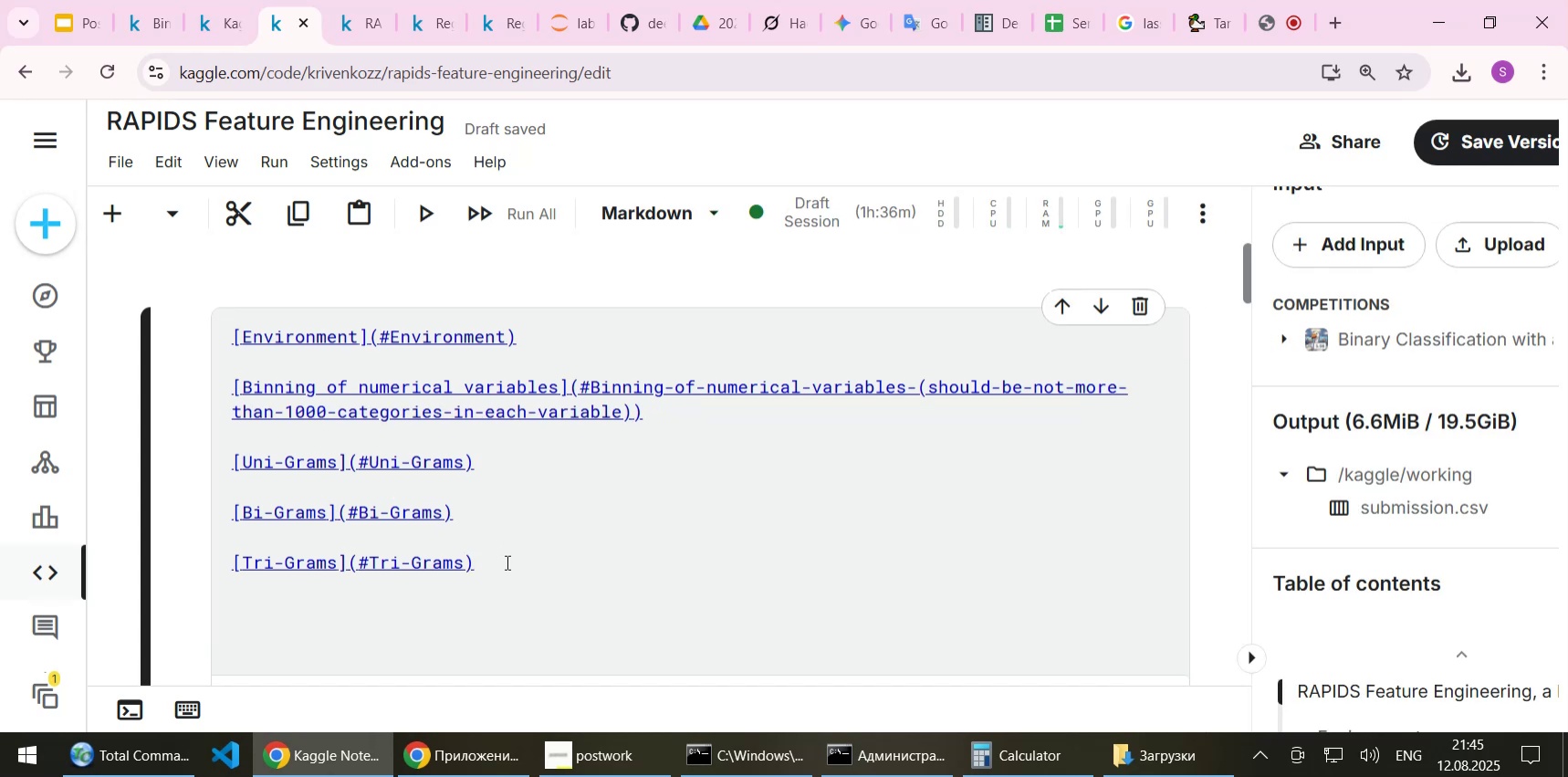 
key(ArrowDown)
 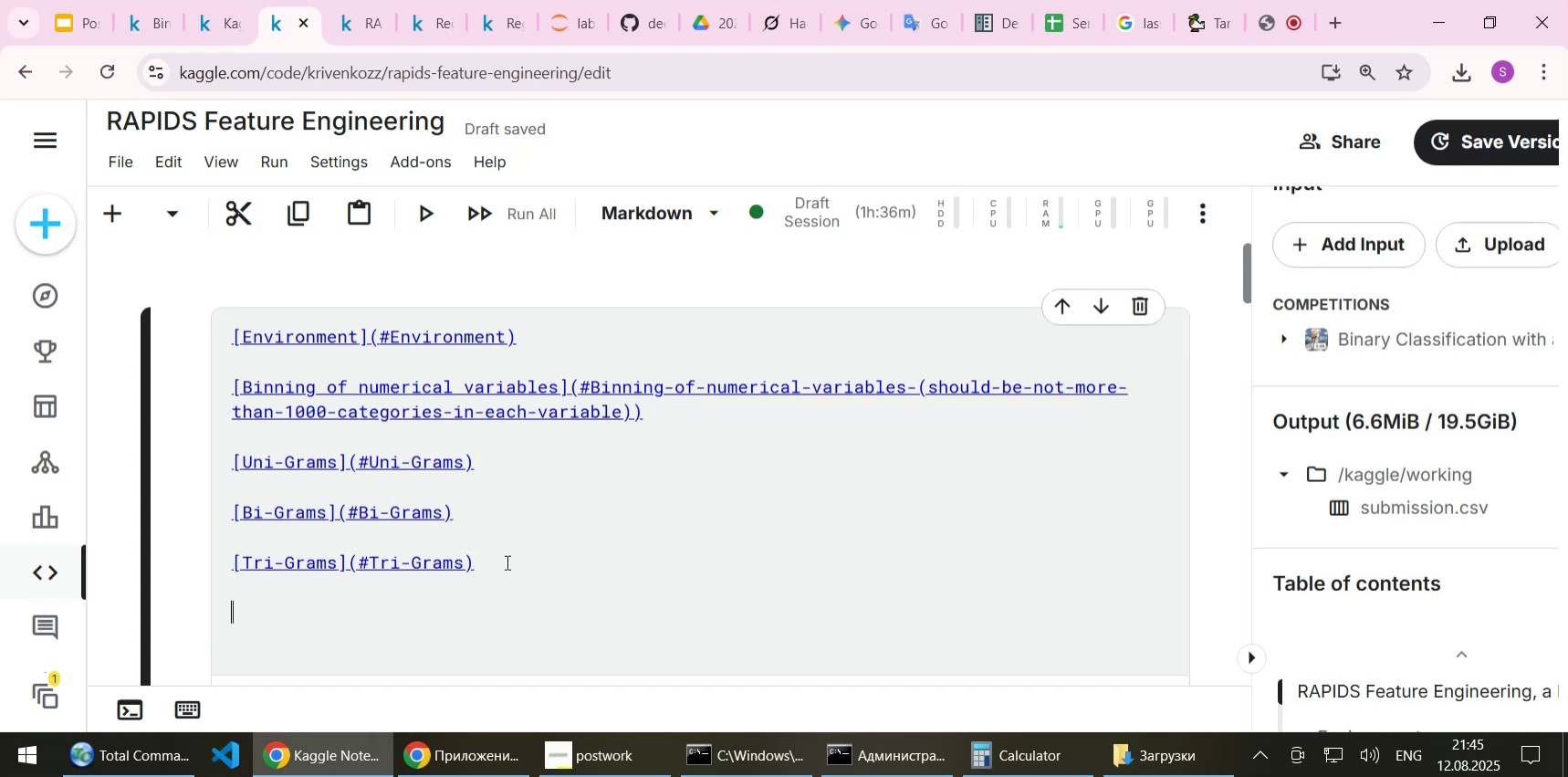 
key(ArrowDown)
 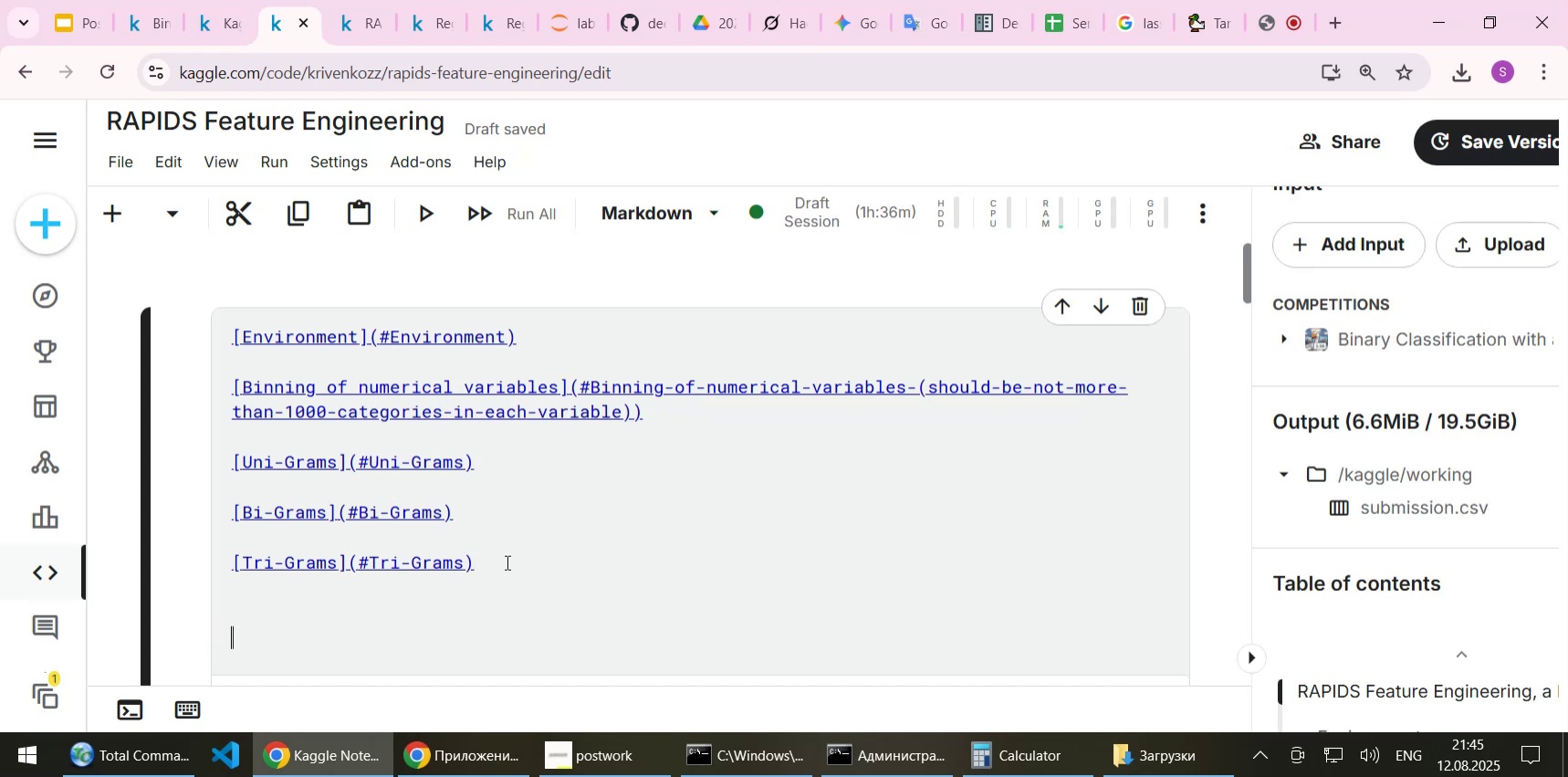 
key(ArrowDown)
 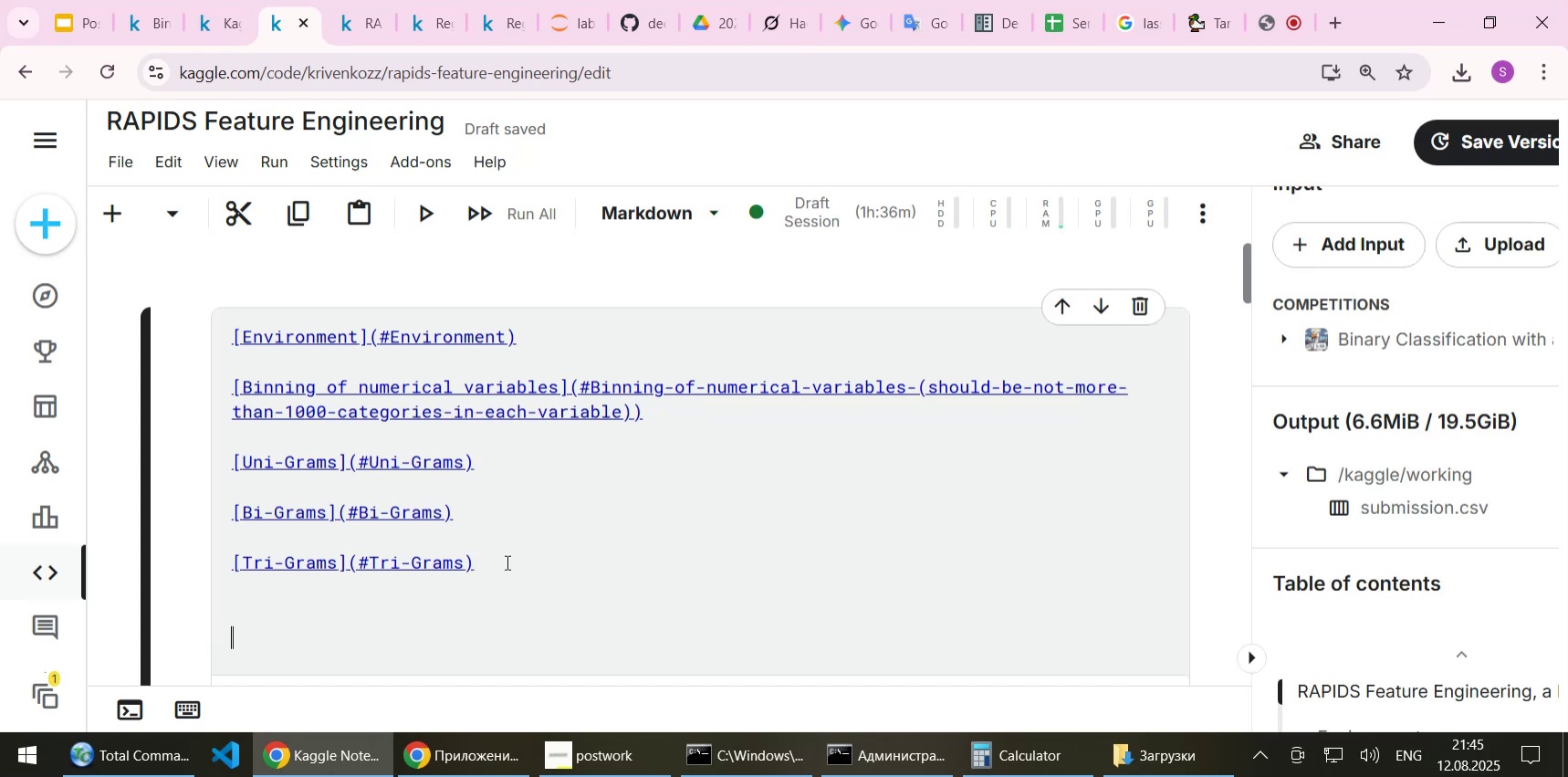 
key(Control+ControlLeft)
 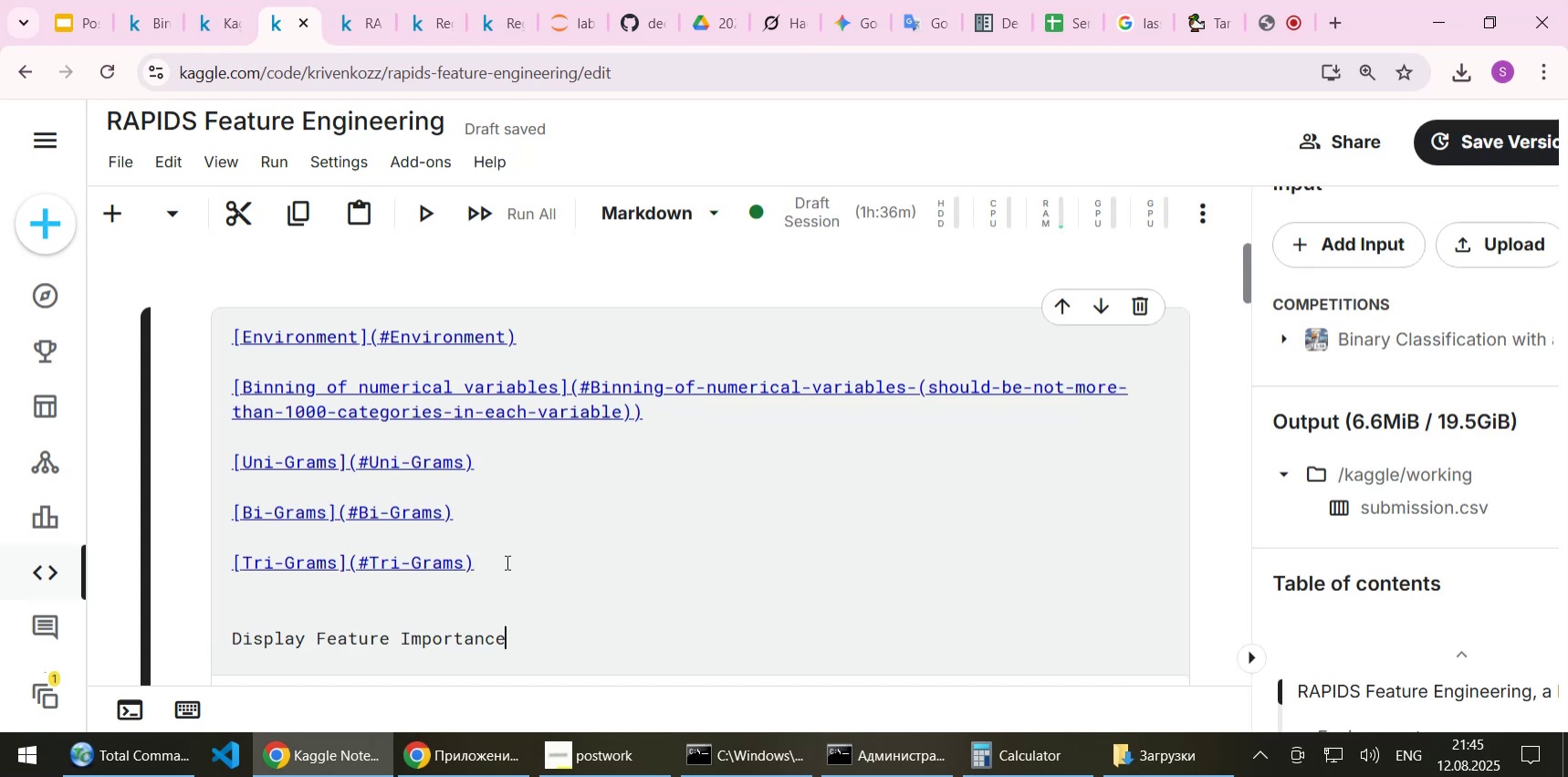 
key(Control+V)
 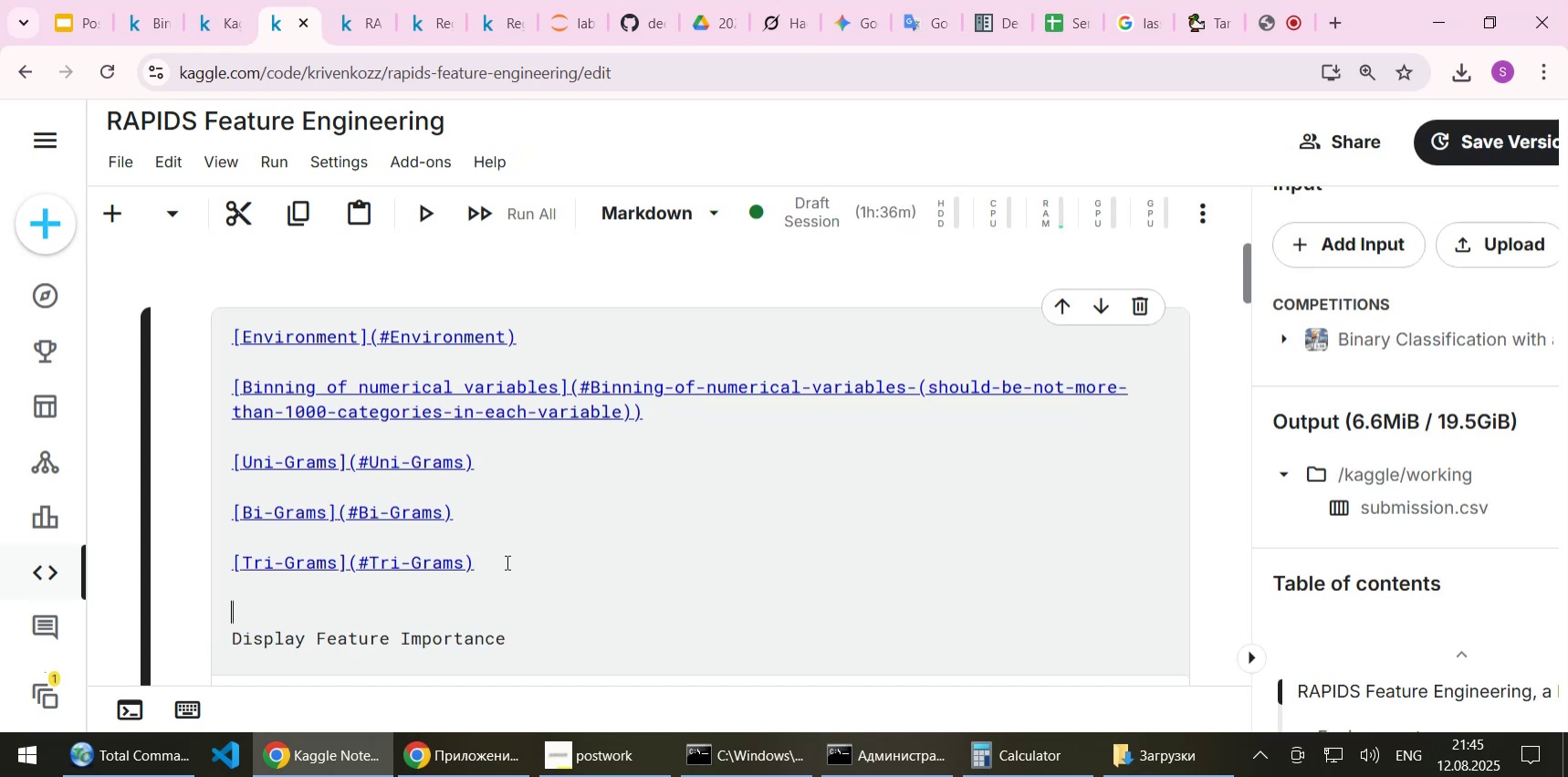 
key(ArrowUp)
 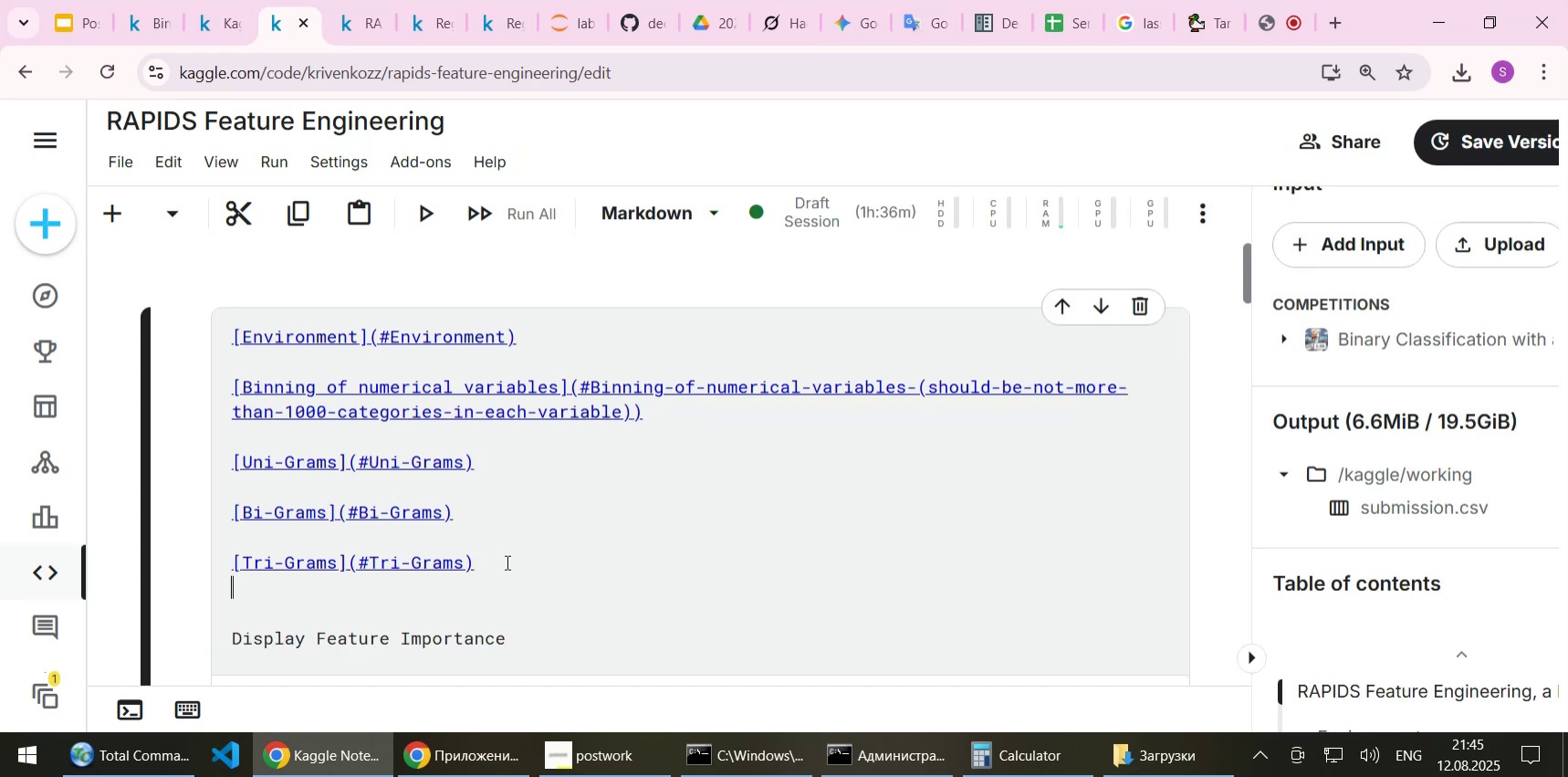 
key(ArrowUp)
 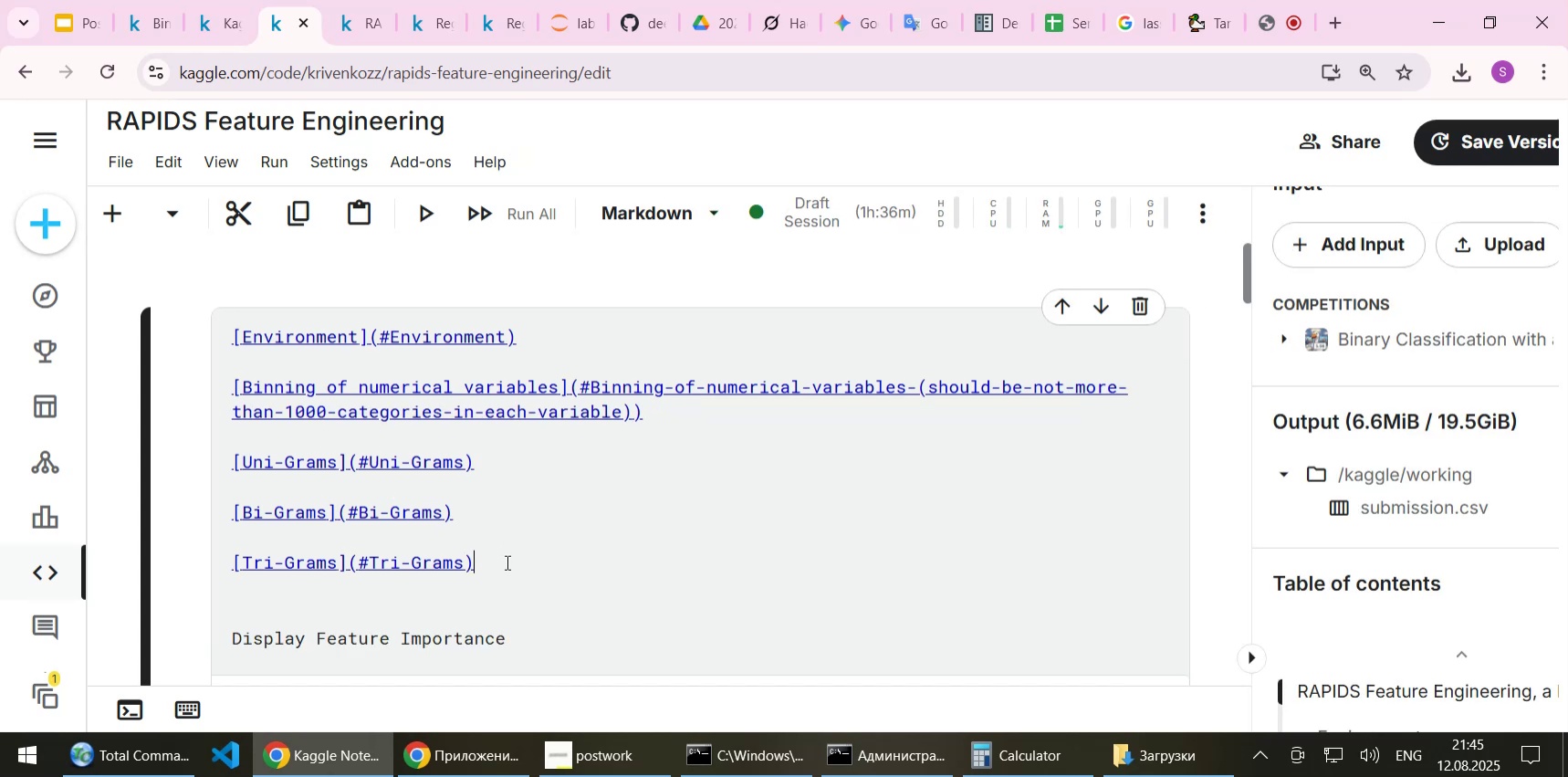 
key(ArrowUp)
 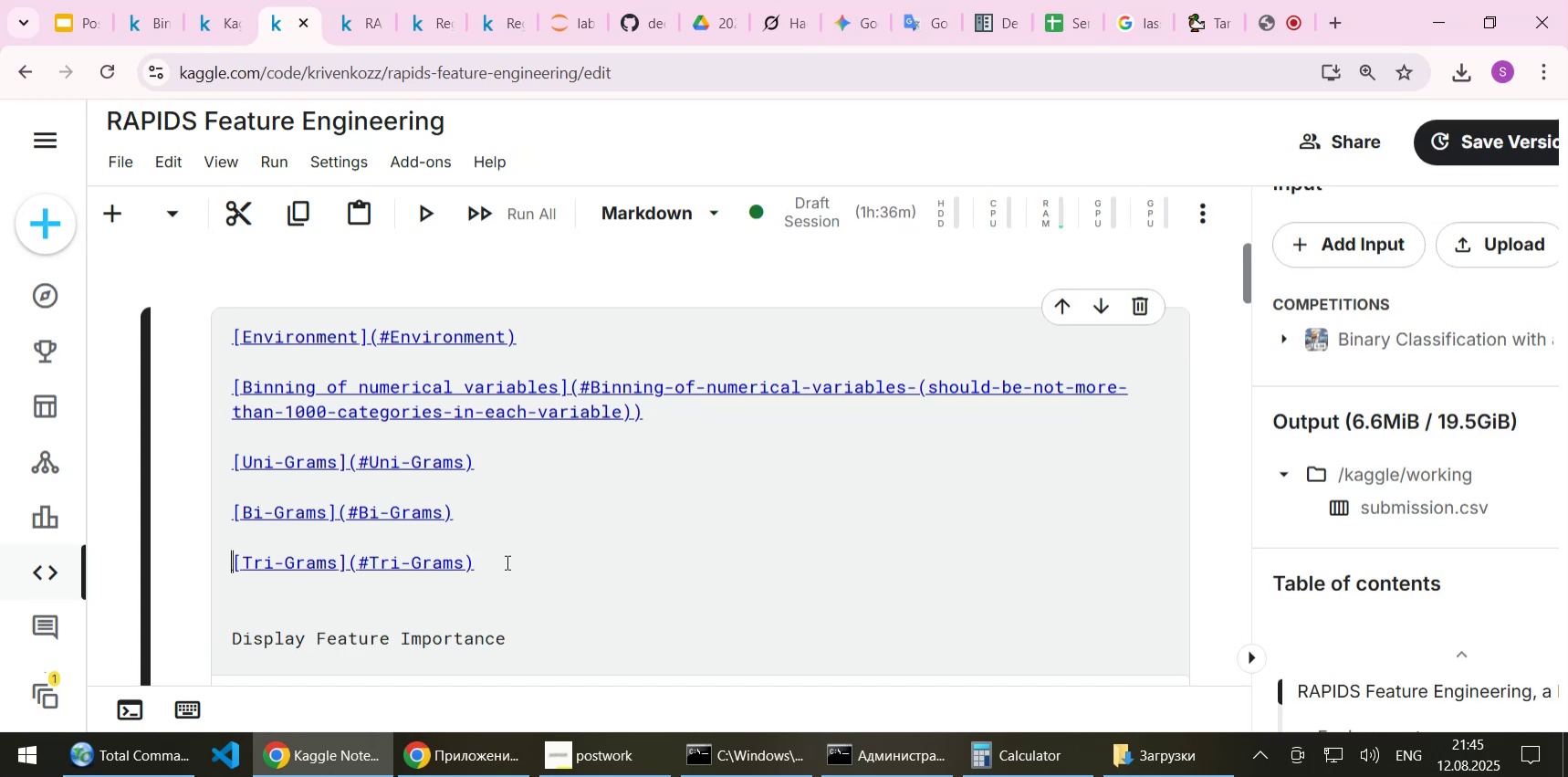 
key(Home)
 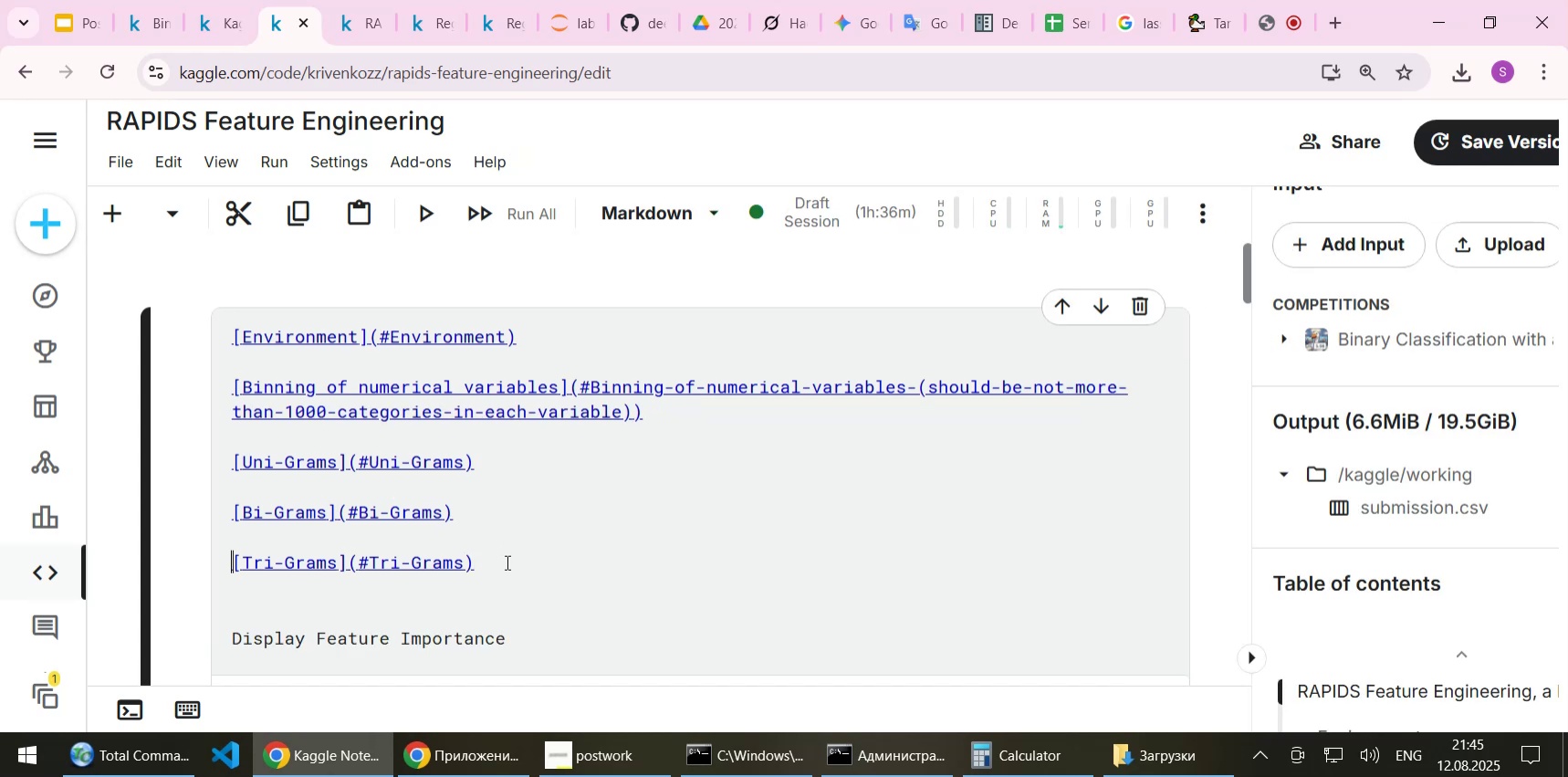 
key(Shift+ShiftLeft)
 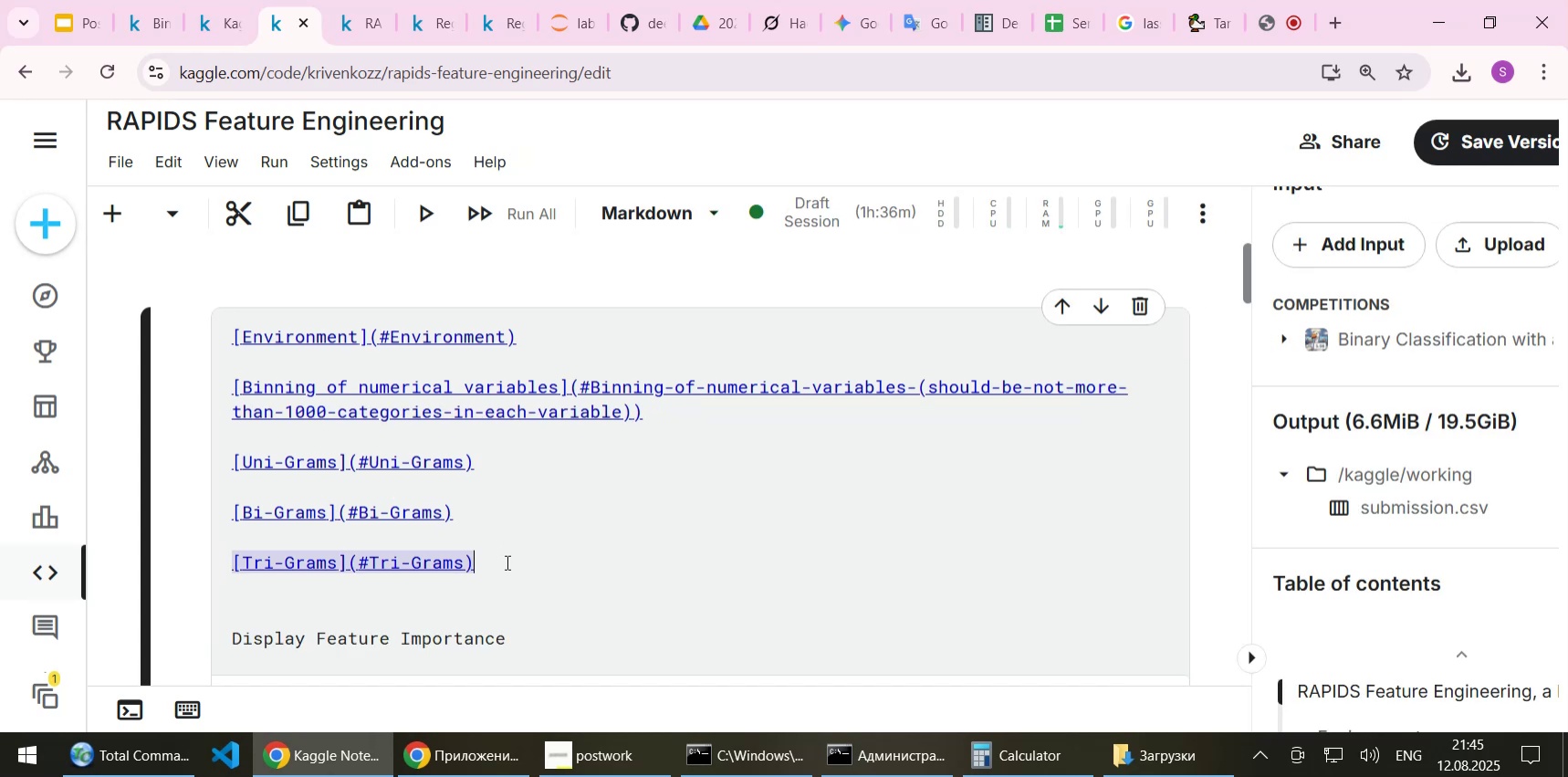 
key(Shift+End)
 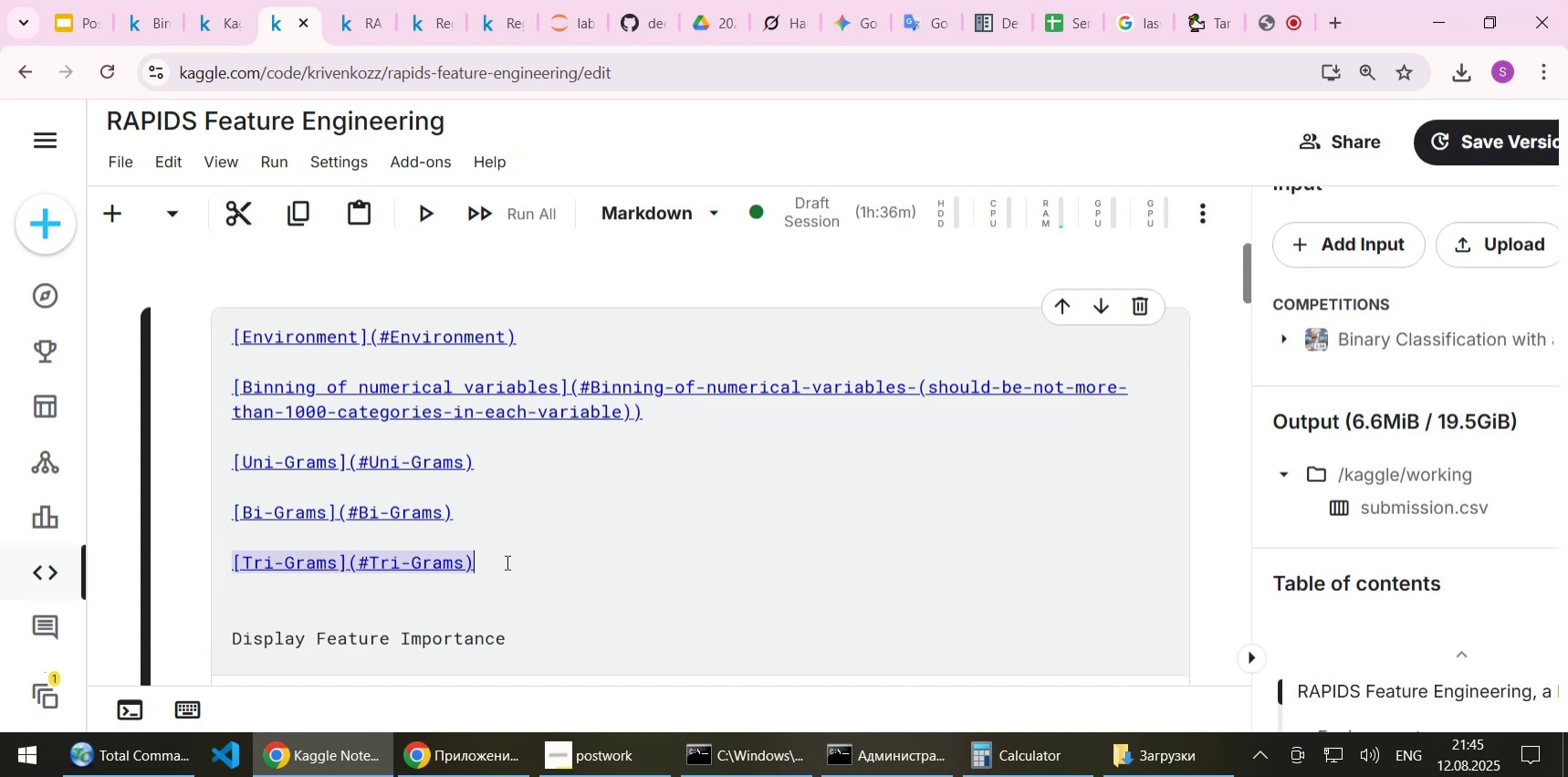 
key(Control+C)
 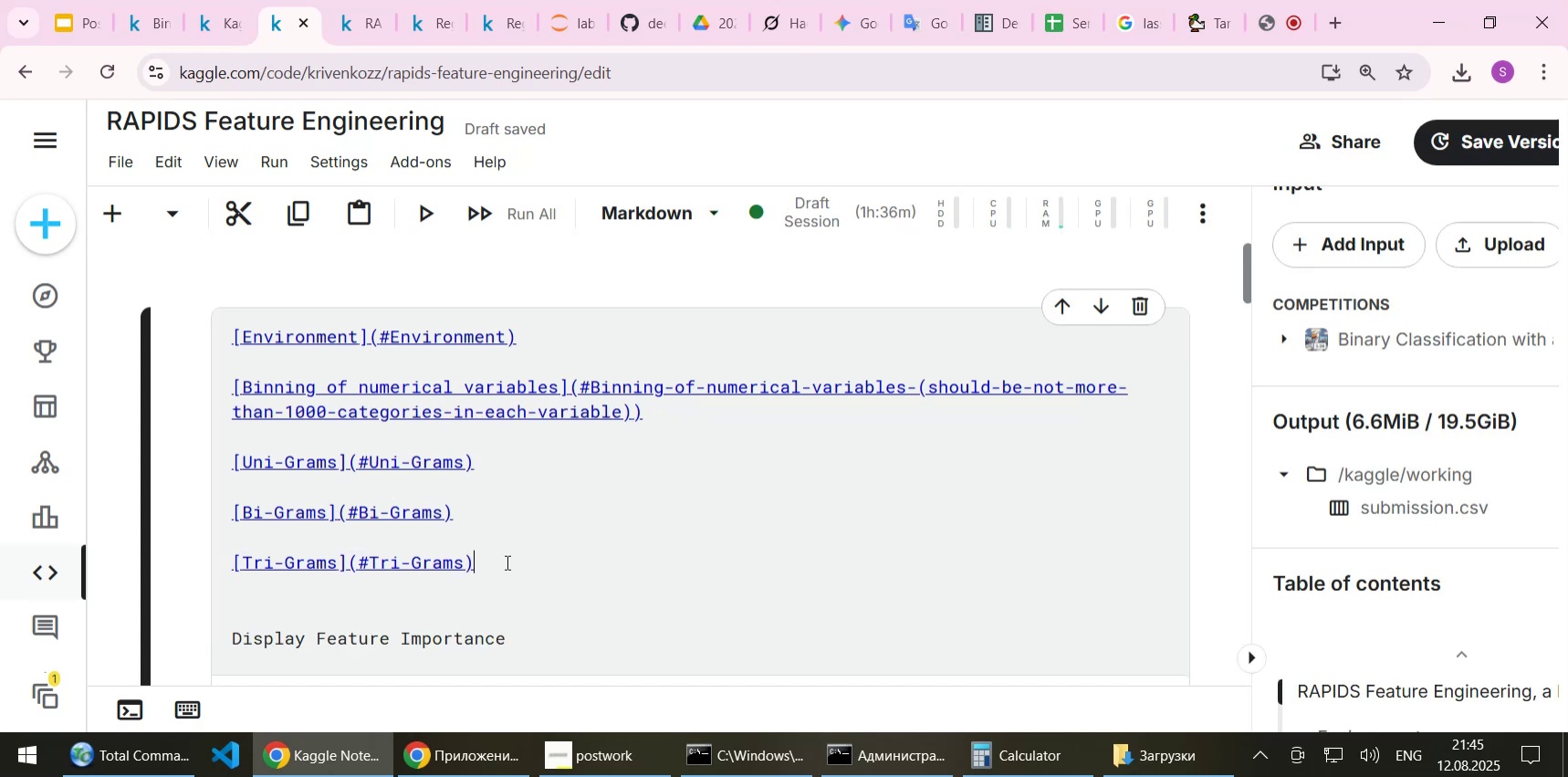 
key(ArrowDown)
 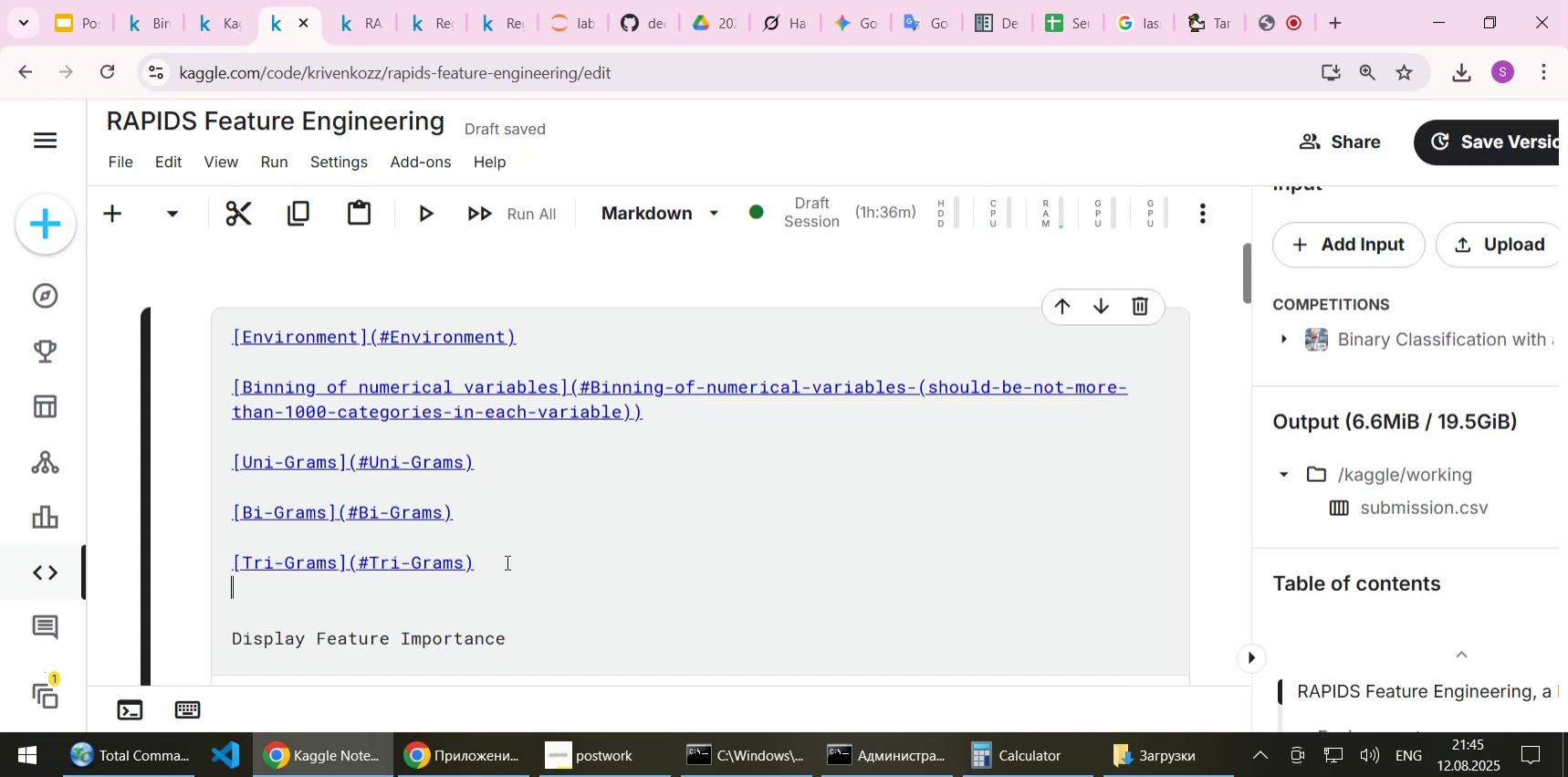 
key(ArrowDown)
 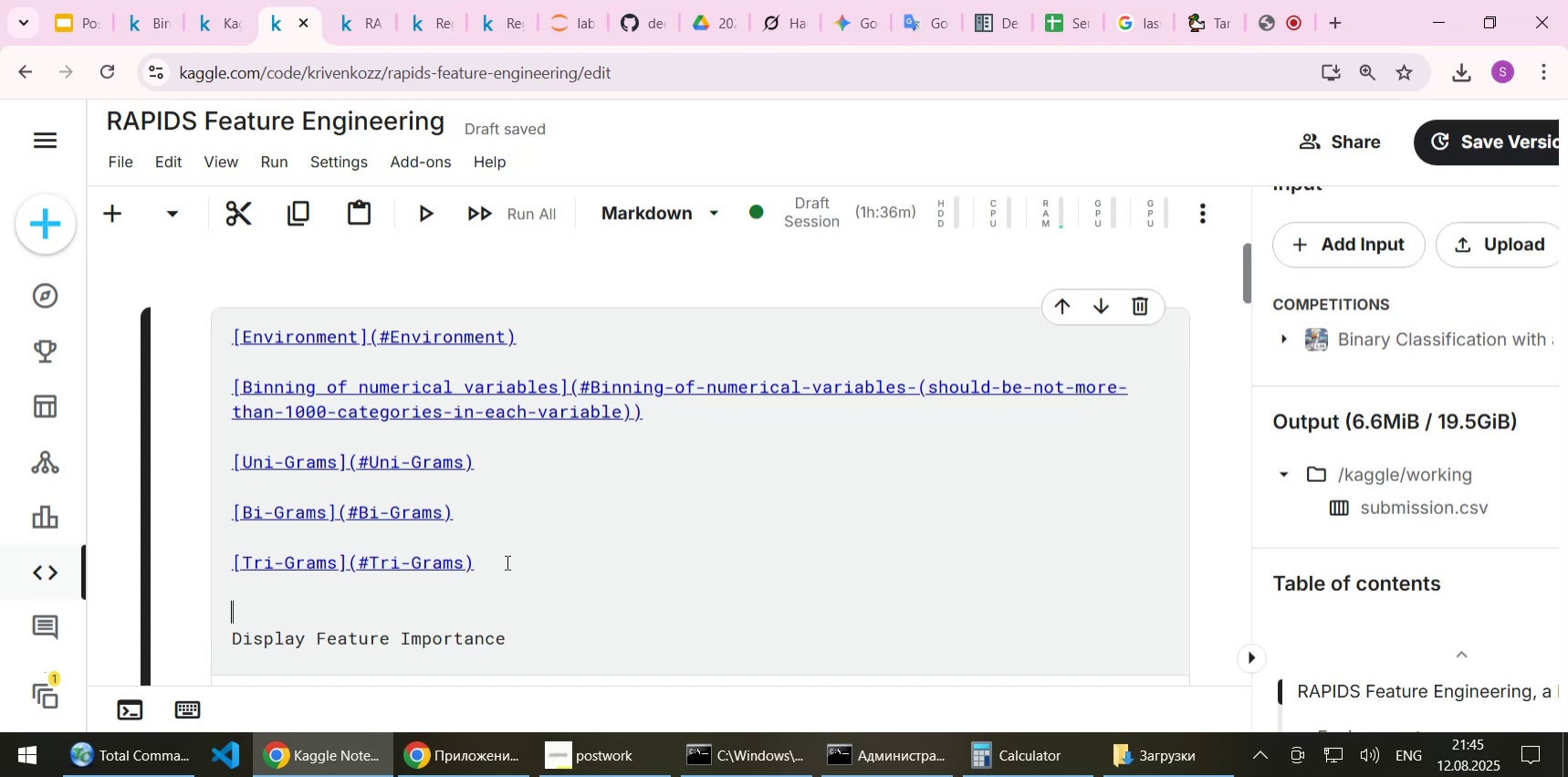 
key(ArrowDown)
 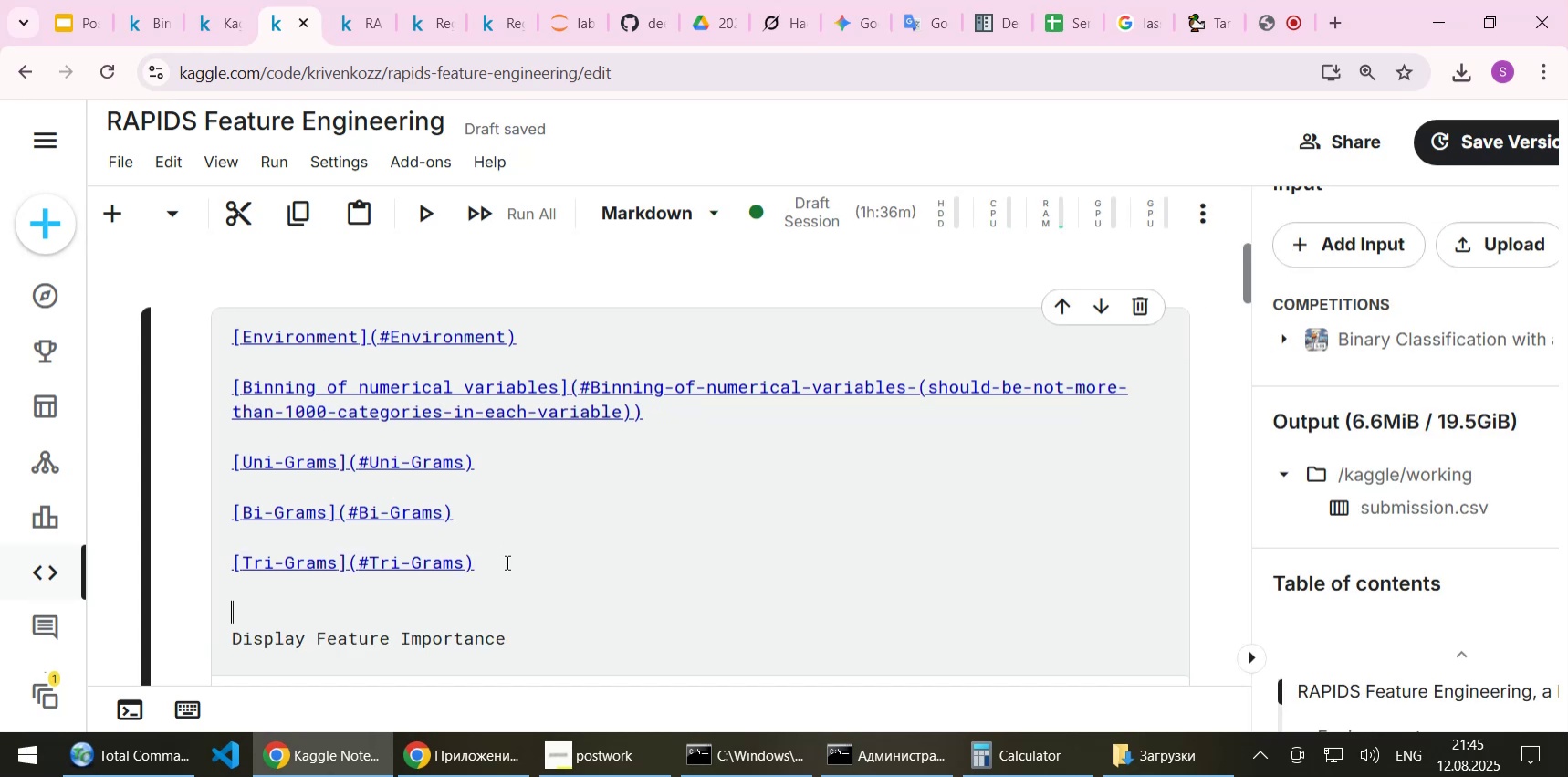 
key(Control+ControlLeft)
 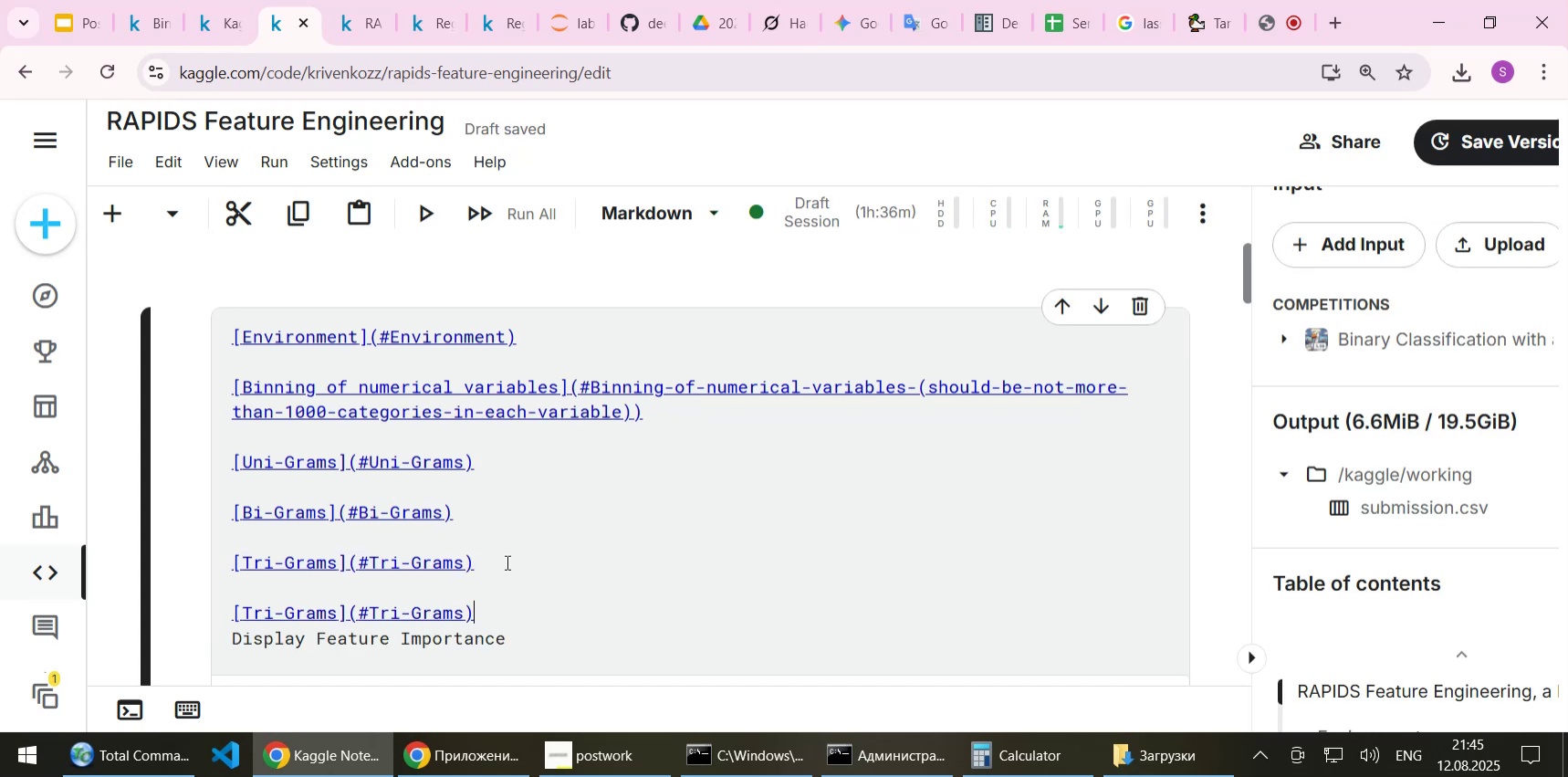 
key(Control+V)
 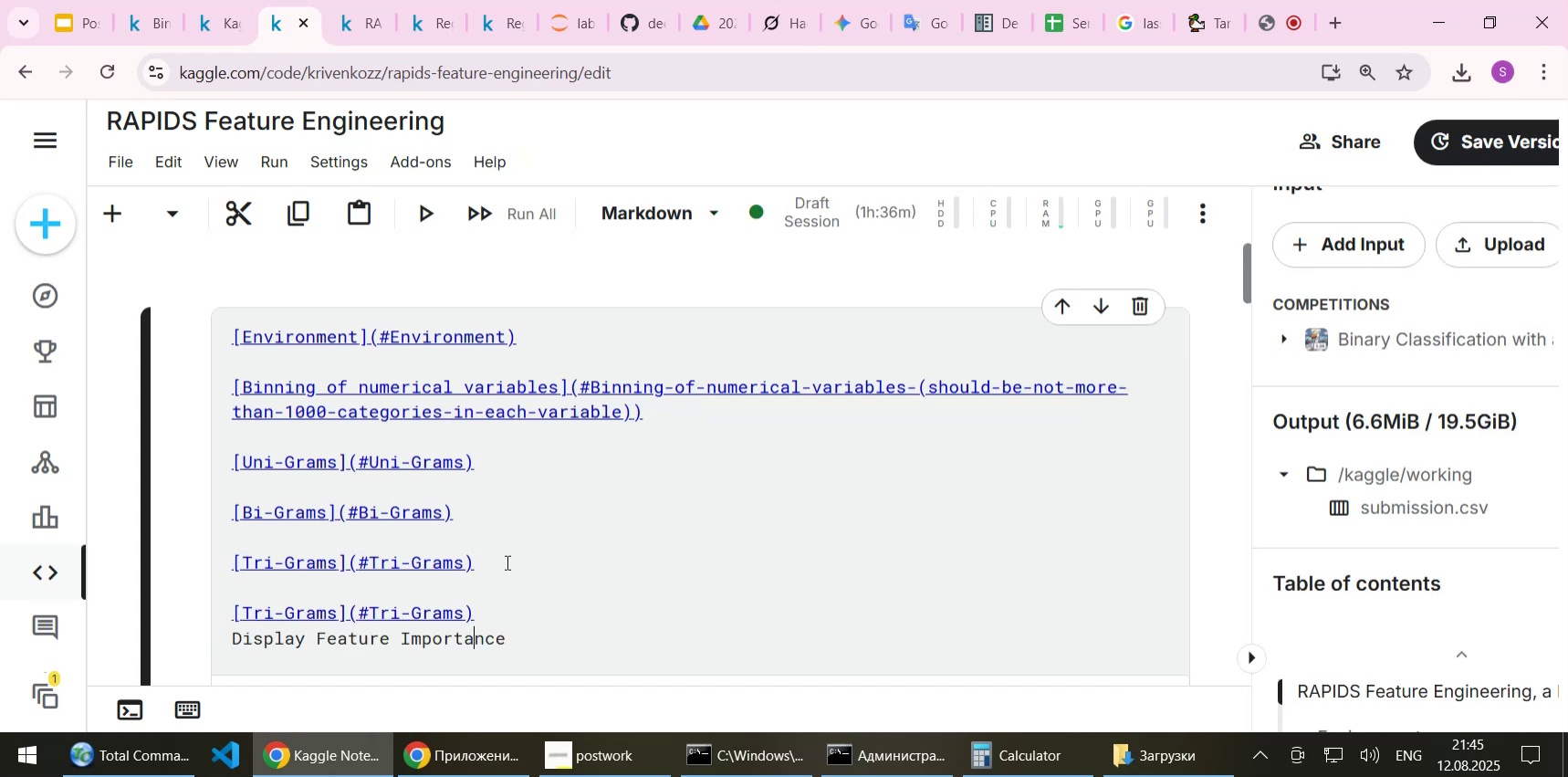 
key(ArrowDown)
 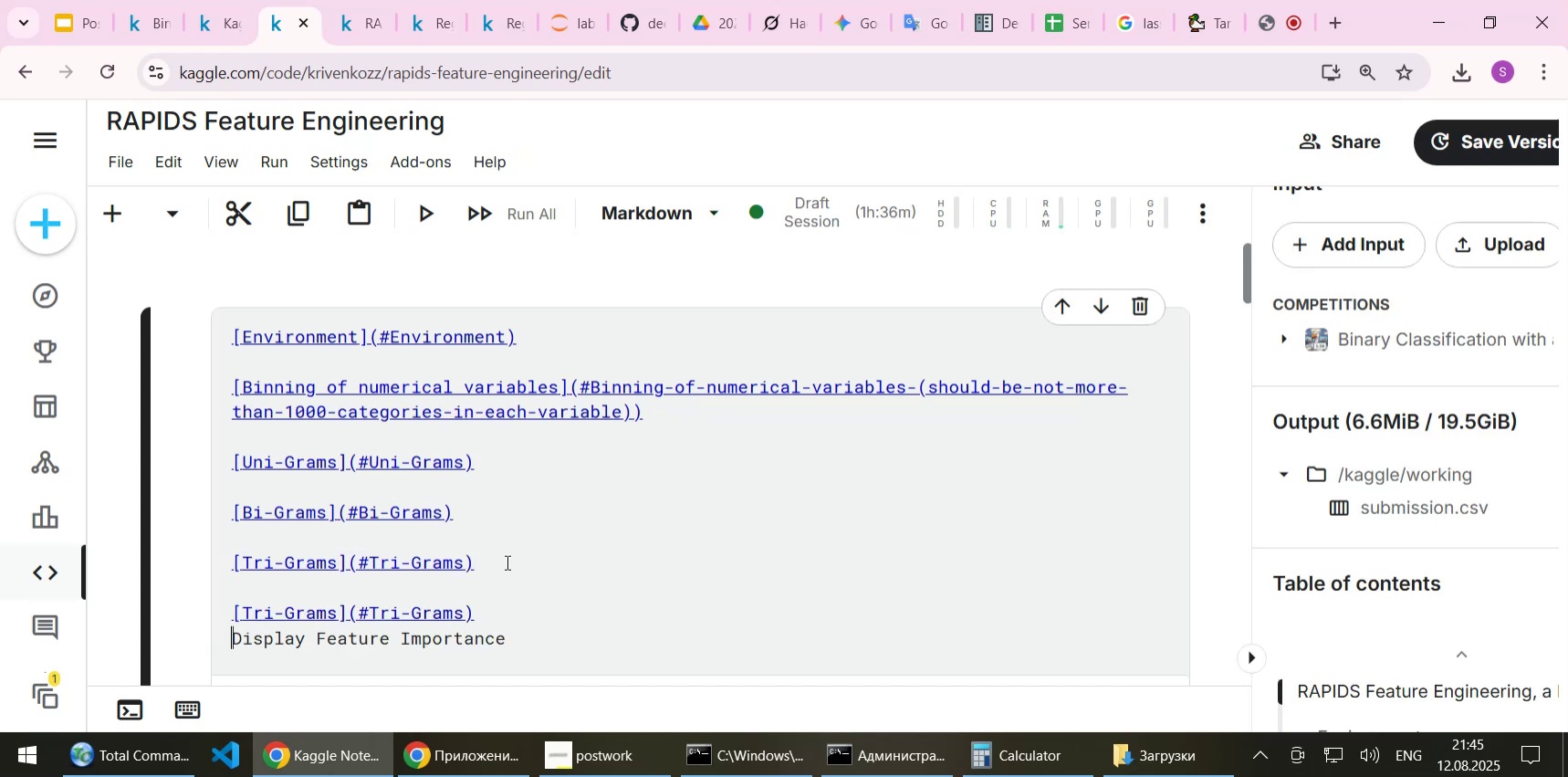 
key(Home)
 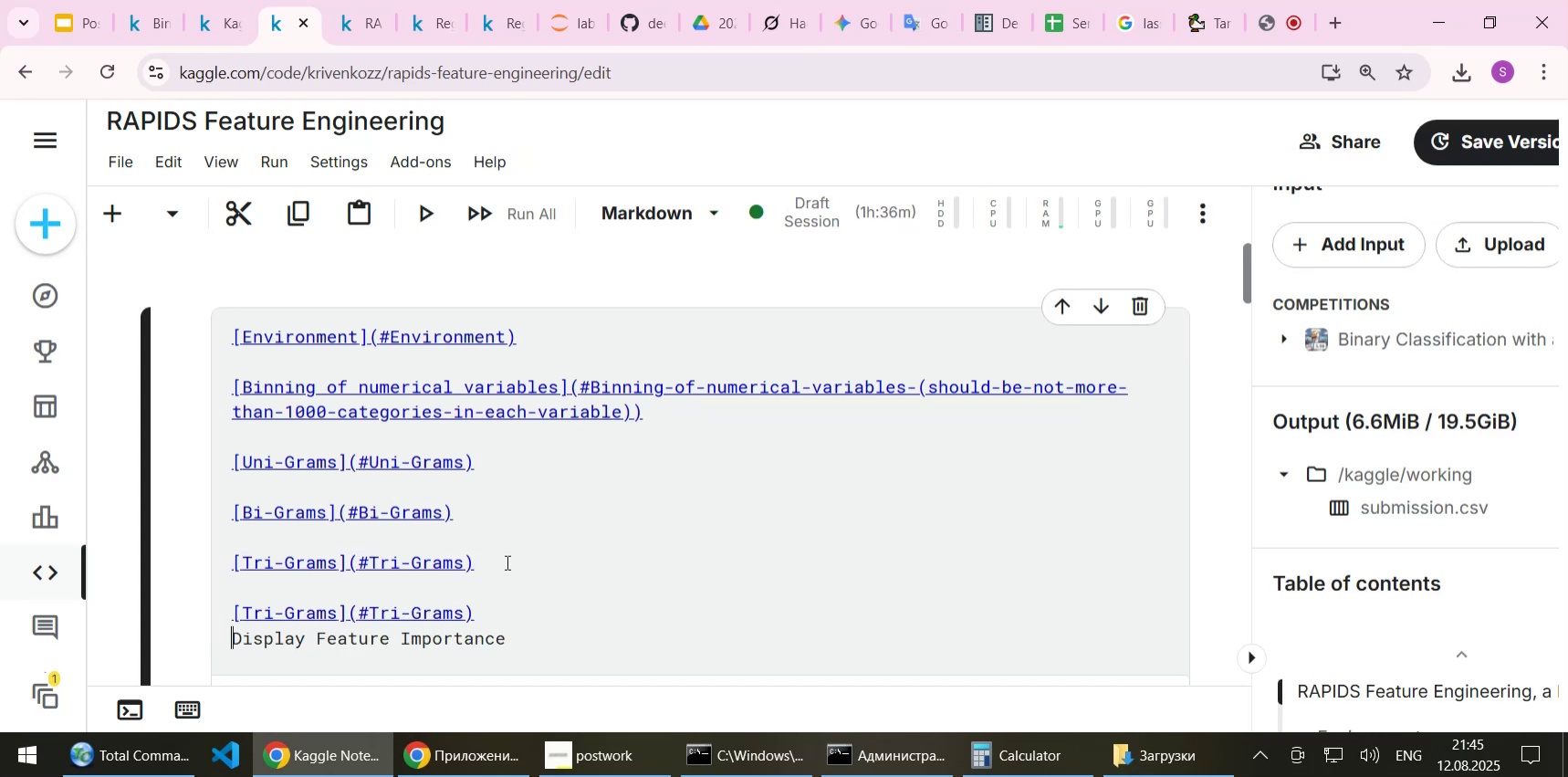 
key(Shift+ShiftLeft)
 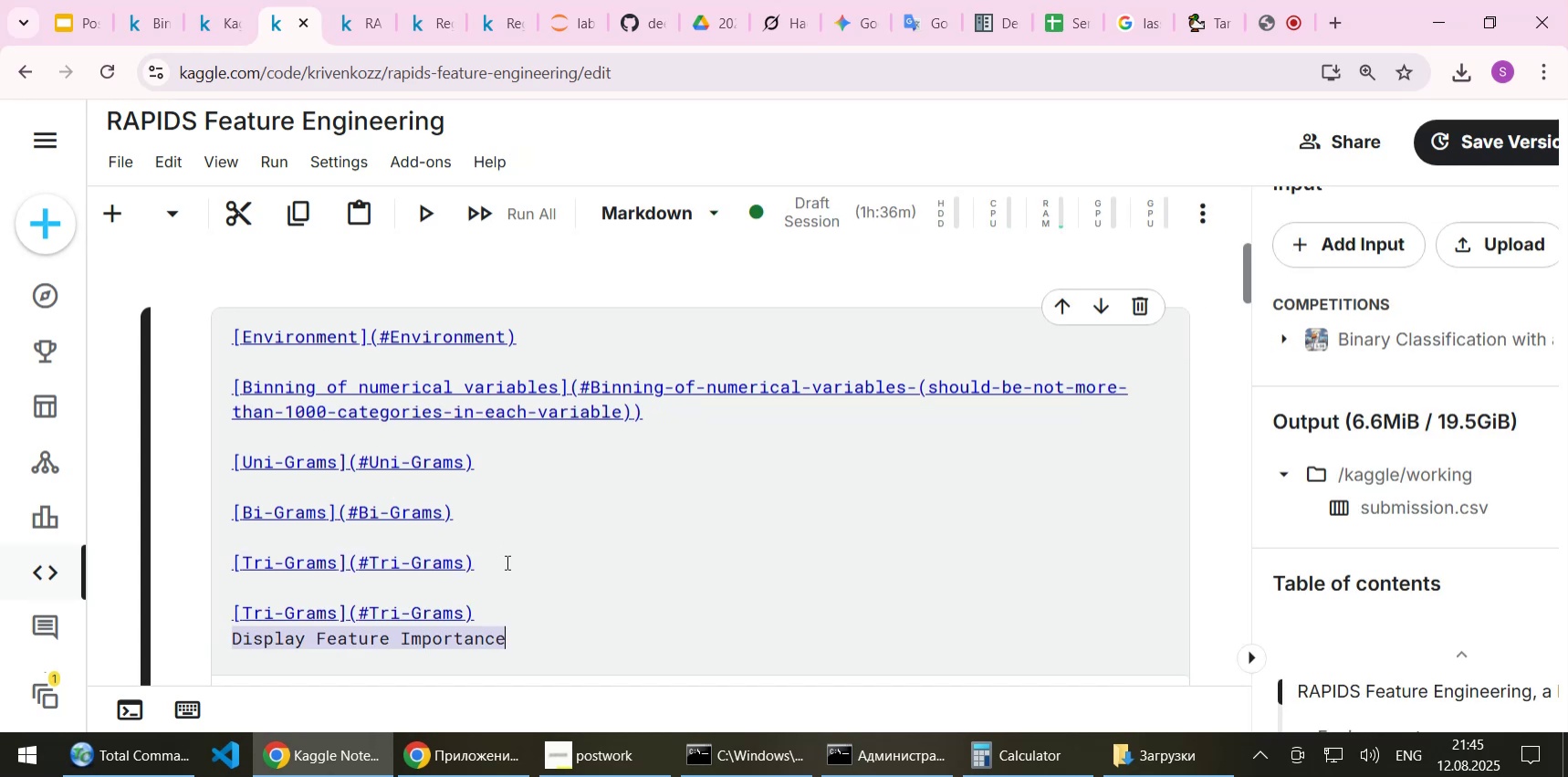 
key(Shift+End)
 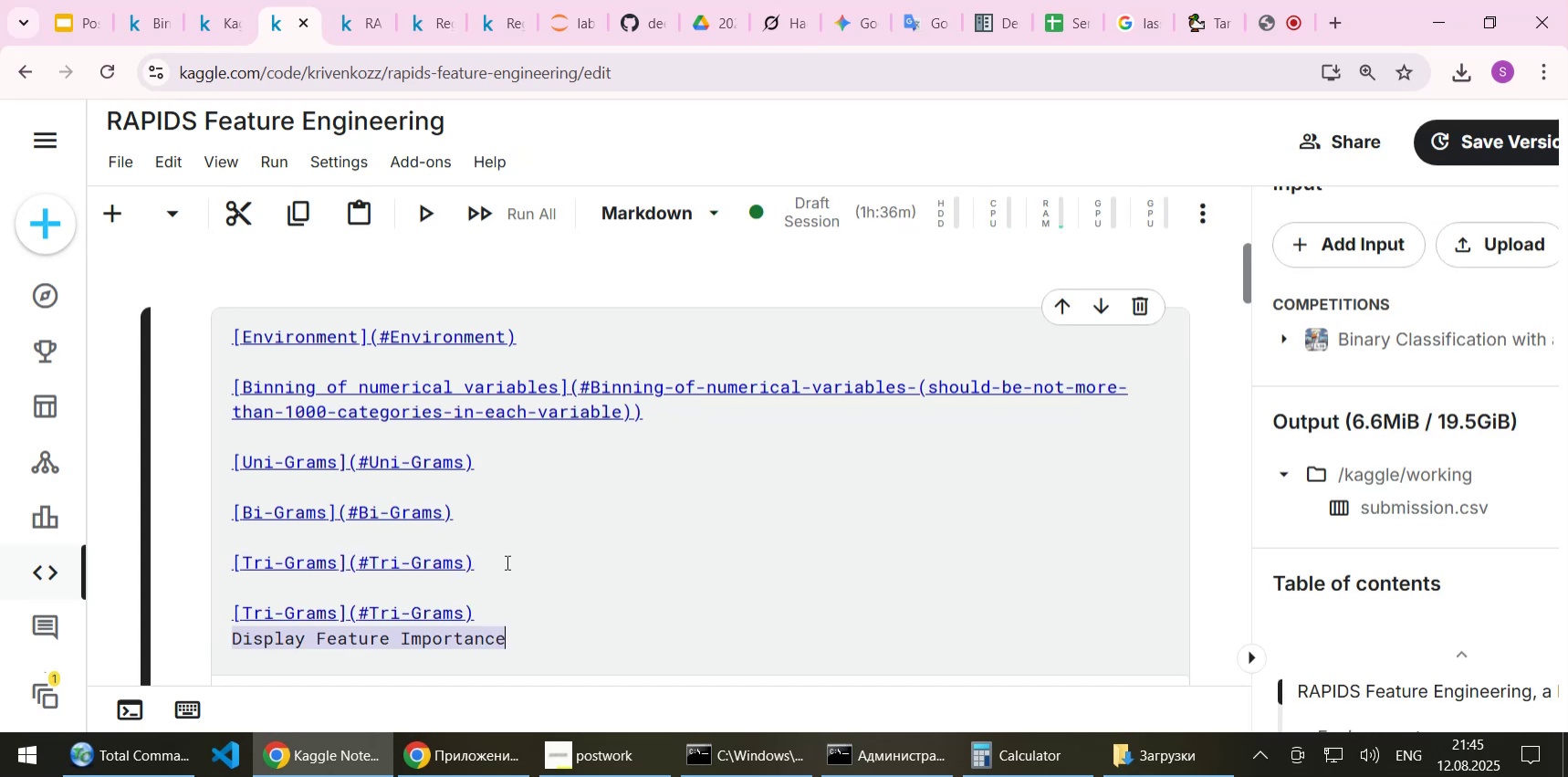 
key(Control+X)
 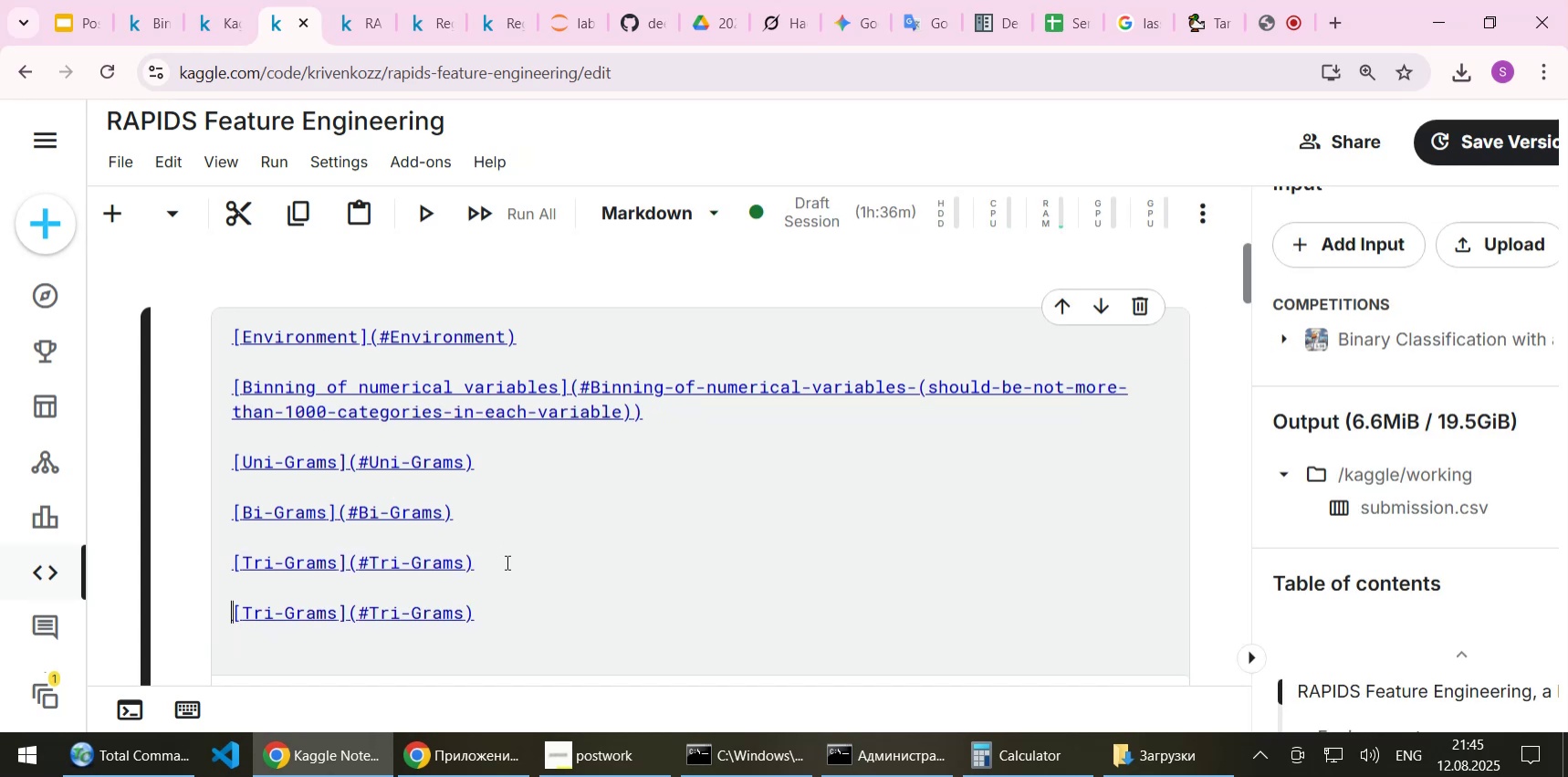 
key(ArrowUp)
 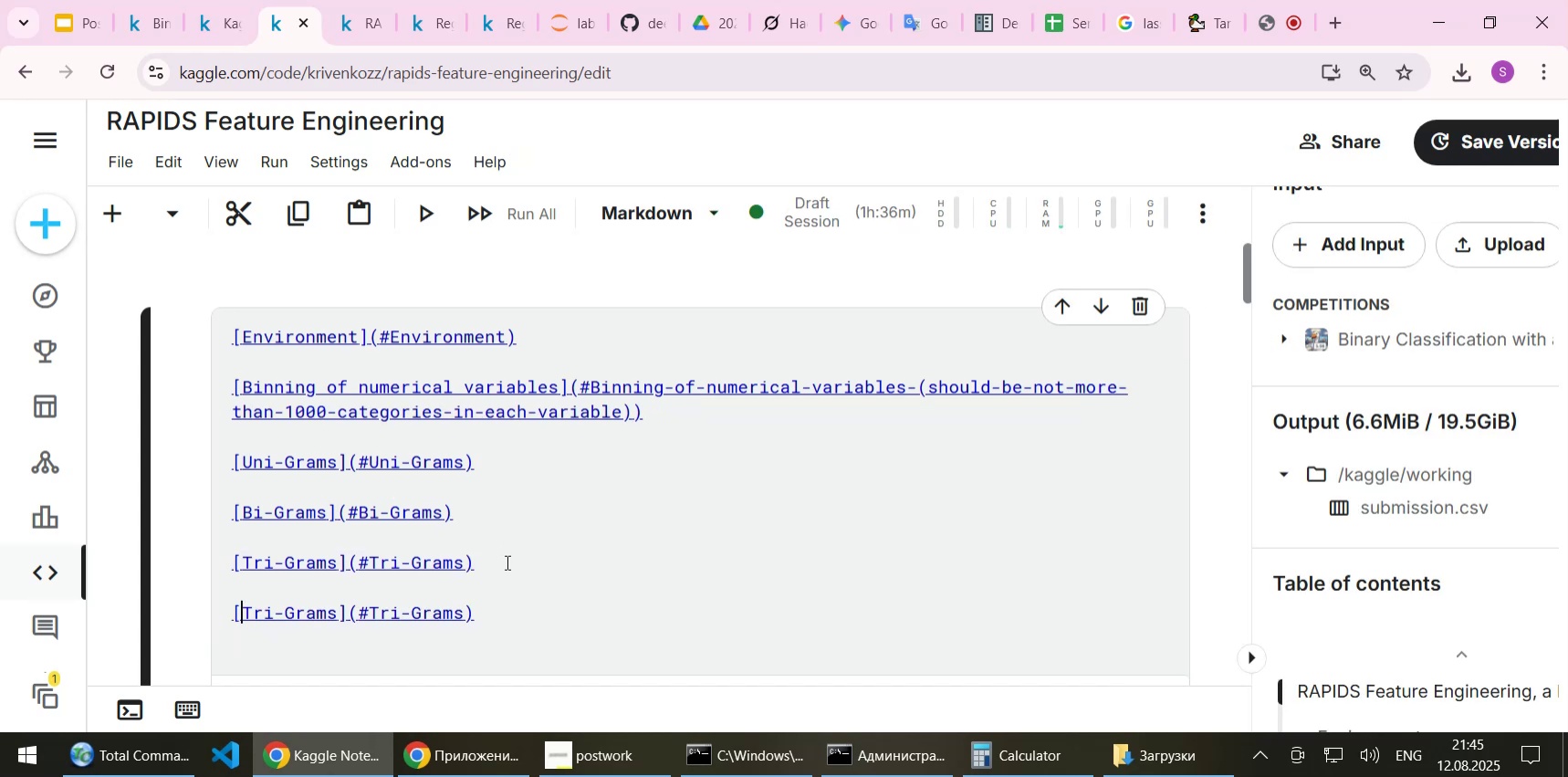 
key(ArrowRight)
 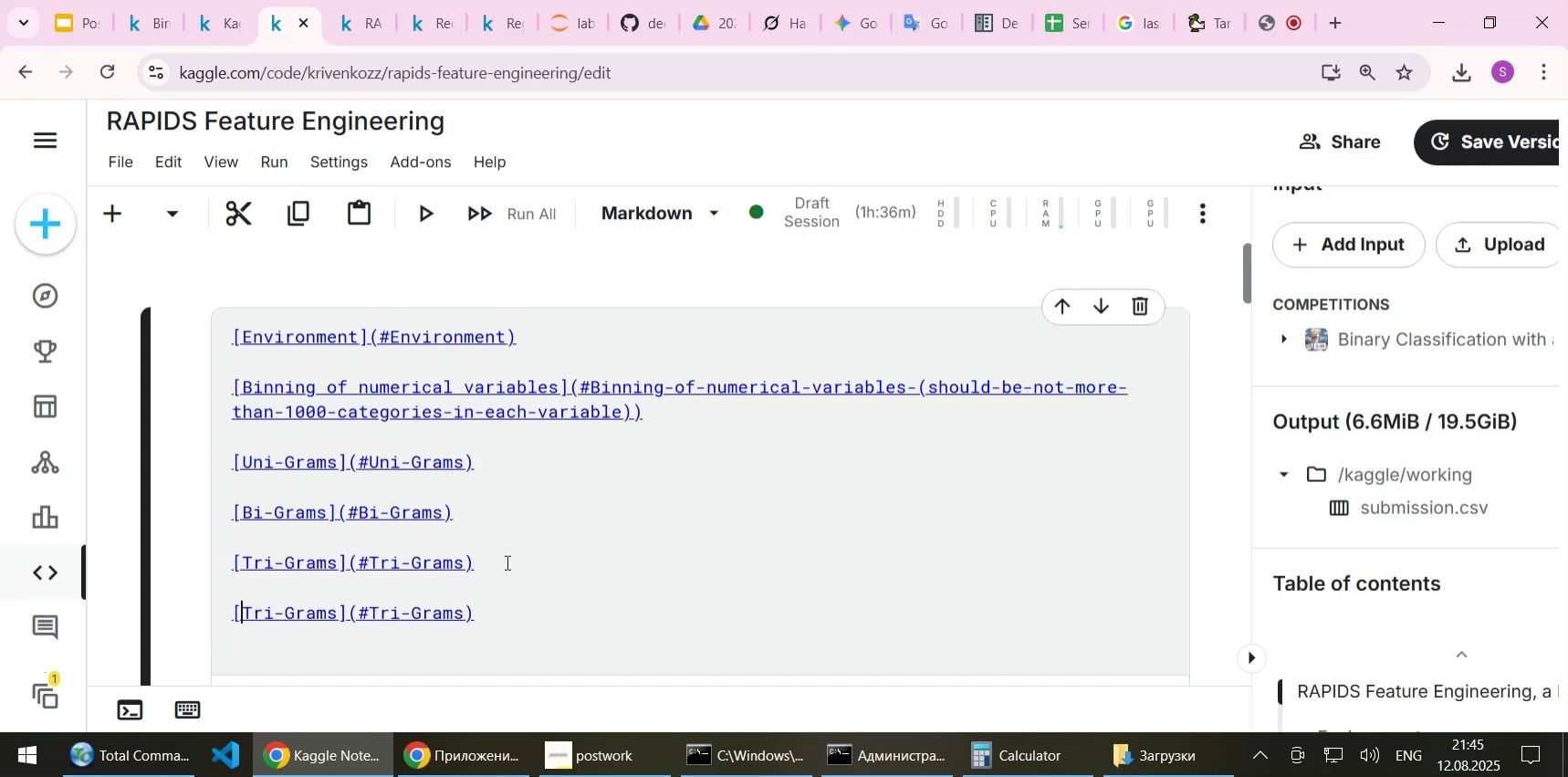 
hold_key(key=ArrowRight, duration=0.69)
 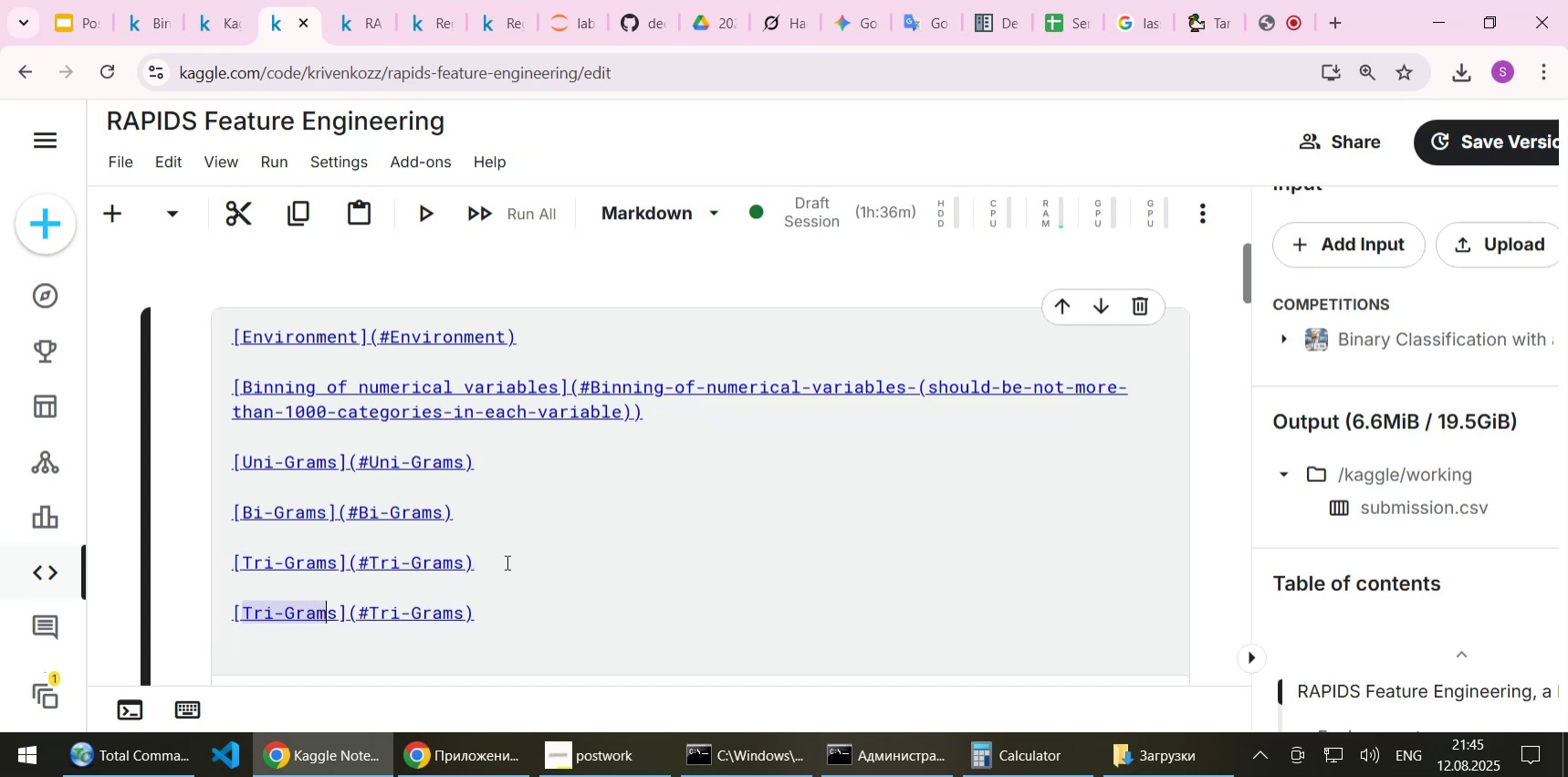 
key(Shift+ArrowRight)
 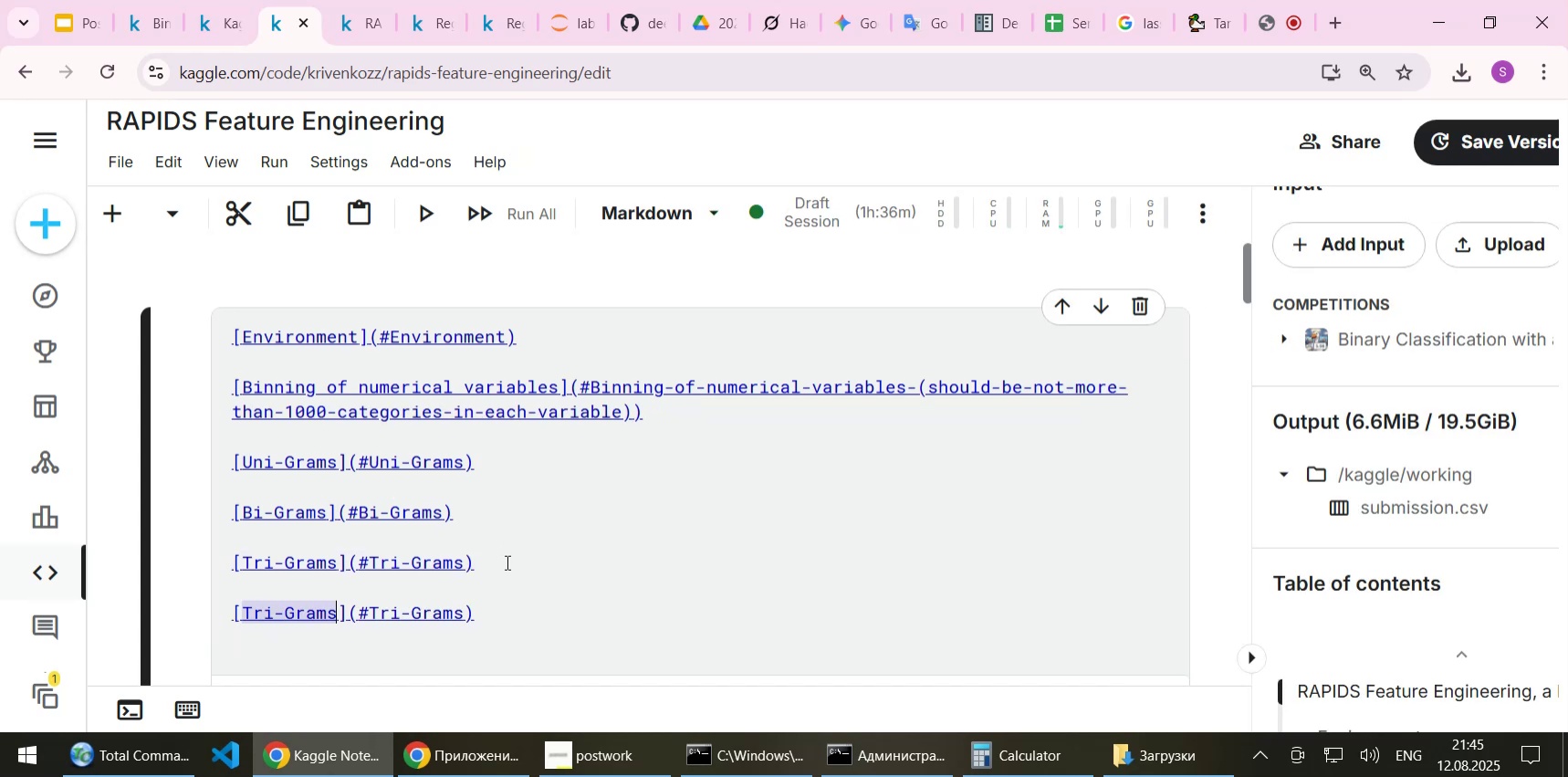 
key(Shift+ArrowRight)
 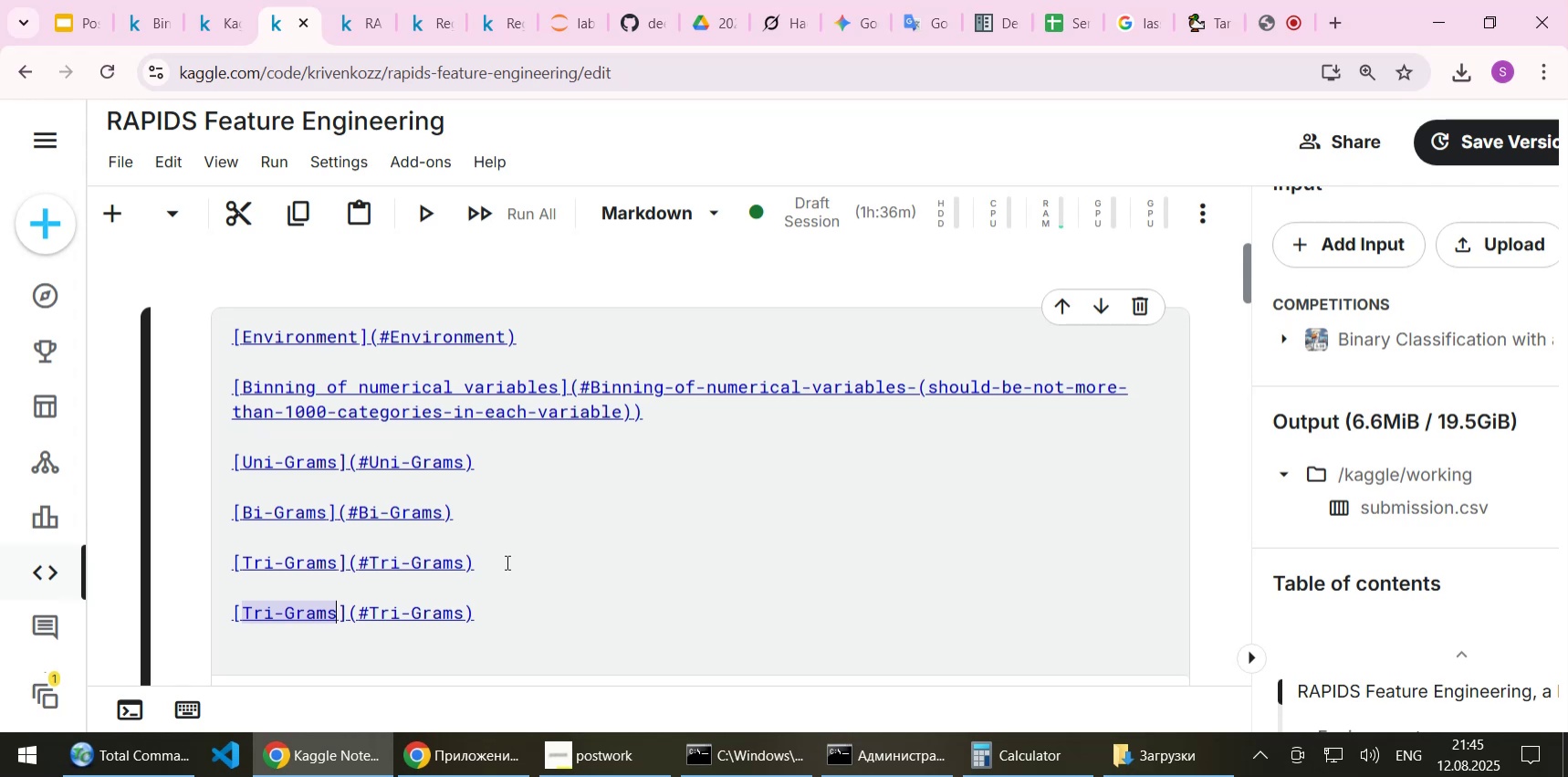 
key(Control+ControlLeft)
 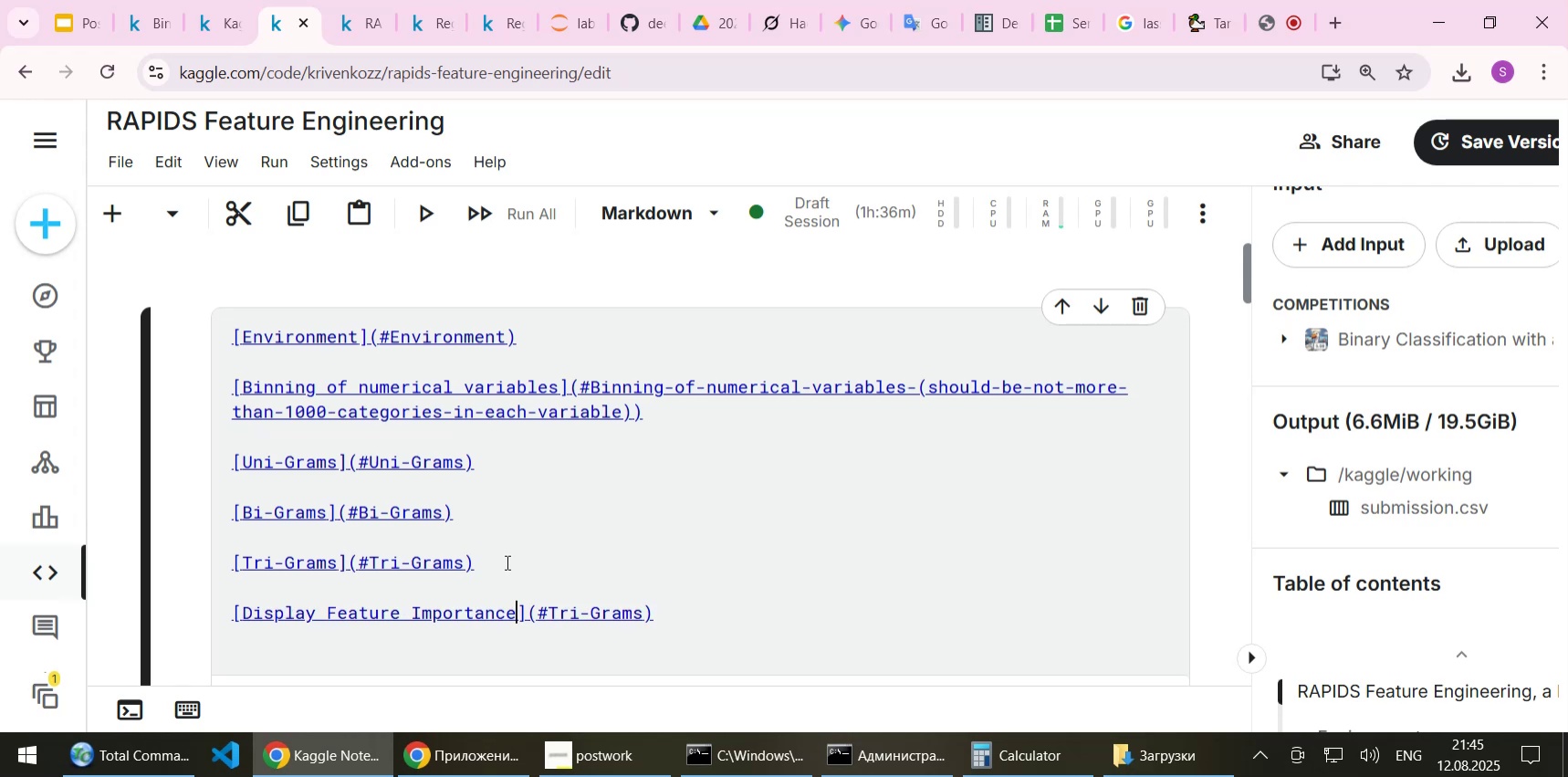 
key(Control+V)
 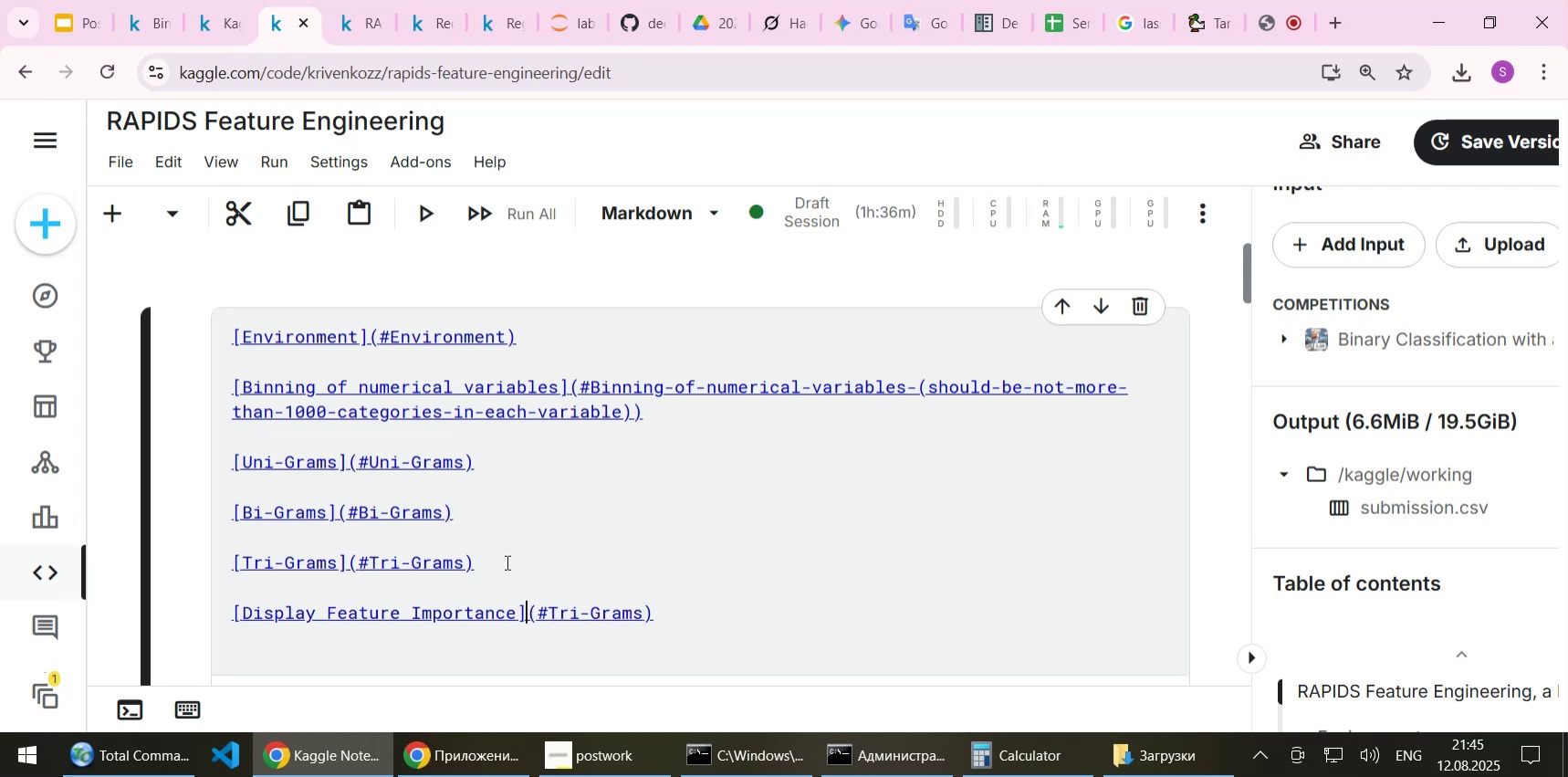 
key(ArrowRight)
 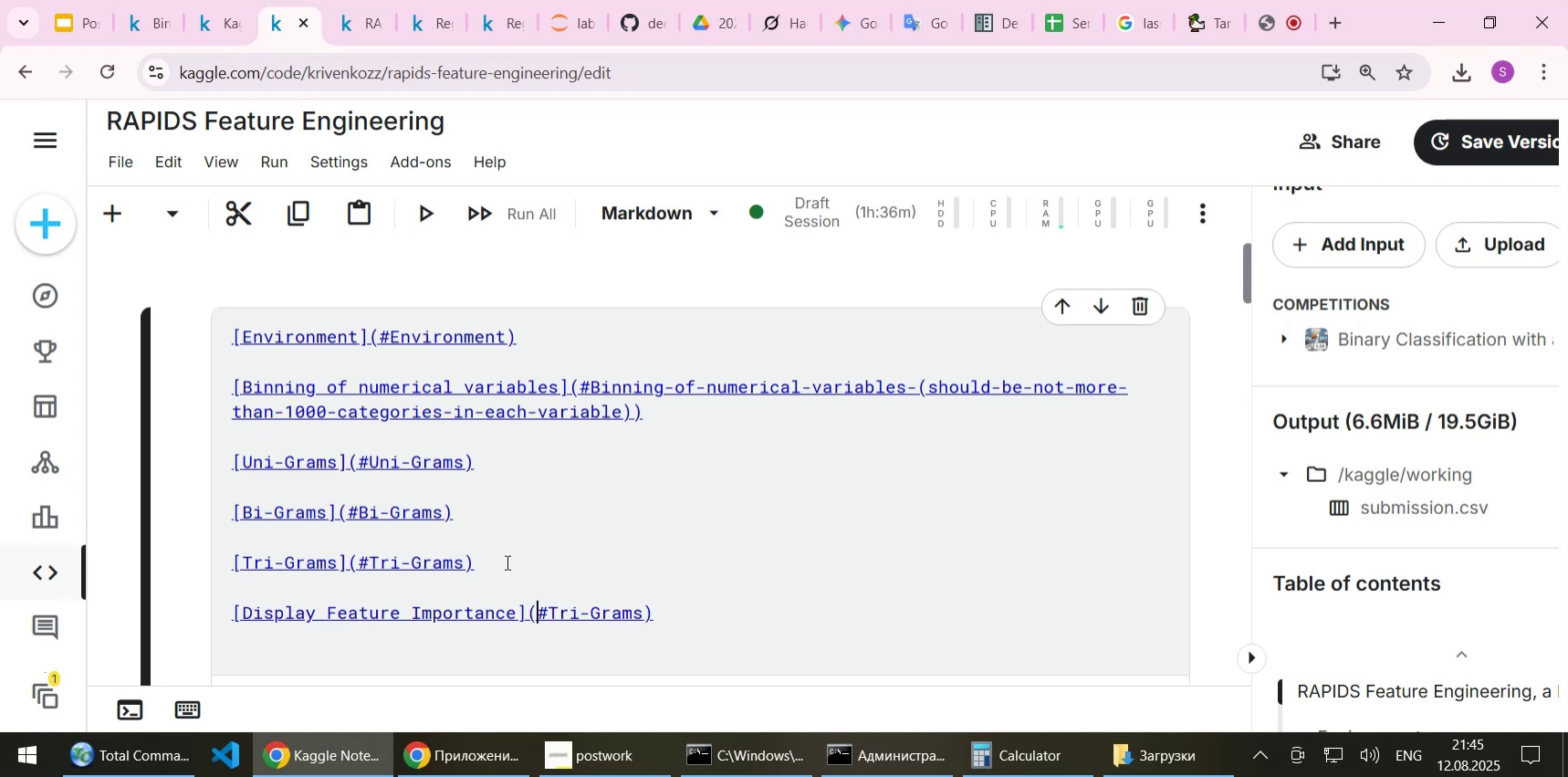 
key(ArrowRight)
 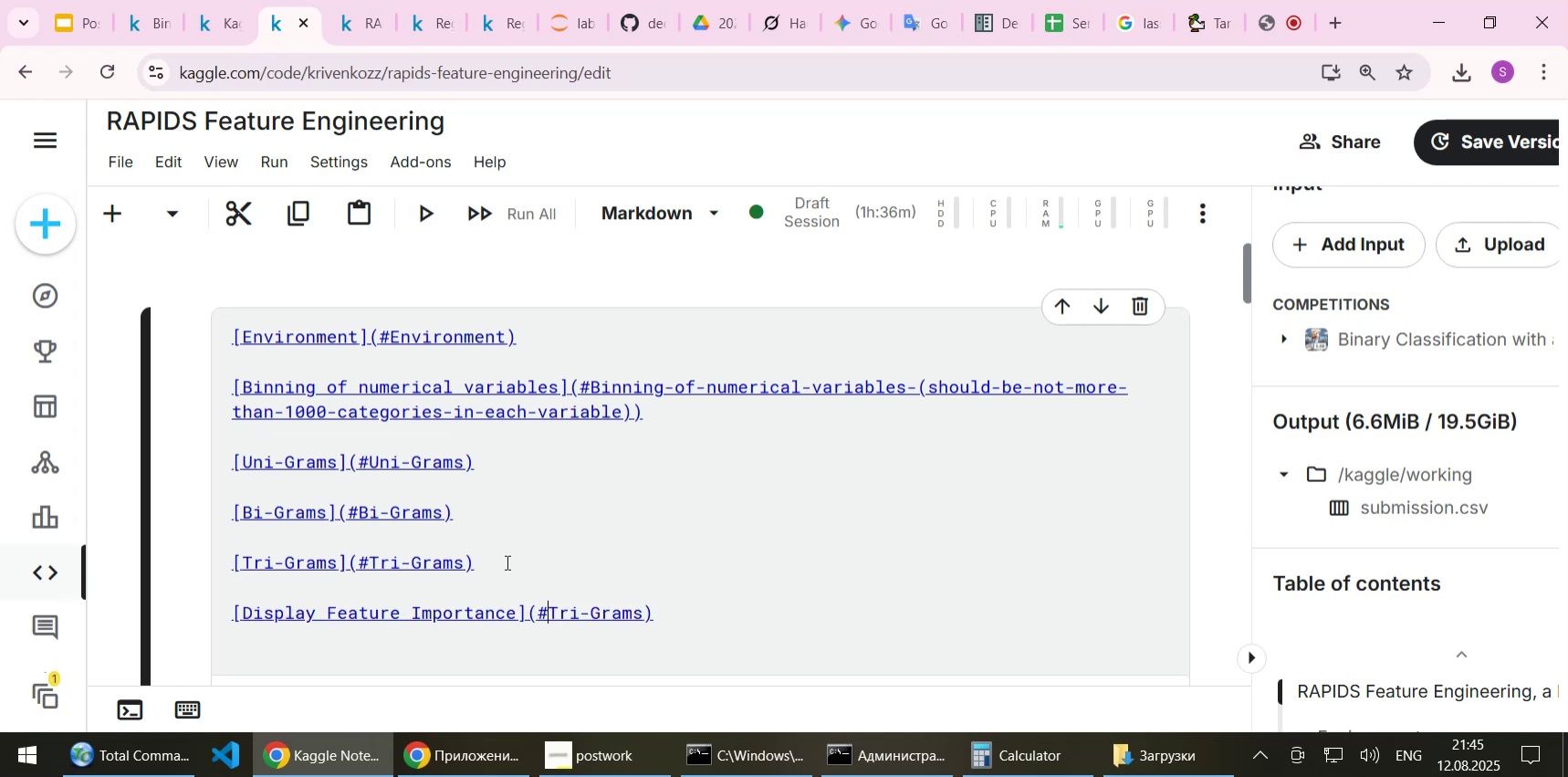 
key(ArrowRight)
 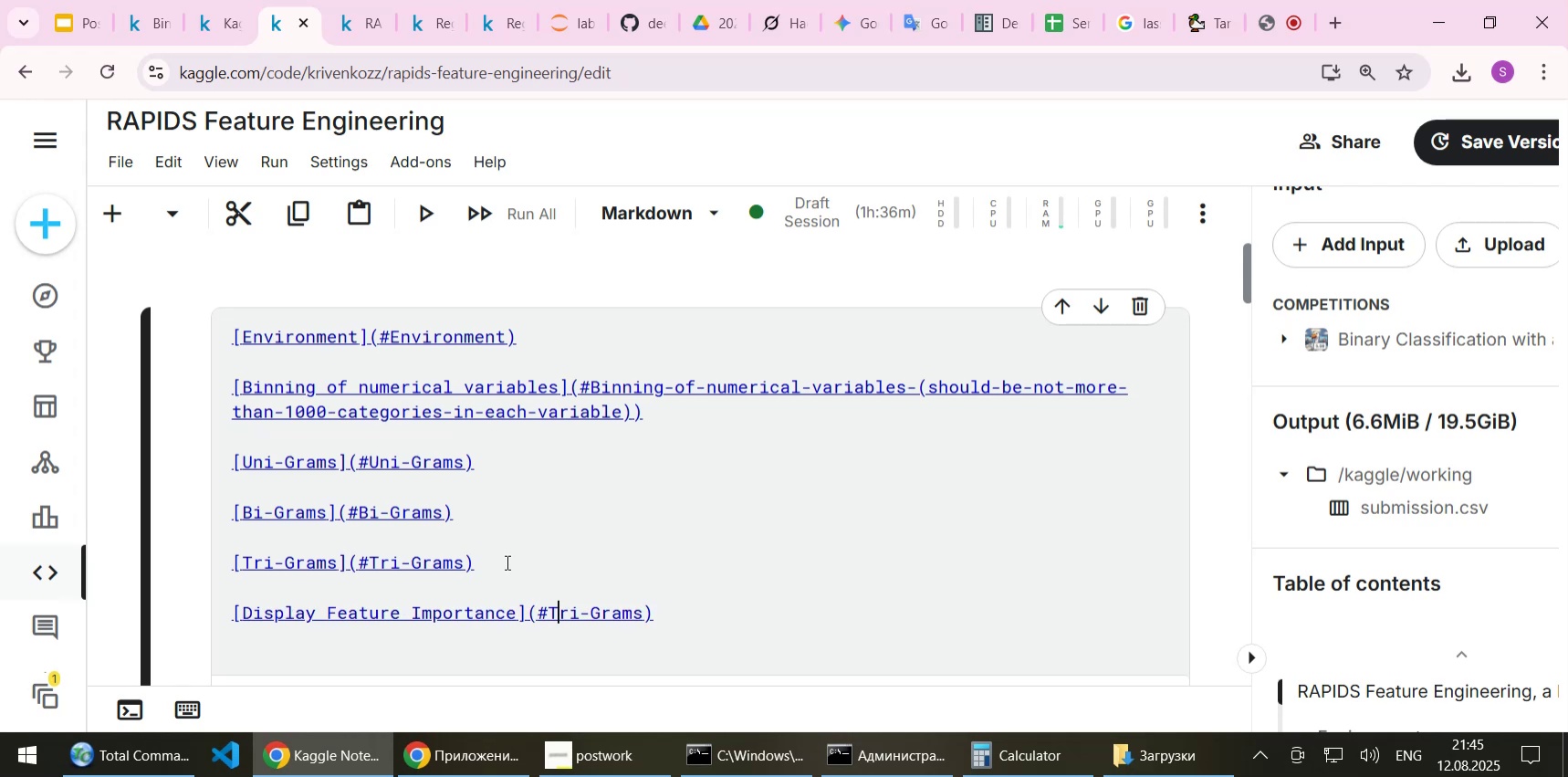 
key(ArrowRight)
 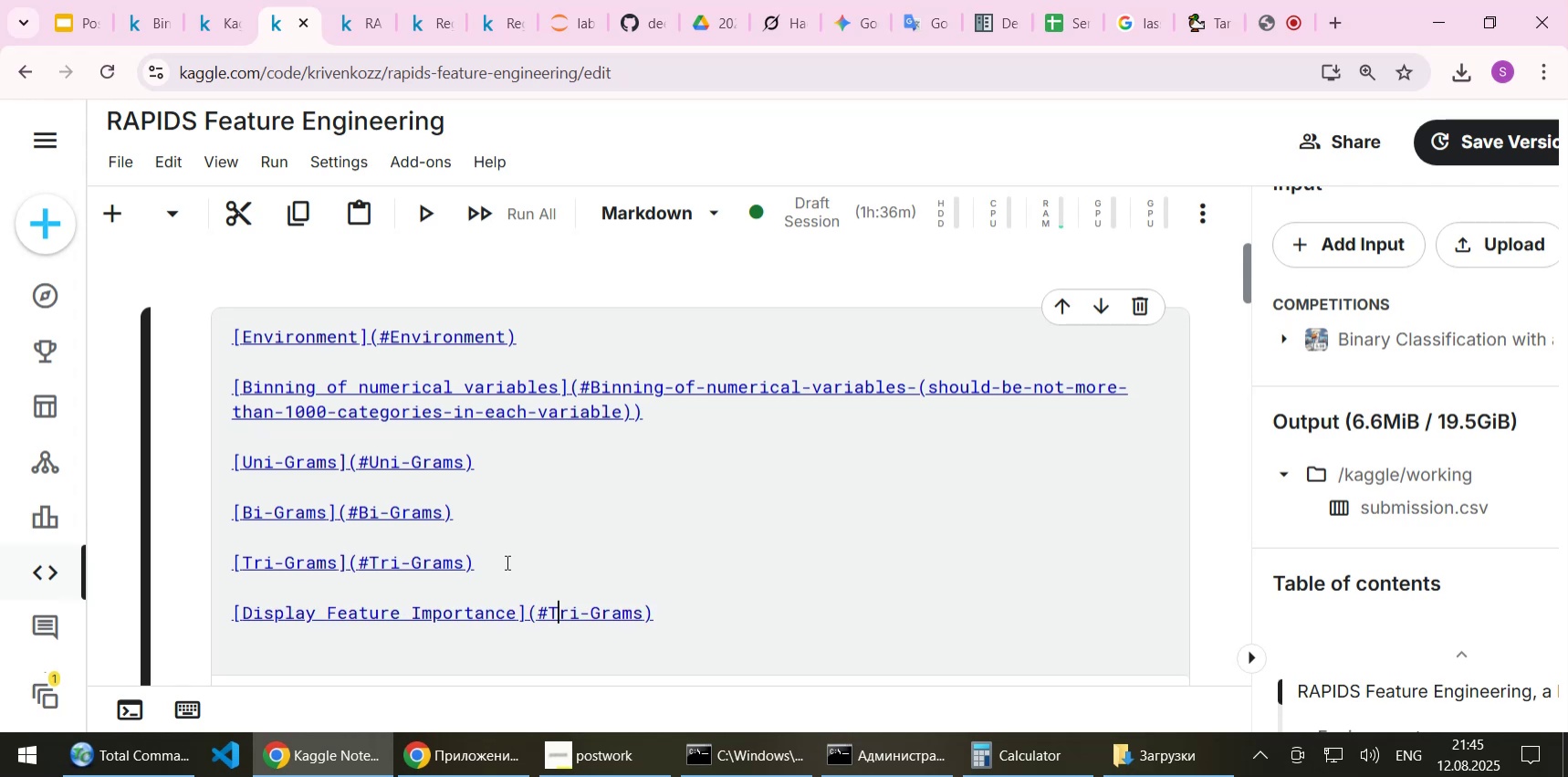 
key(Shift+ShiftLeft)
 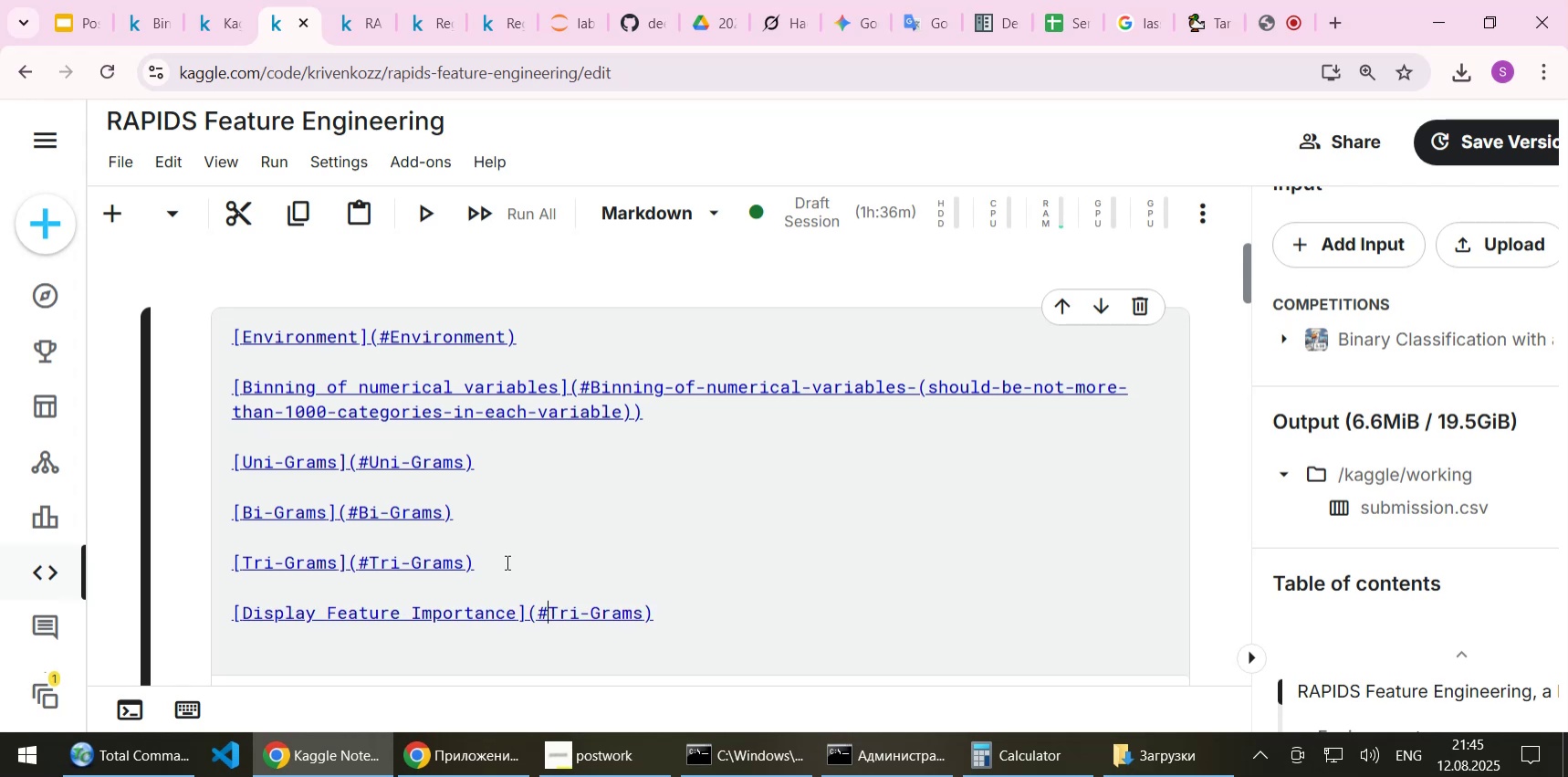 
key(ArrowLeft)
 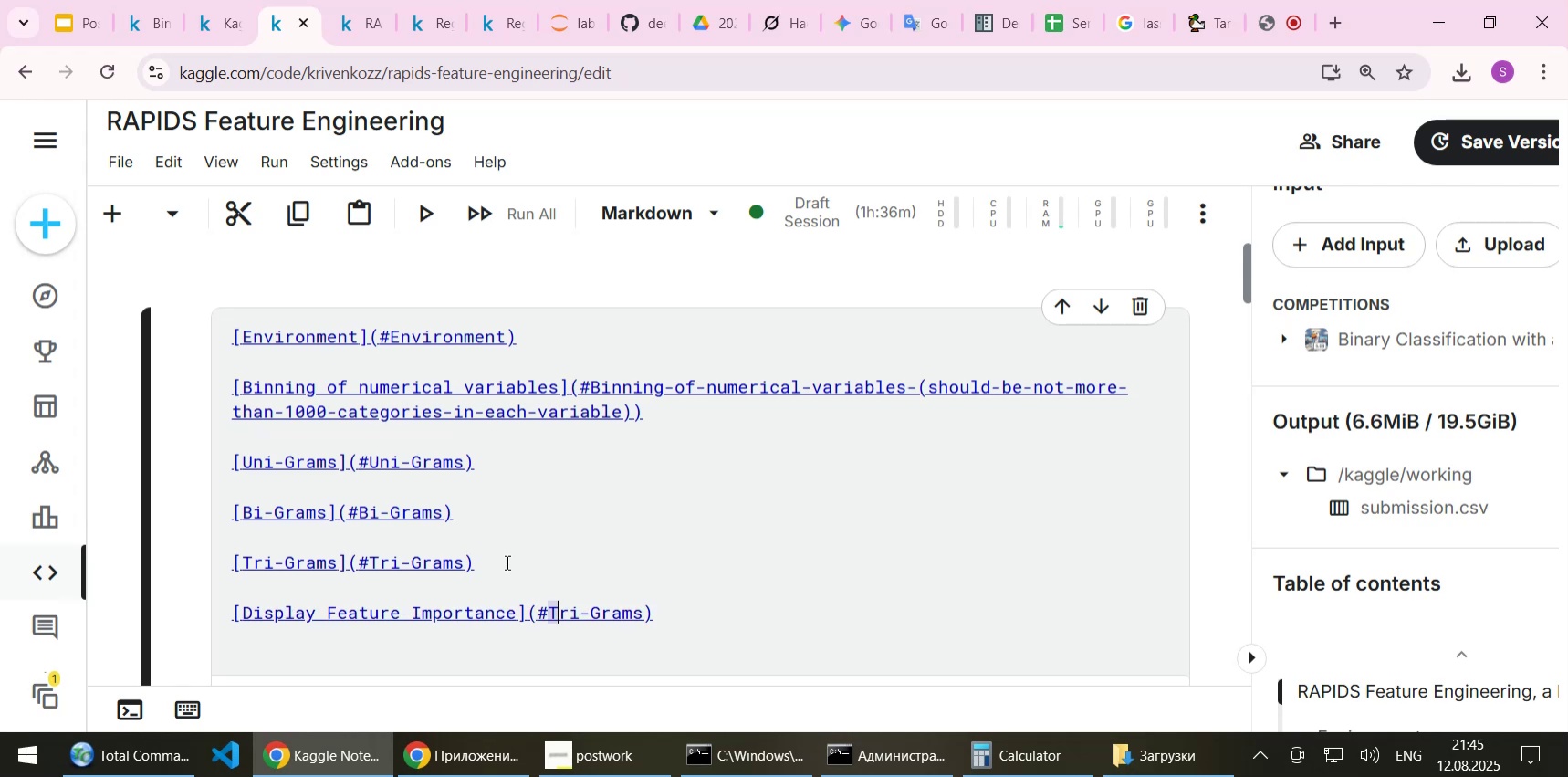 
key(Shift+ArrowRight)
 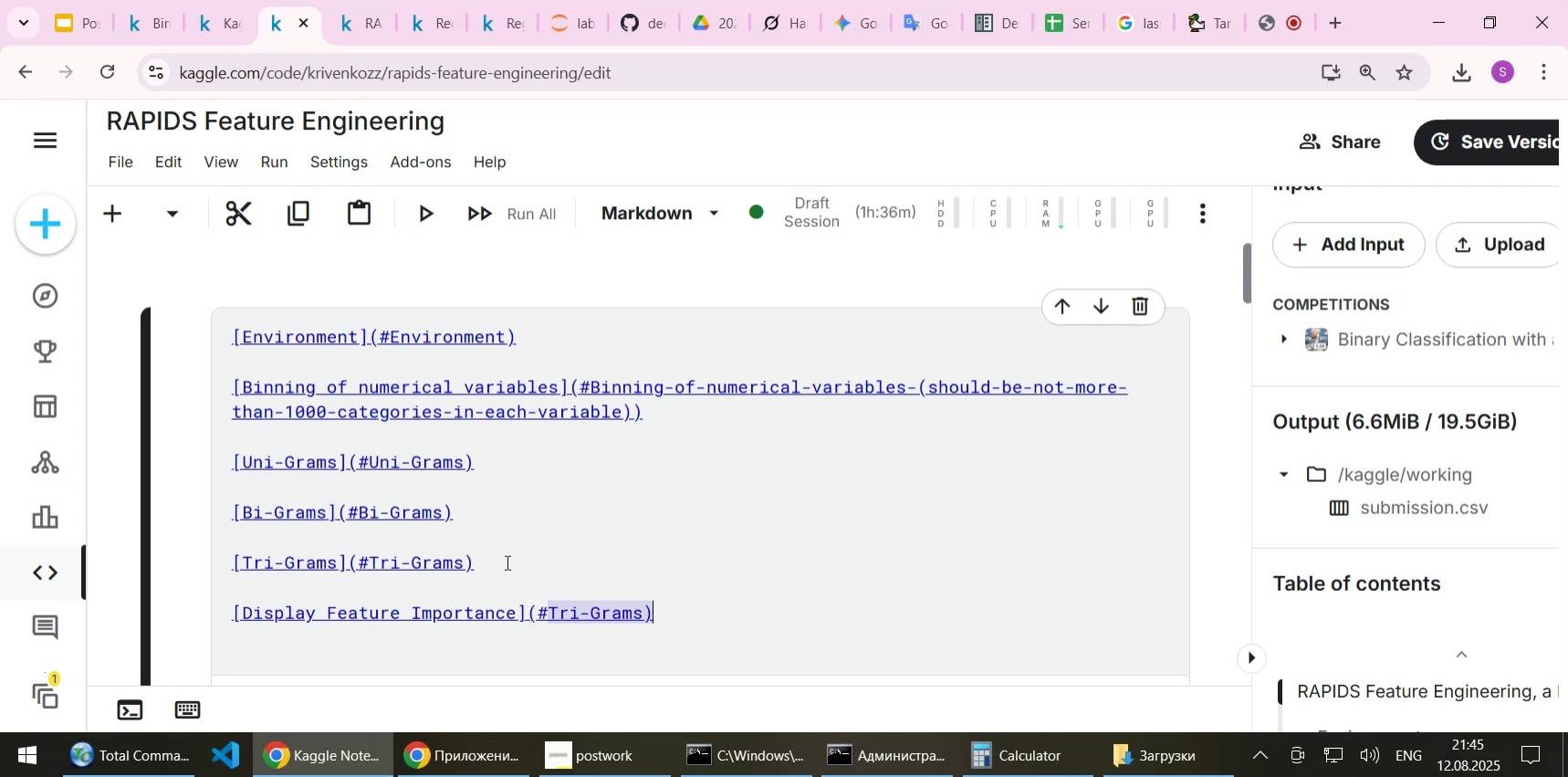 
key(Shift+End)
 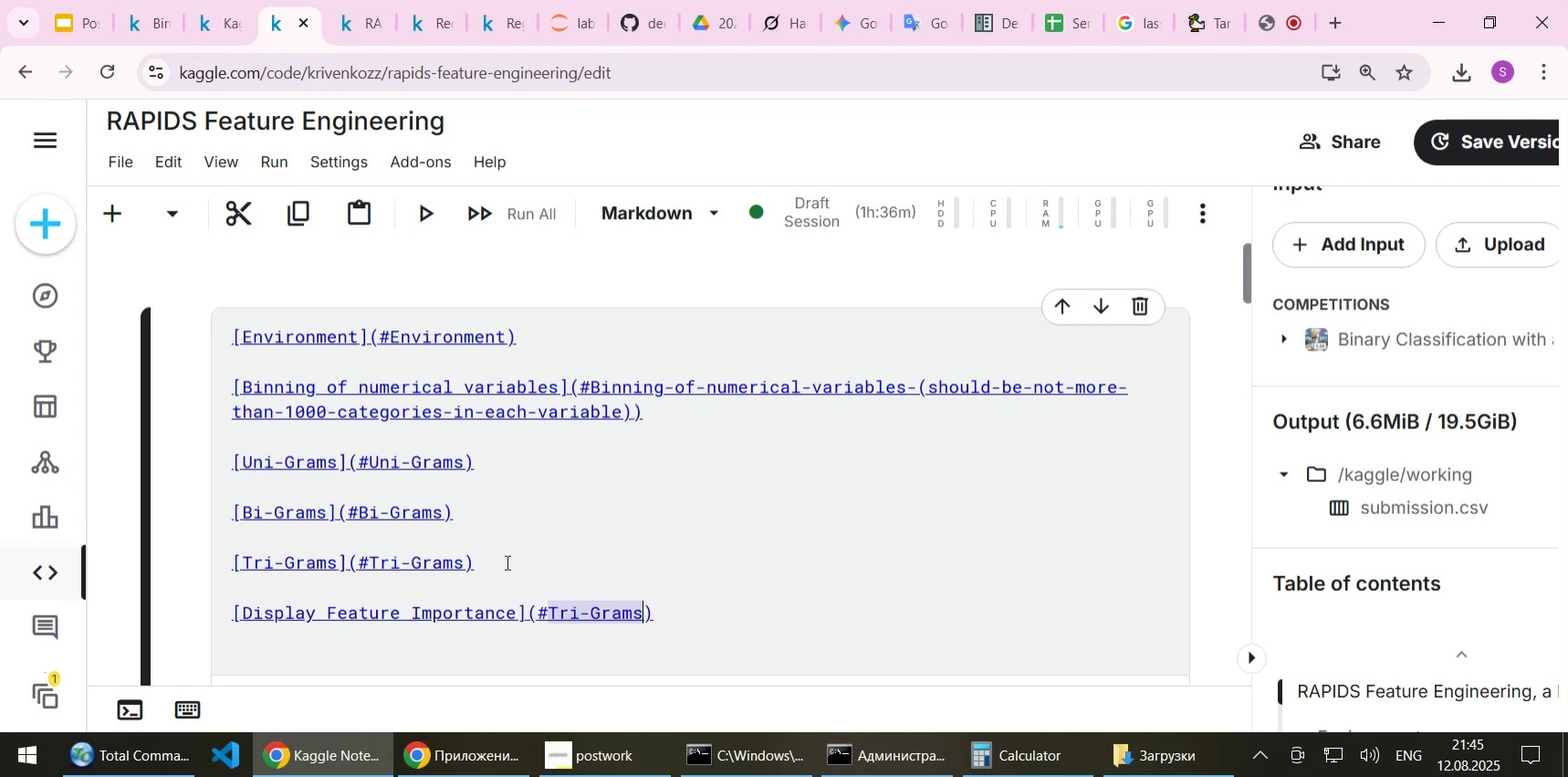 
key(Shift+ArrowLeft)
 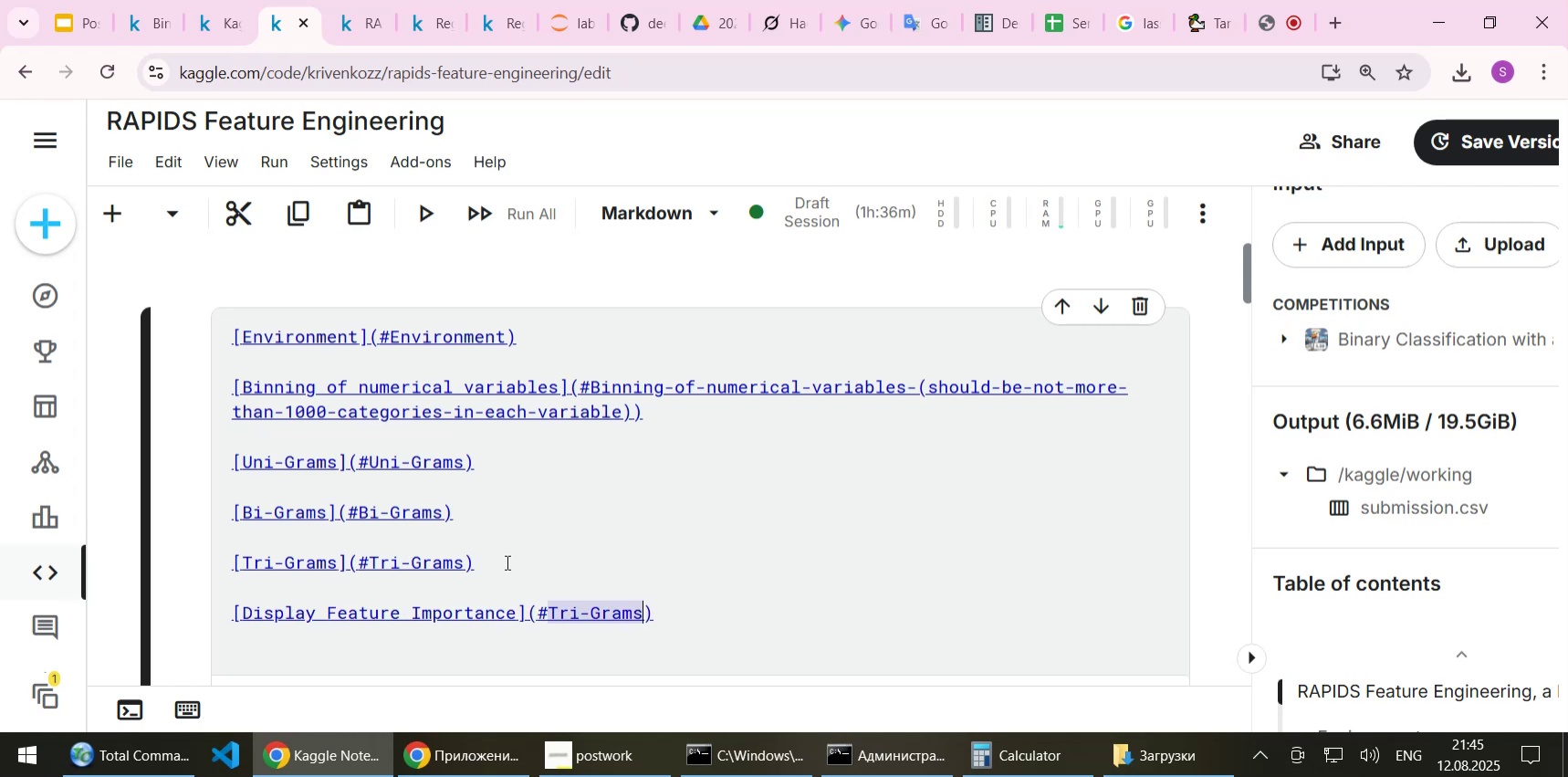 
key(Control+ControlLeft)
 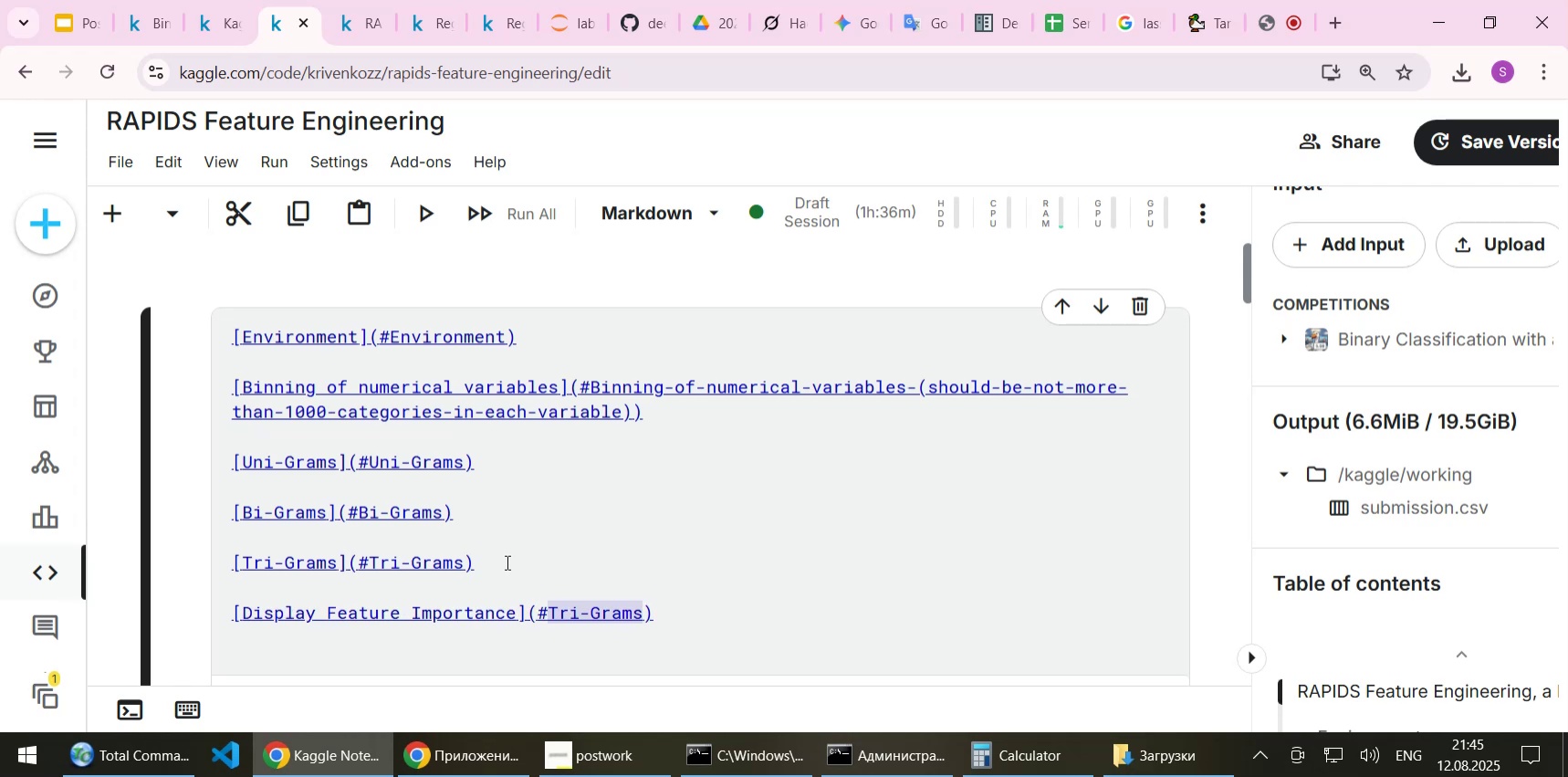 
key(Control+V)
 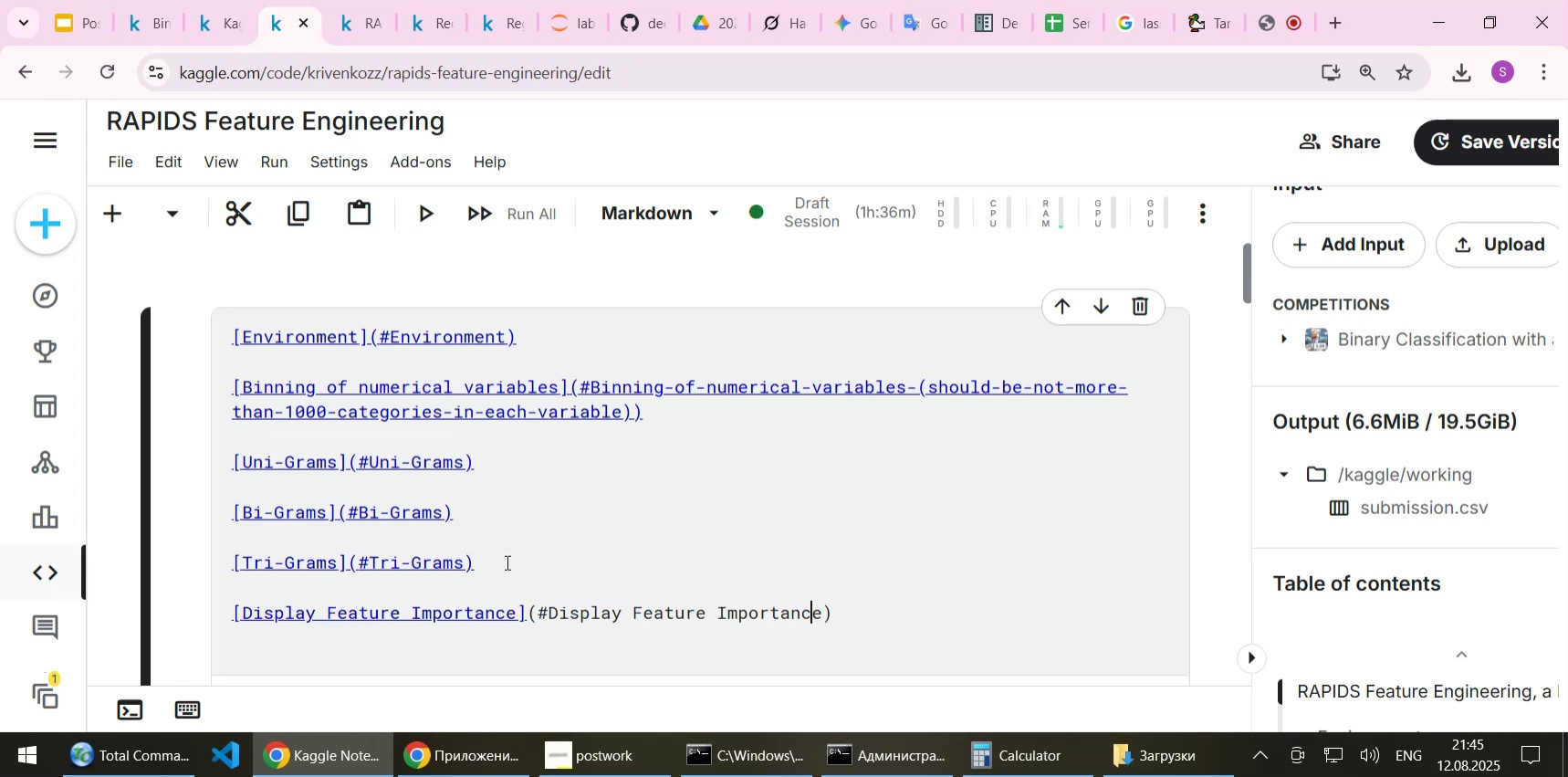 
key(ArrowLeft)
 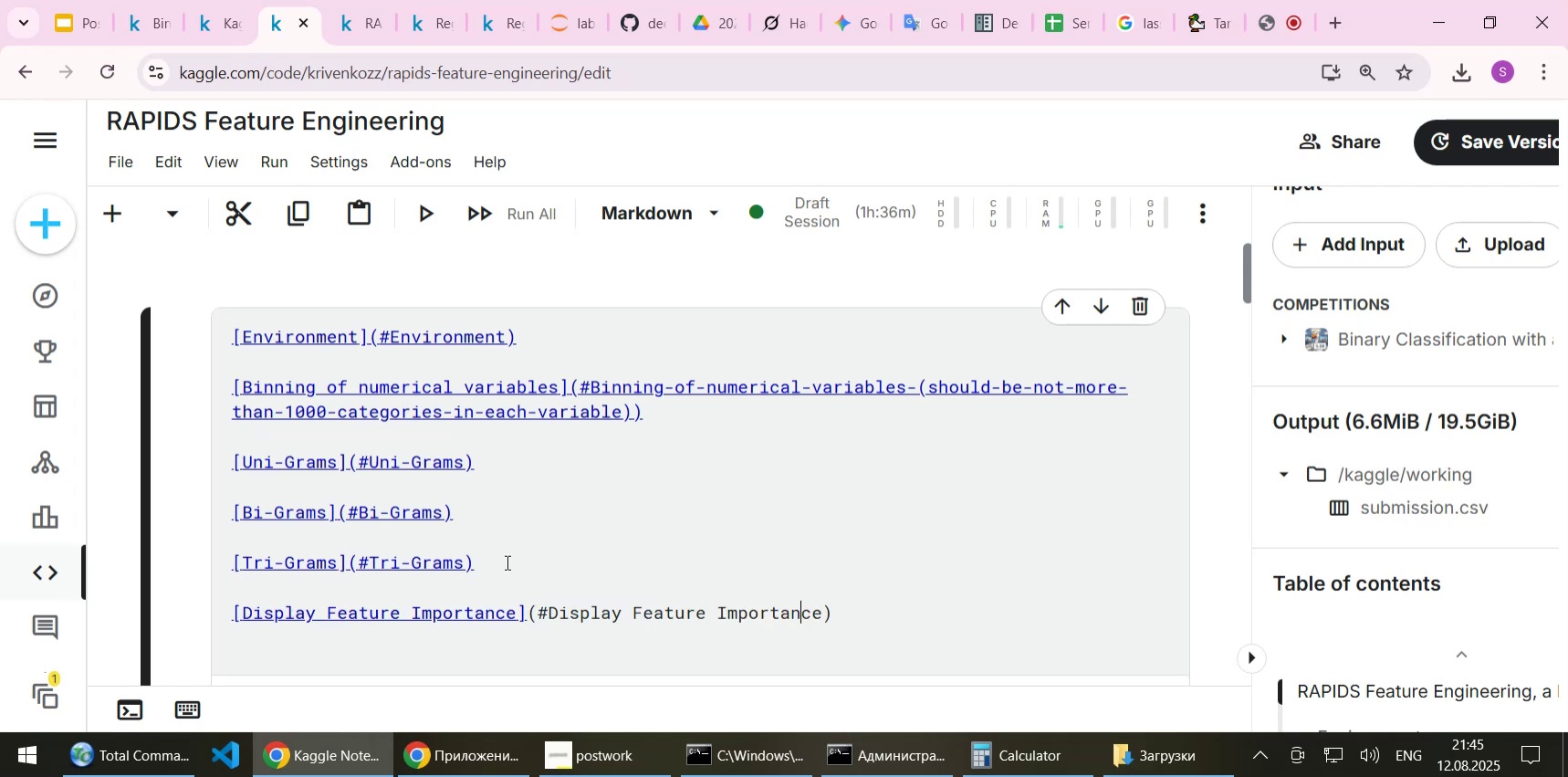 
hold_key(key=ArrowLeft, duration=0.95)
 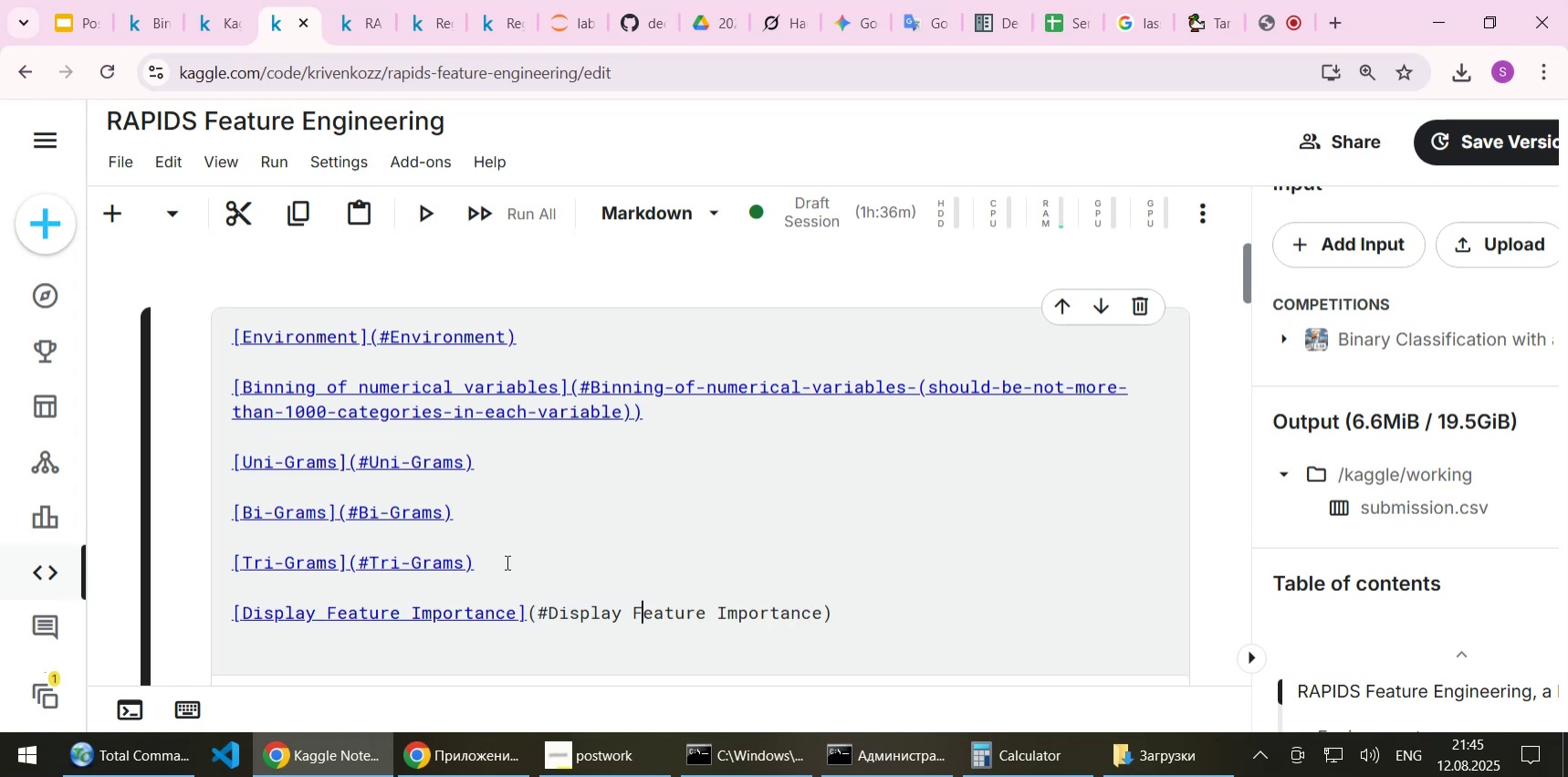 
key(ArrowLeft)
 